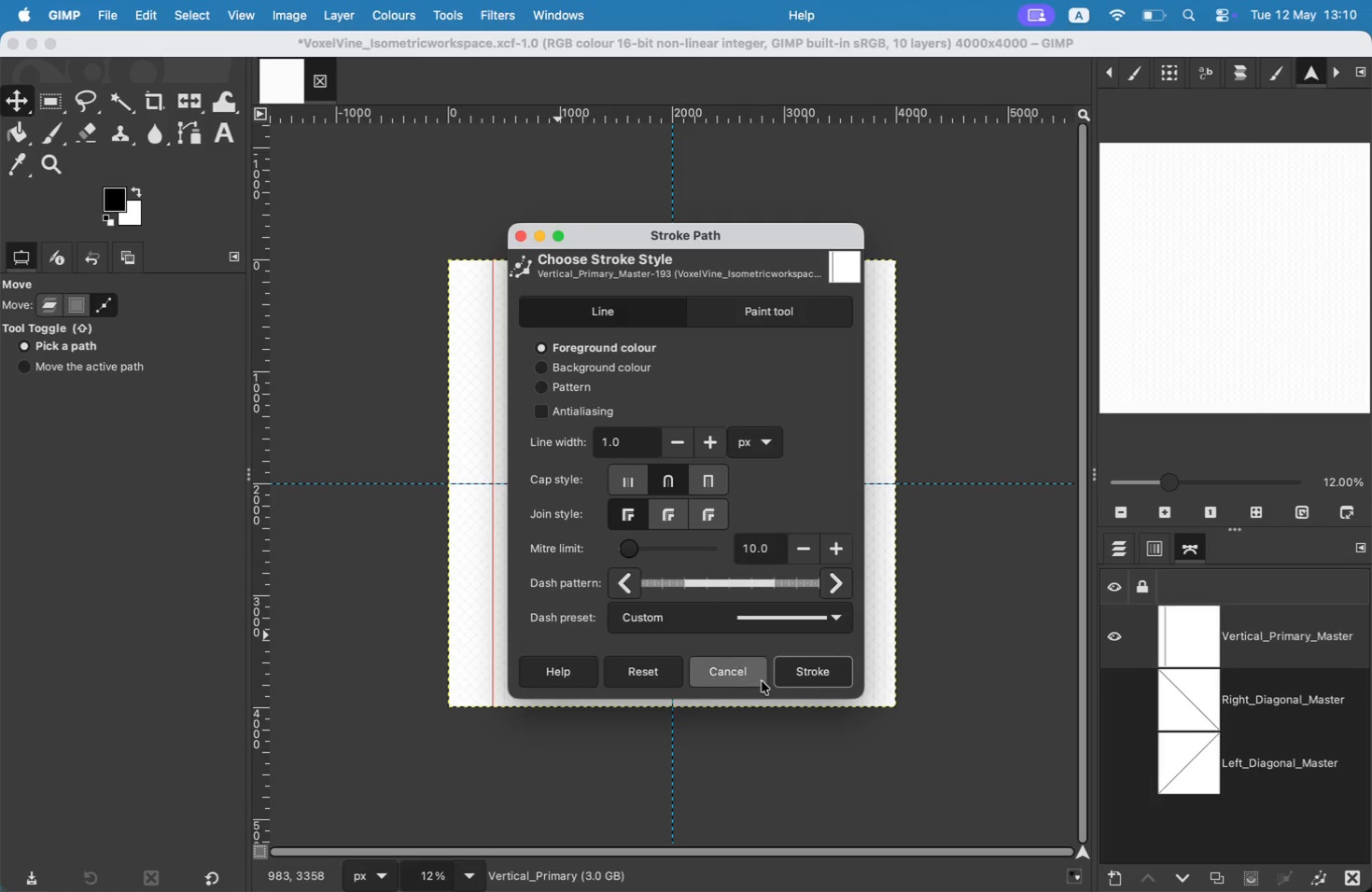 
left_click([784, 677])
 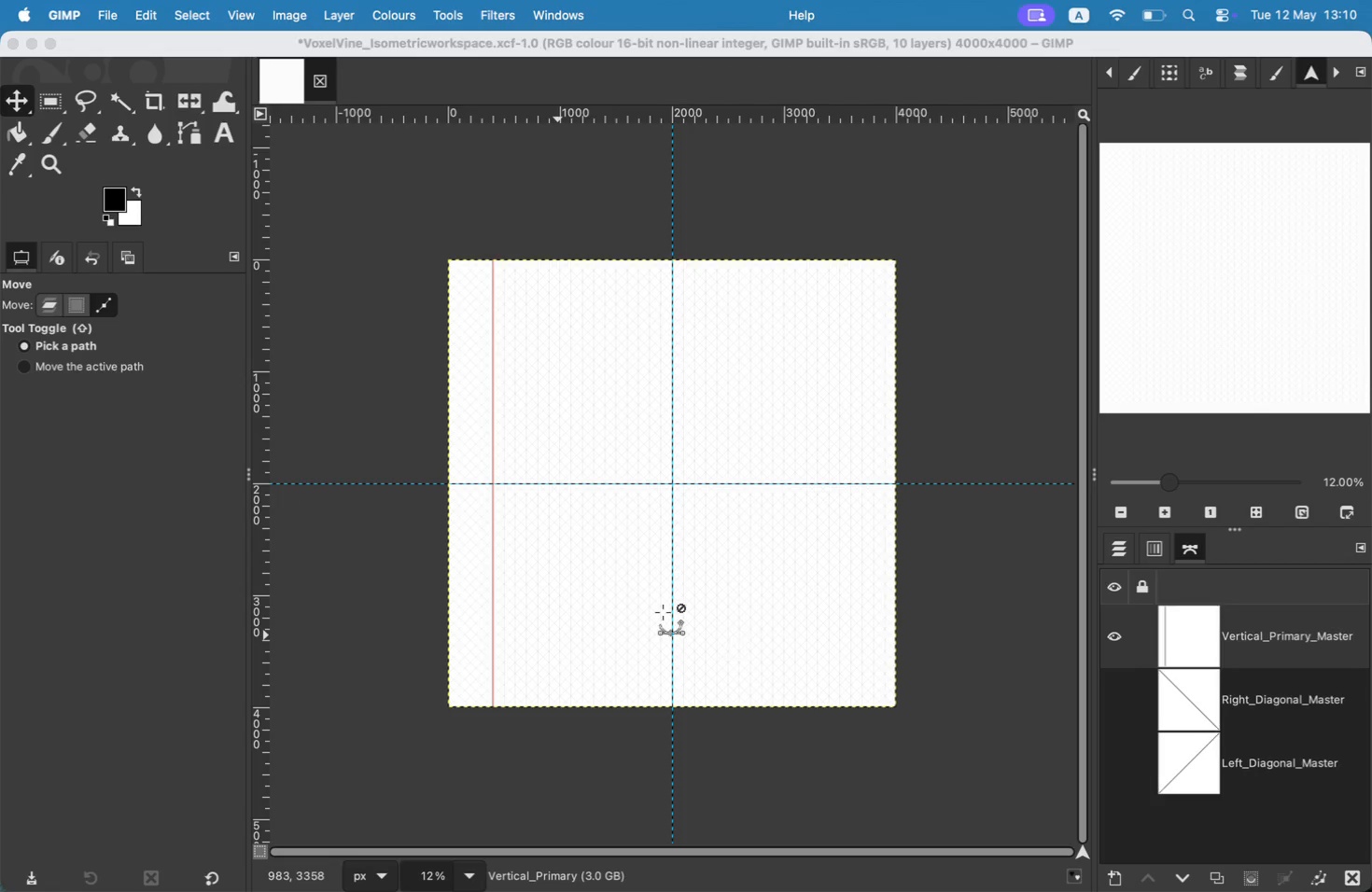 
left_click_drag(start_coordinate=[489, 480], to_coordinate=[483, 480])
 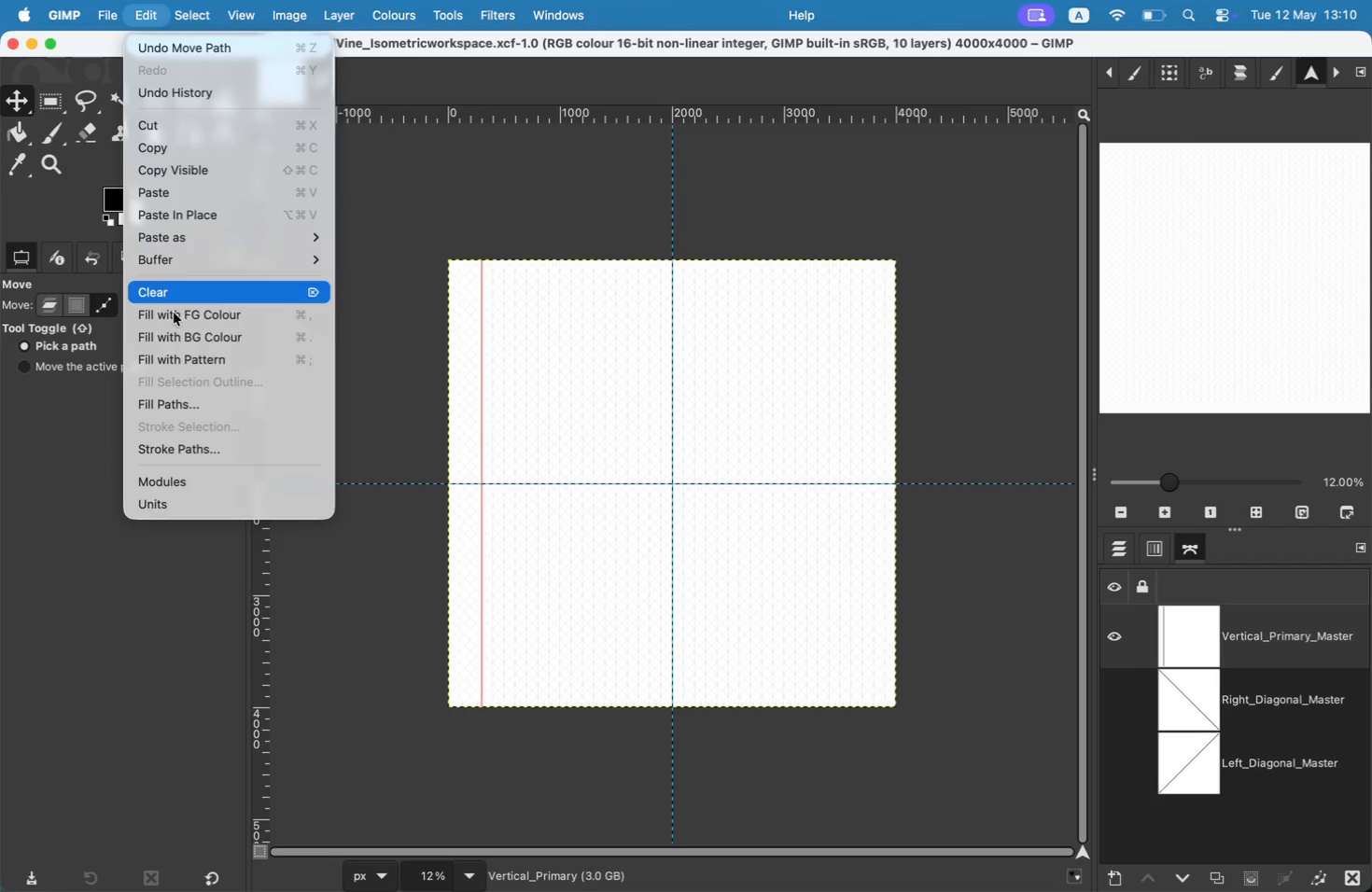 
left_click([211, 447])
 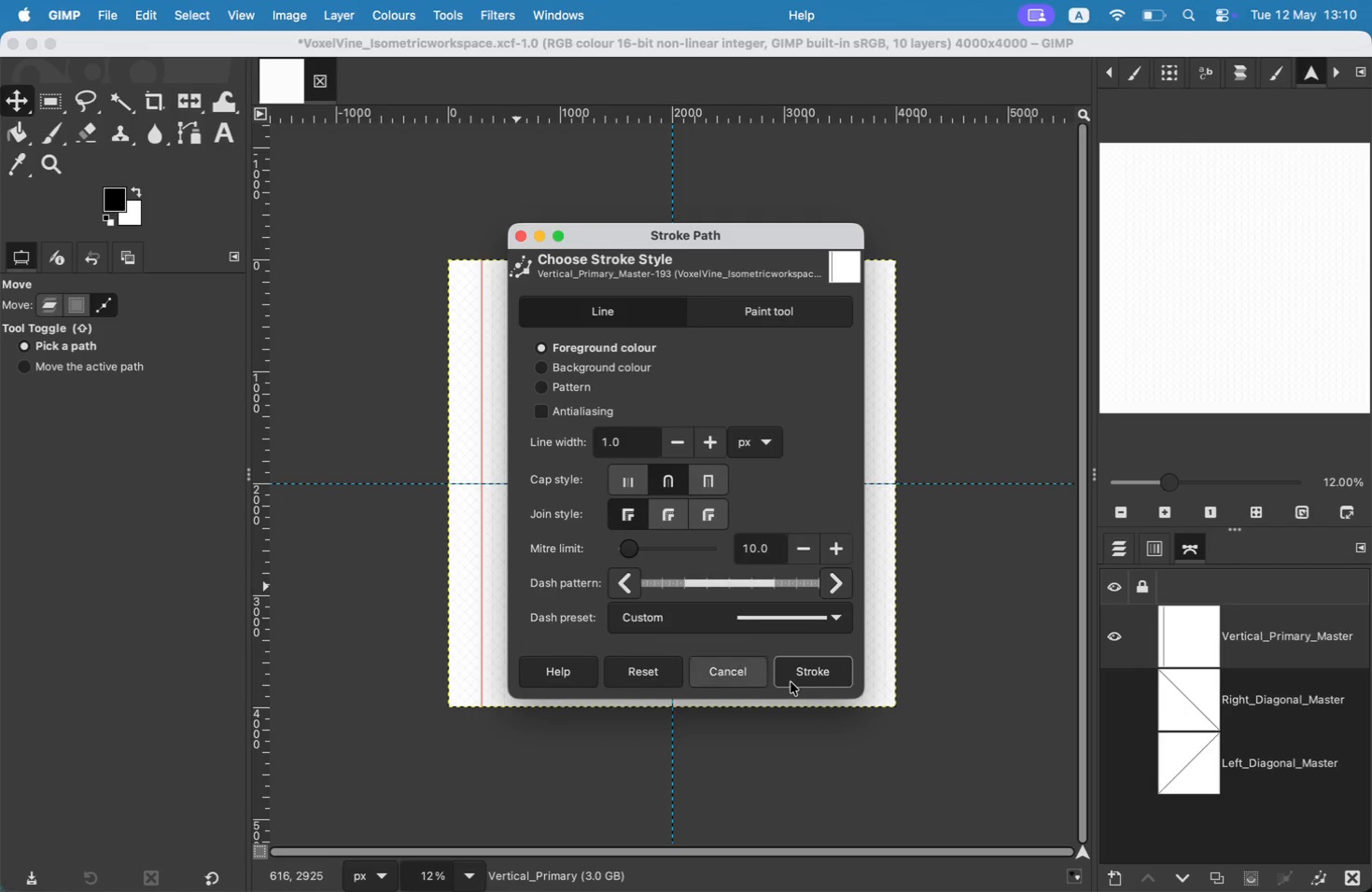 
left_click([793, 681])
 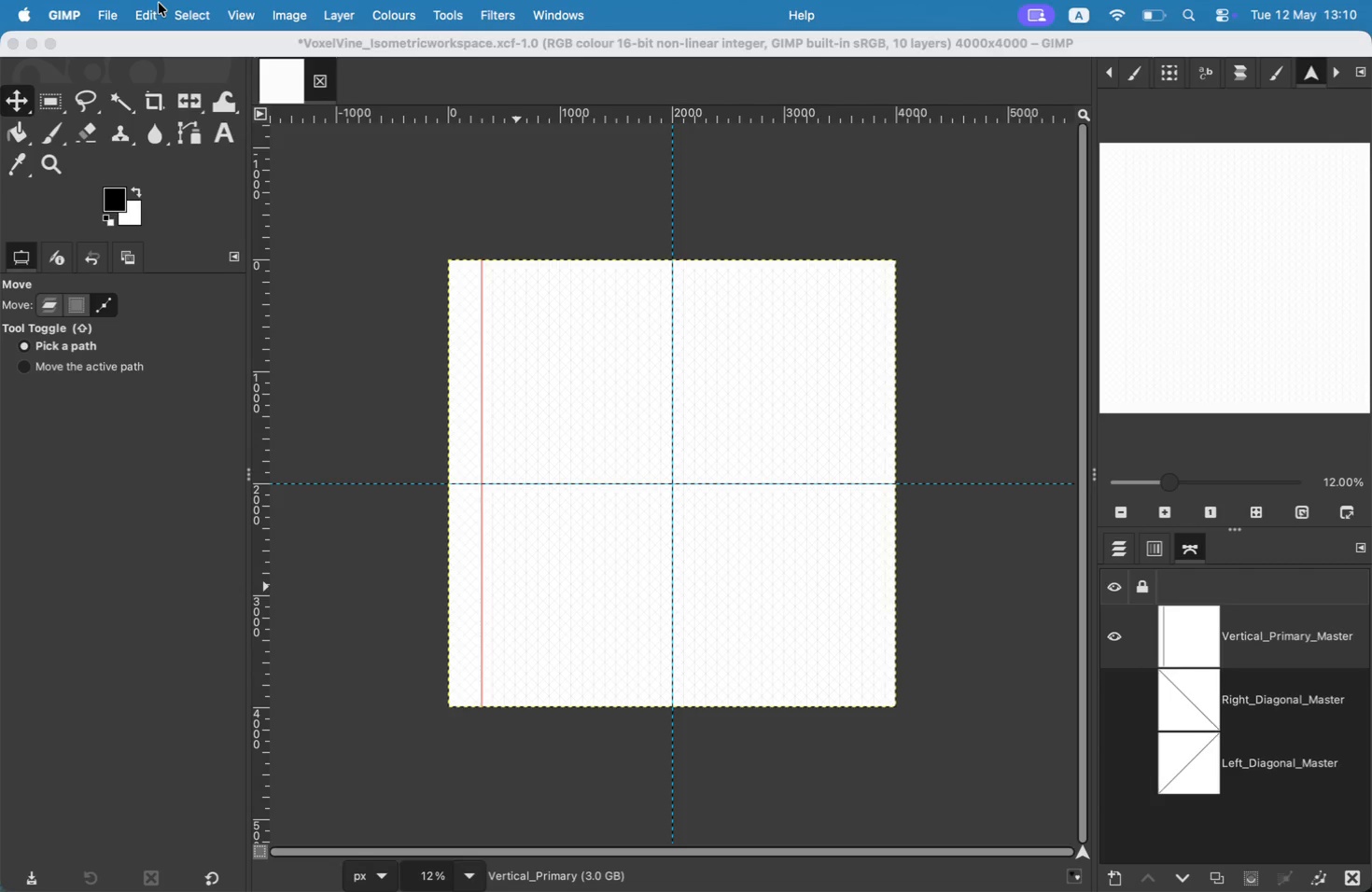 
left_click_drag(start_coordinate=[484, 302], to_coordinate=[476, 302])
 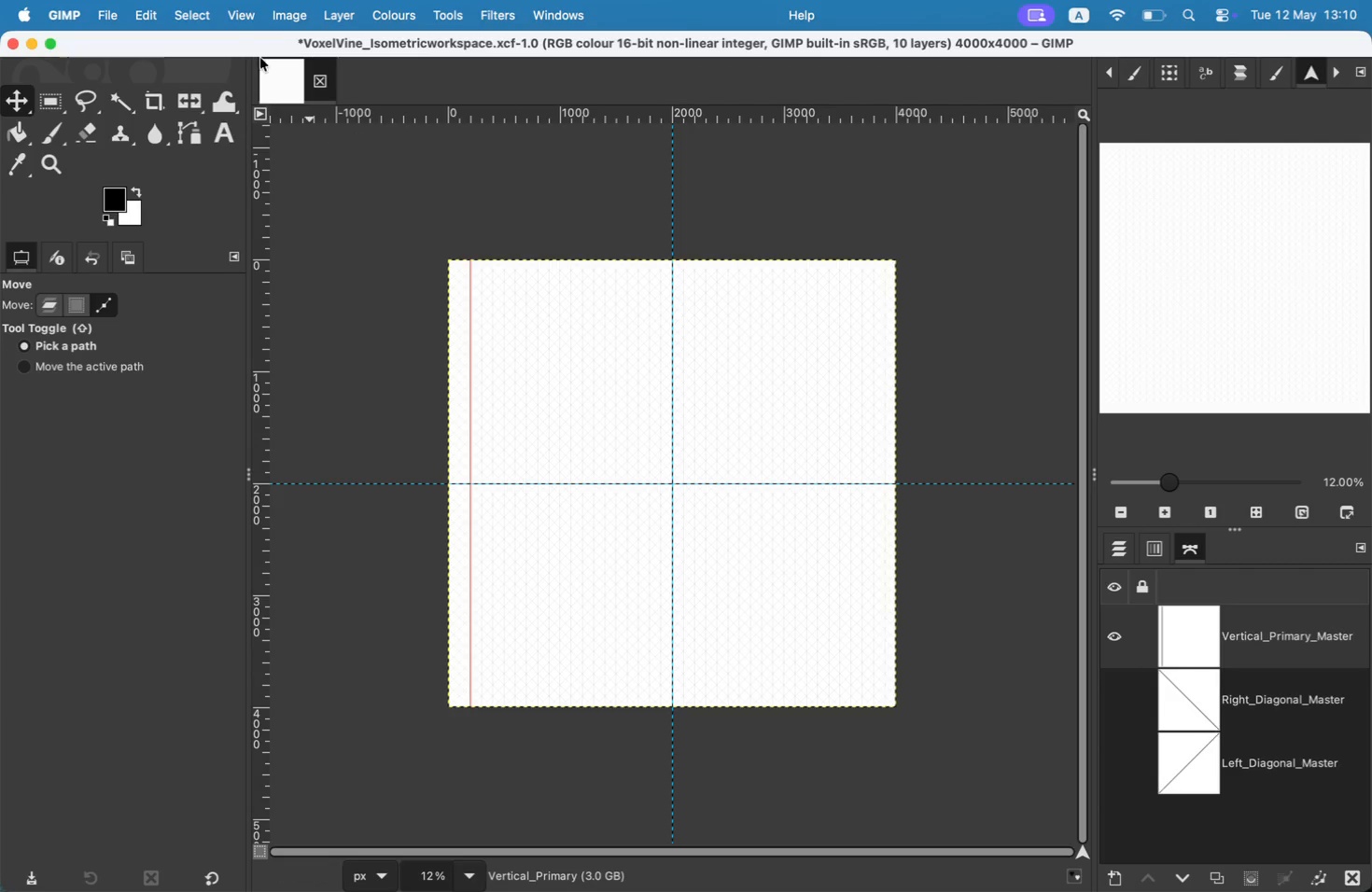 
left_click([128, 5])
 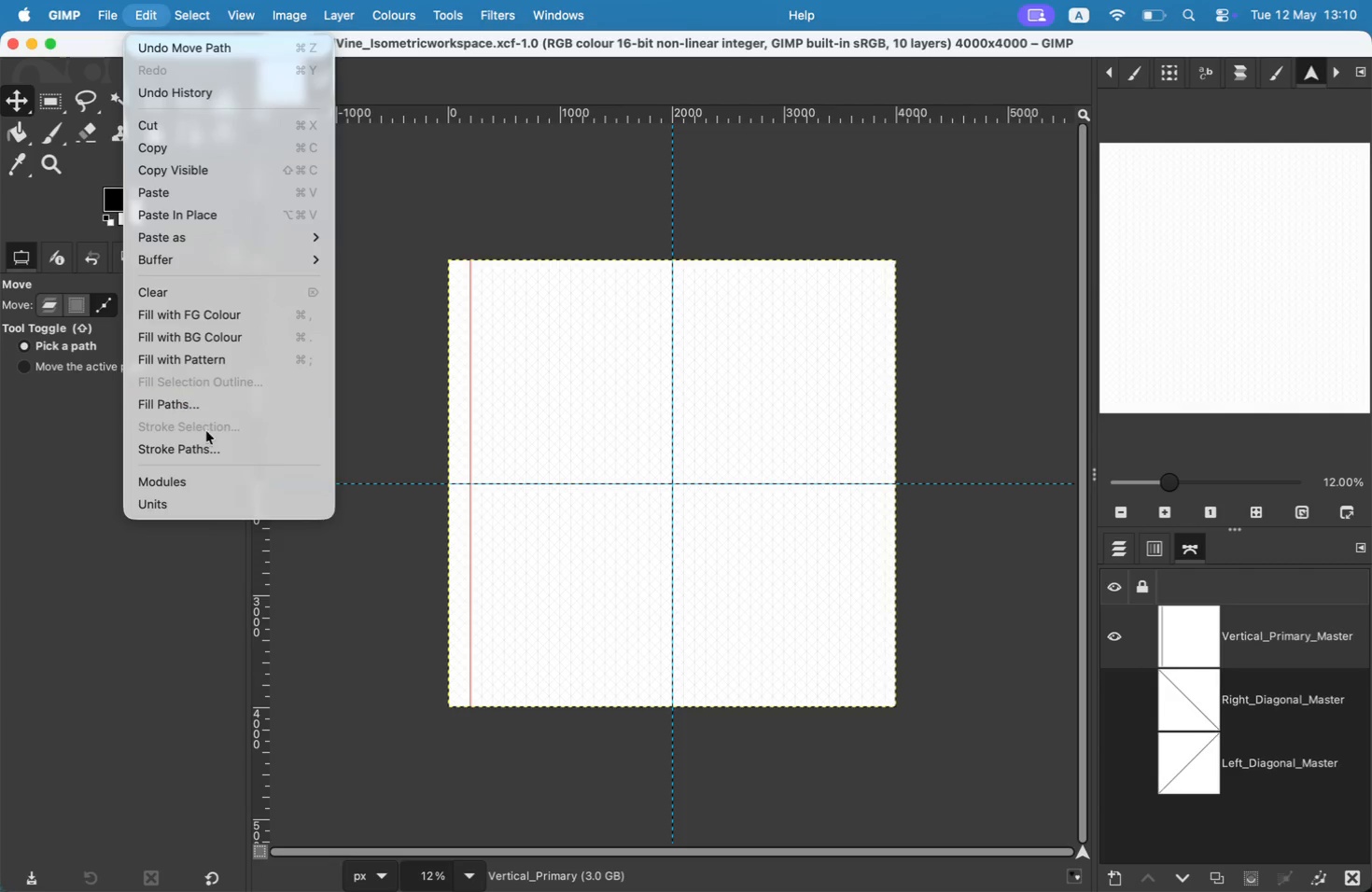 
left_click([207, 438])
 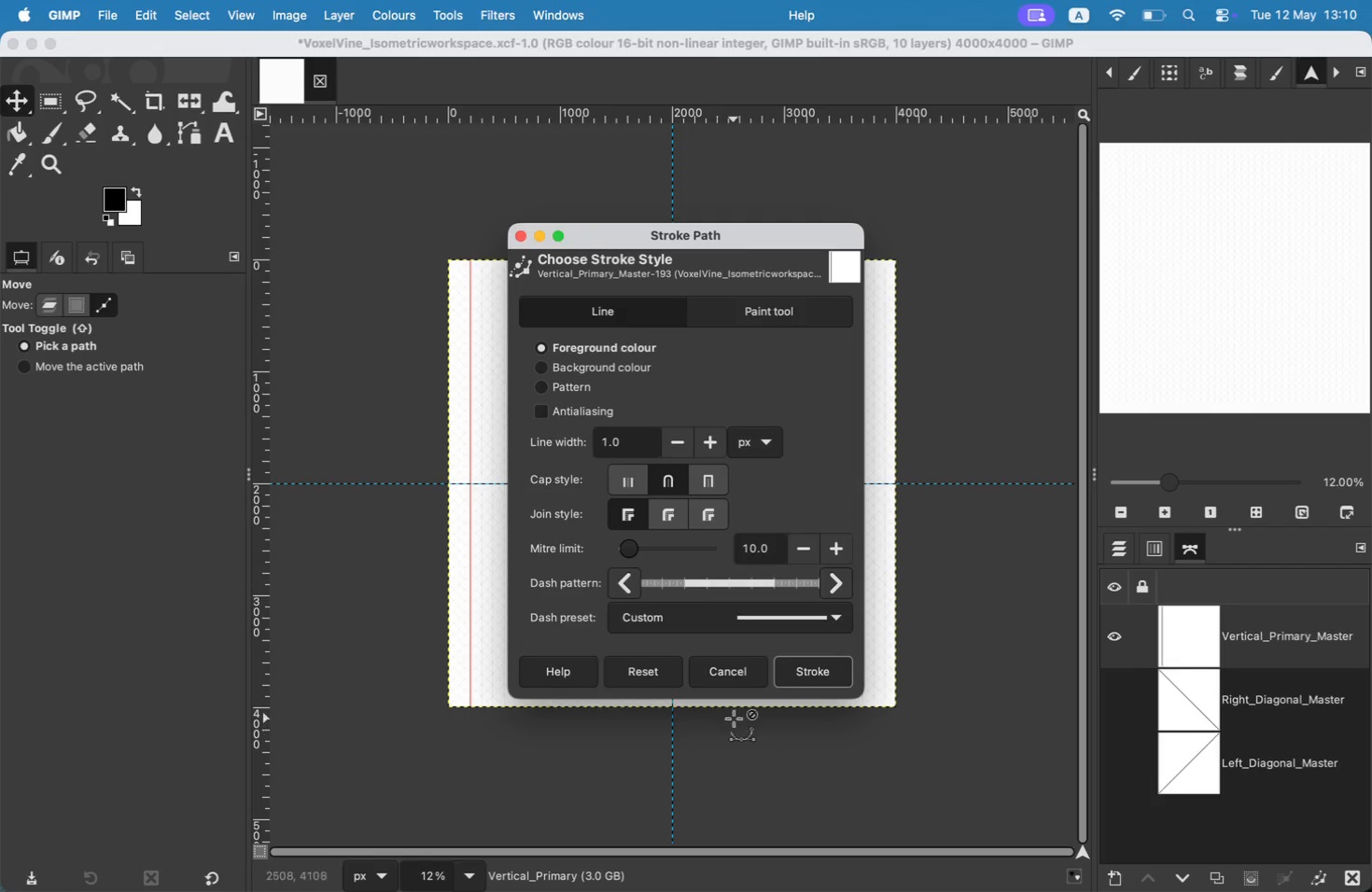 
left_click([804, 676])
 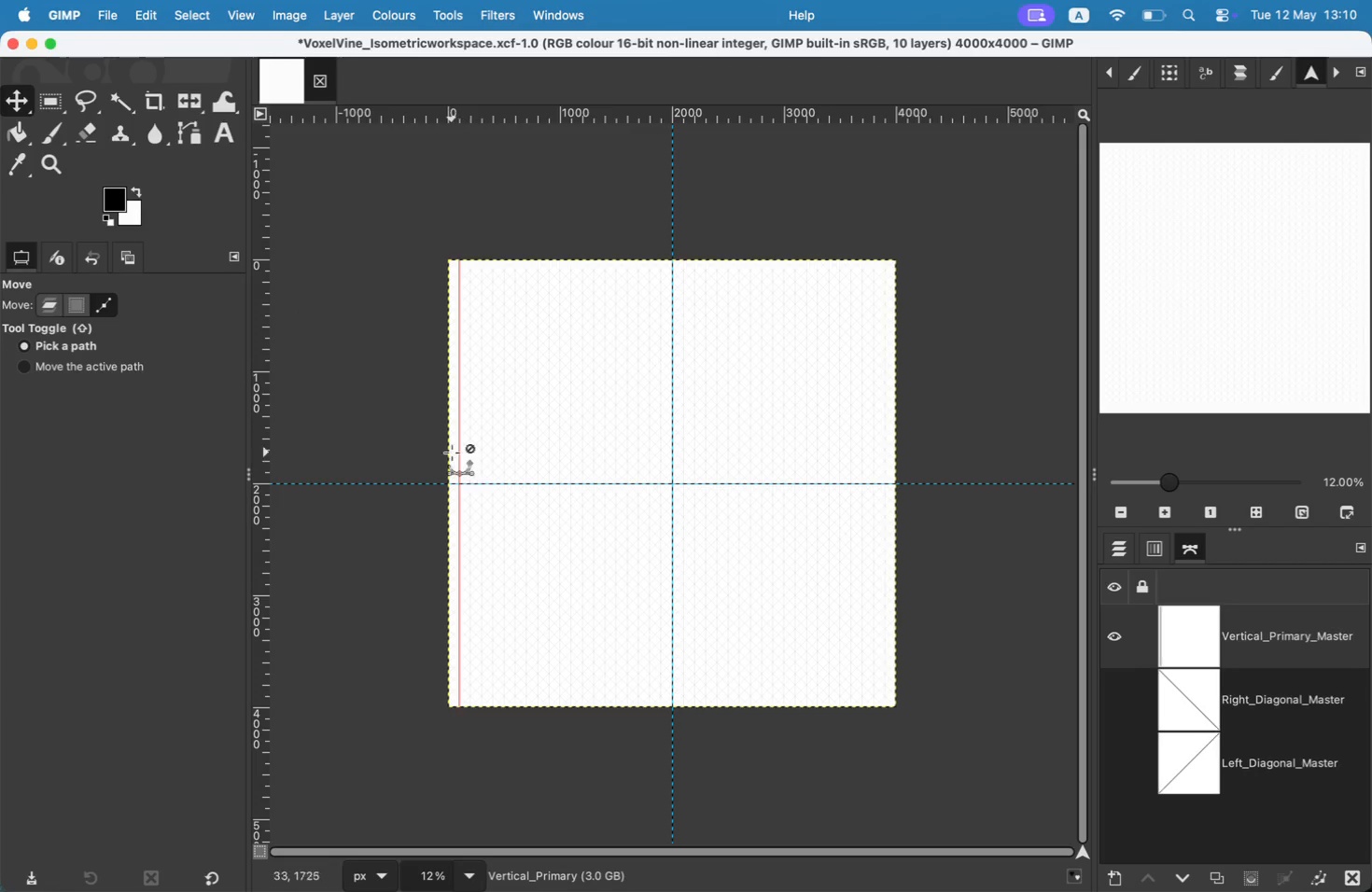 
left_click_drag(start_coordinate=[469, 465], to_coordinate=[462, 465])
 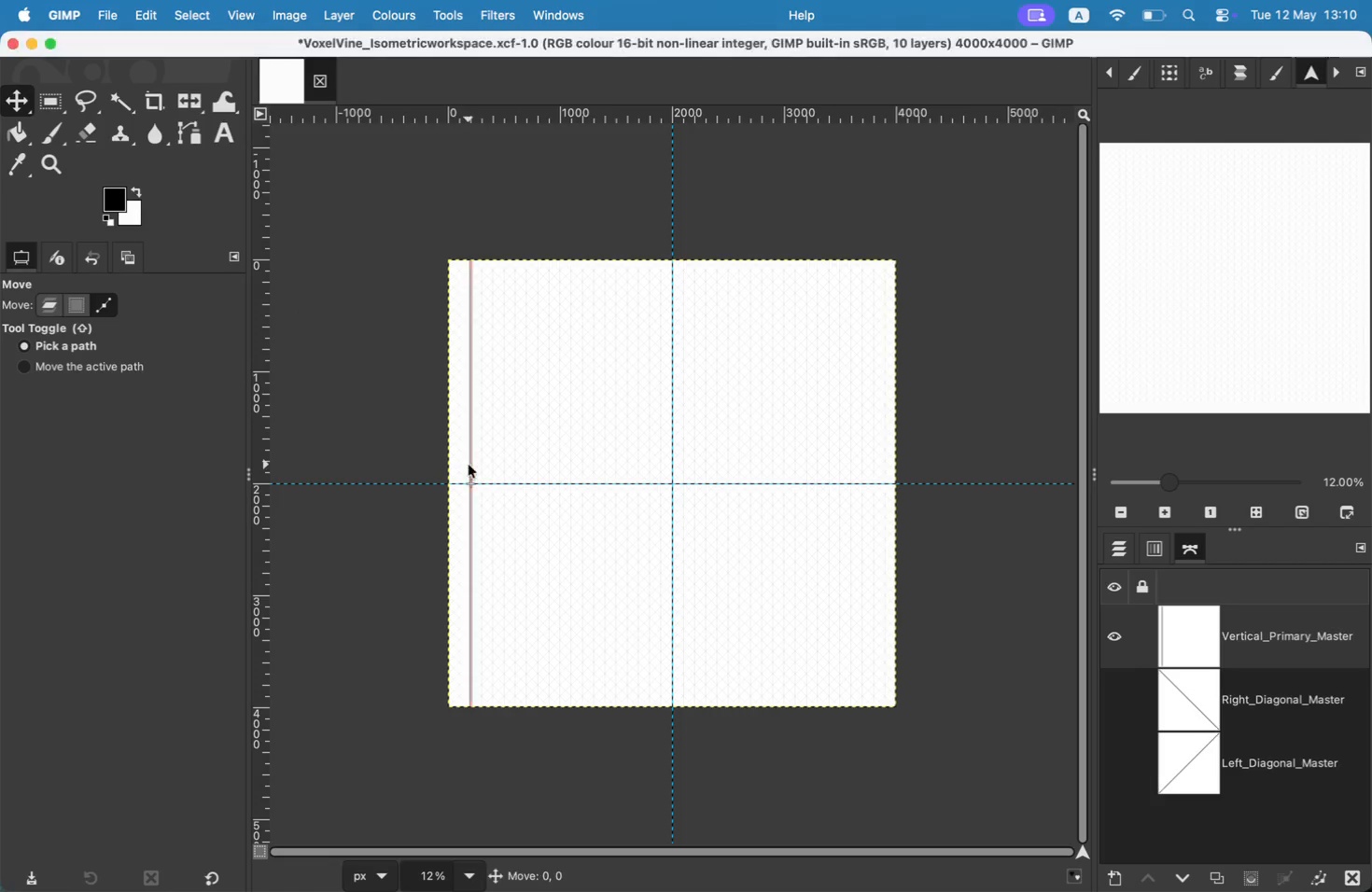 
left_click([153, 5])
 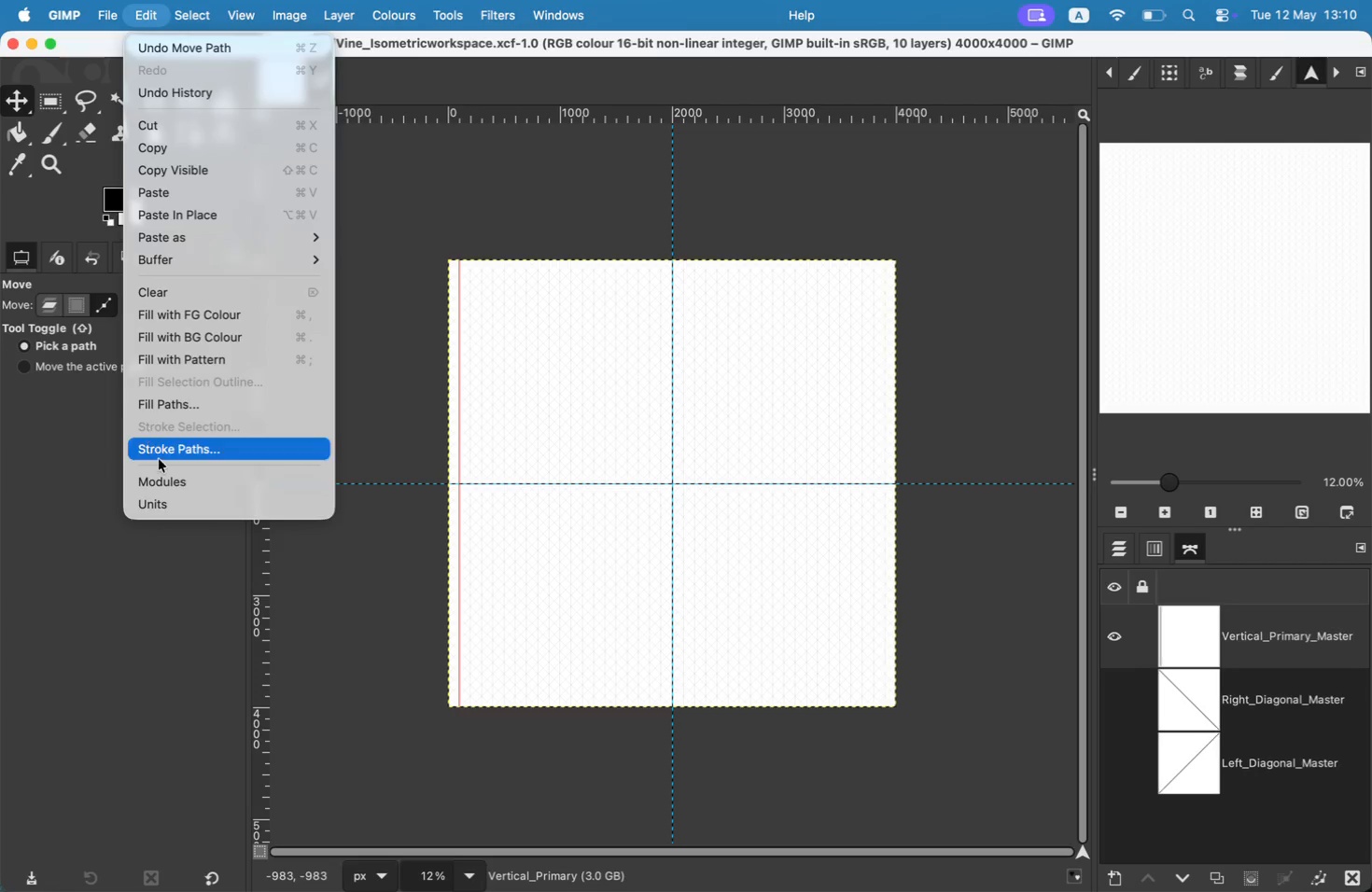 
left_click([167, 453])
 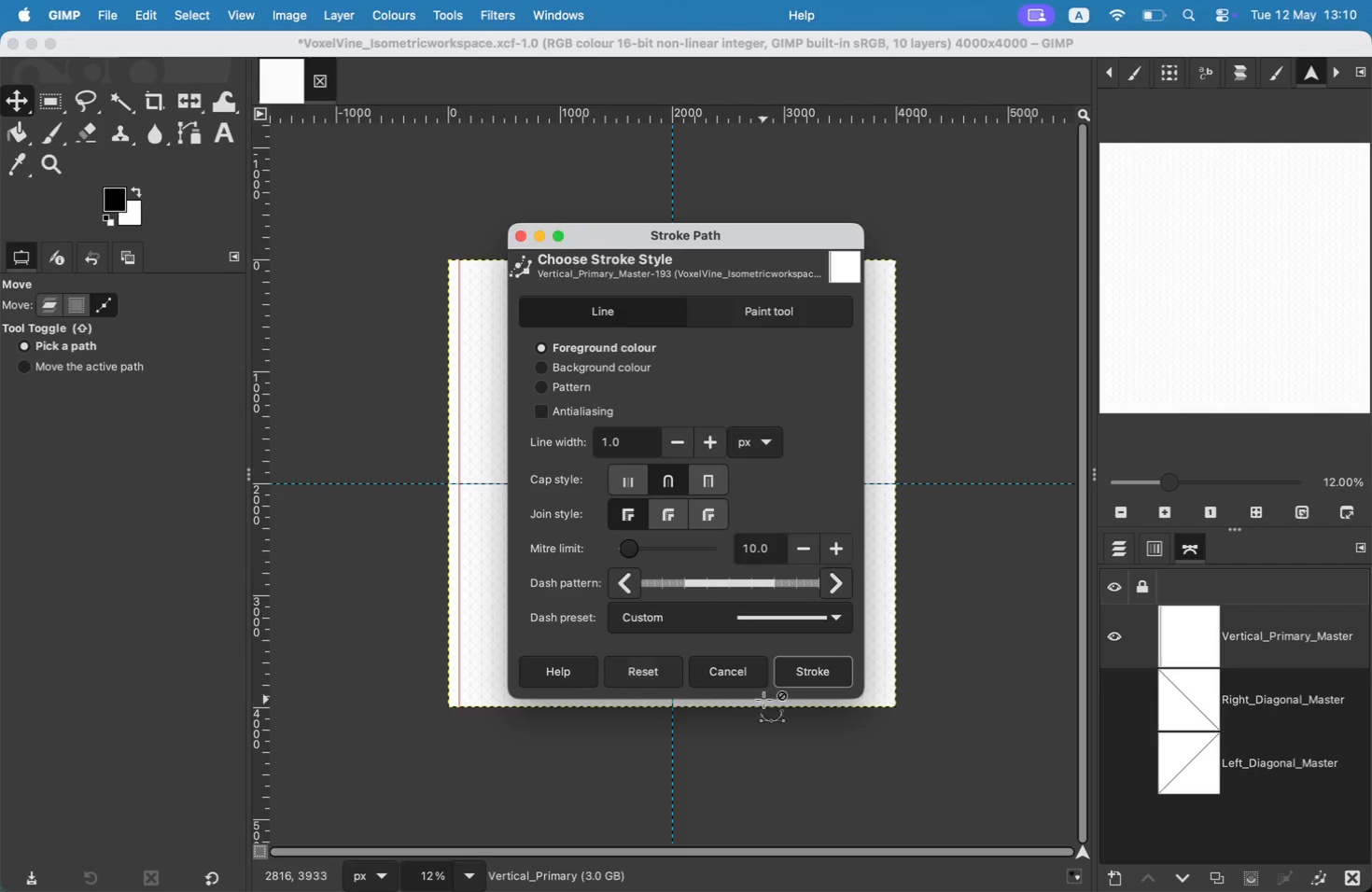 
left_click([803, 669])
 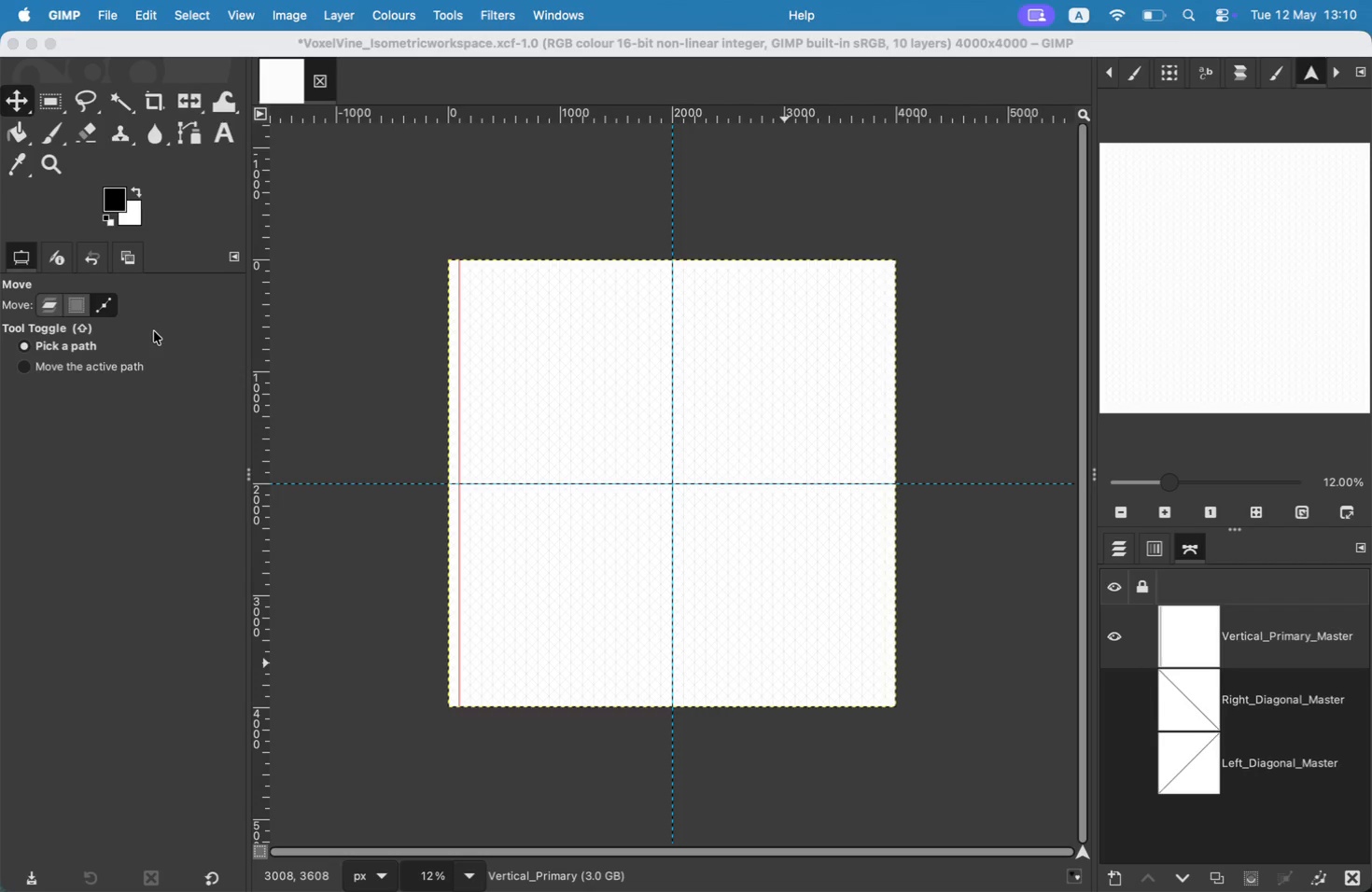 
left_click_drag(start_coordinate=[458, 408], to_coordinate=[673, 411])
 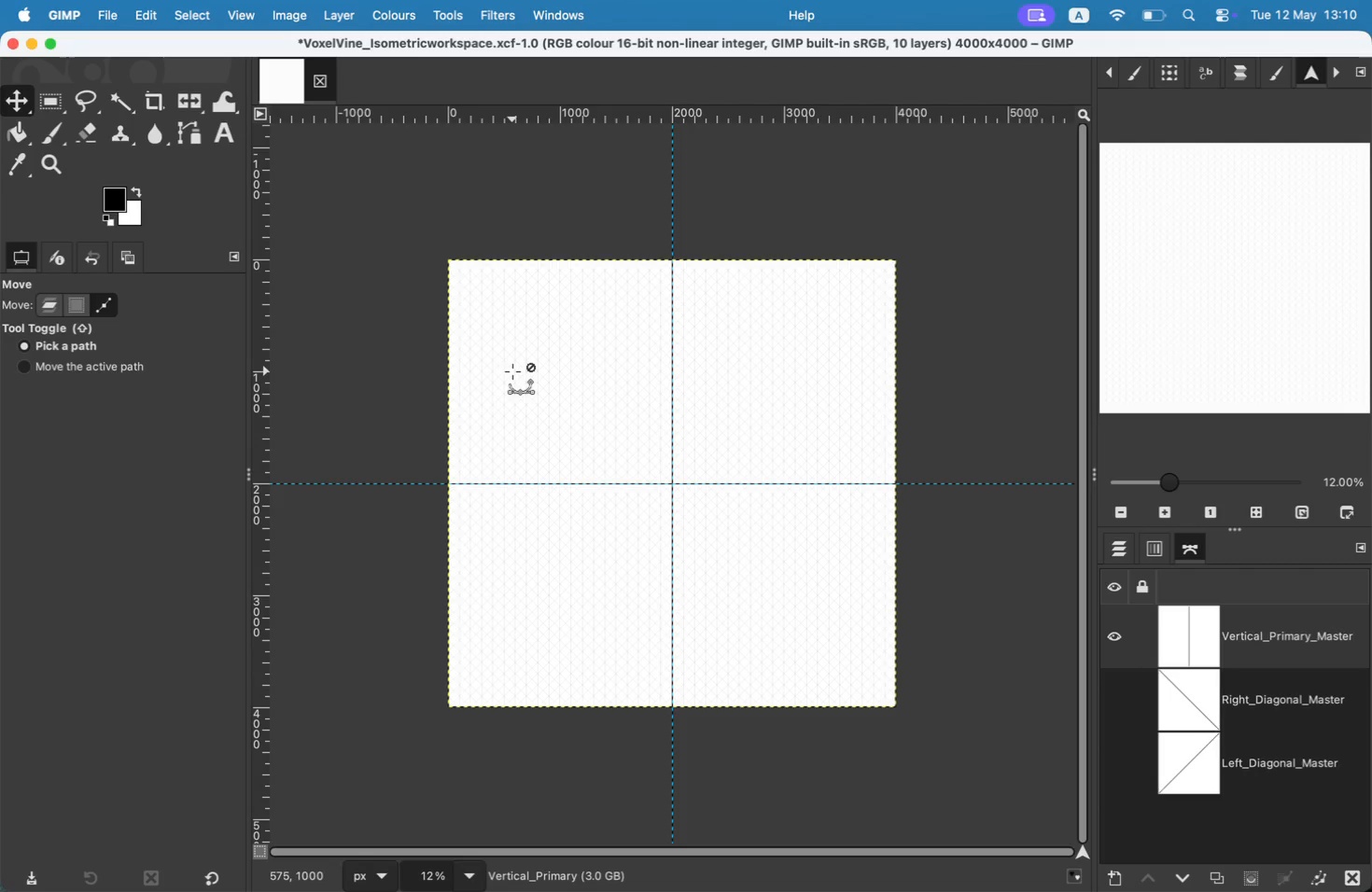 
wait(5.51)
 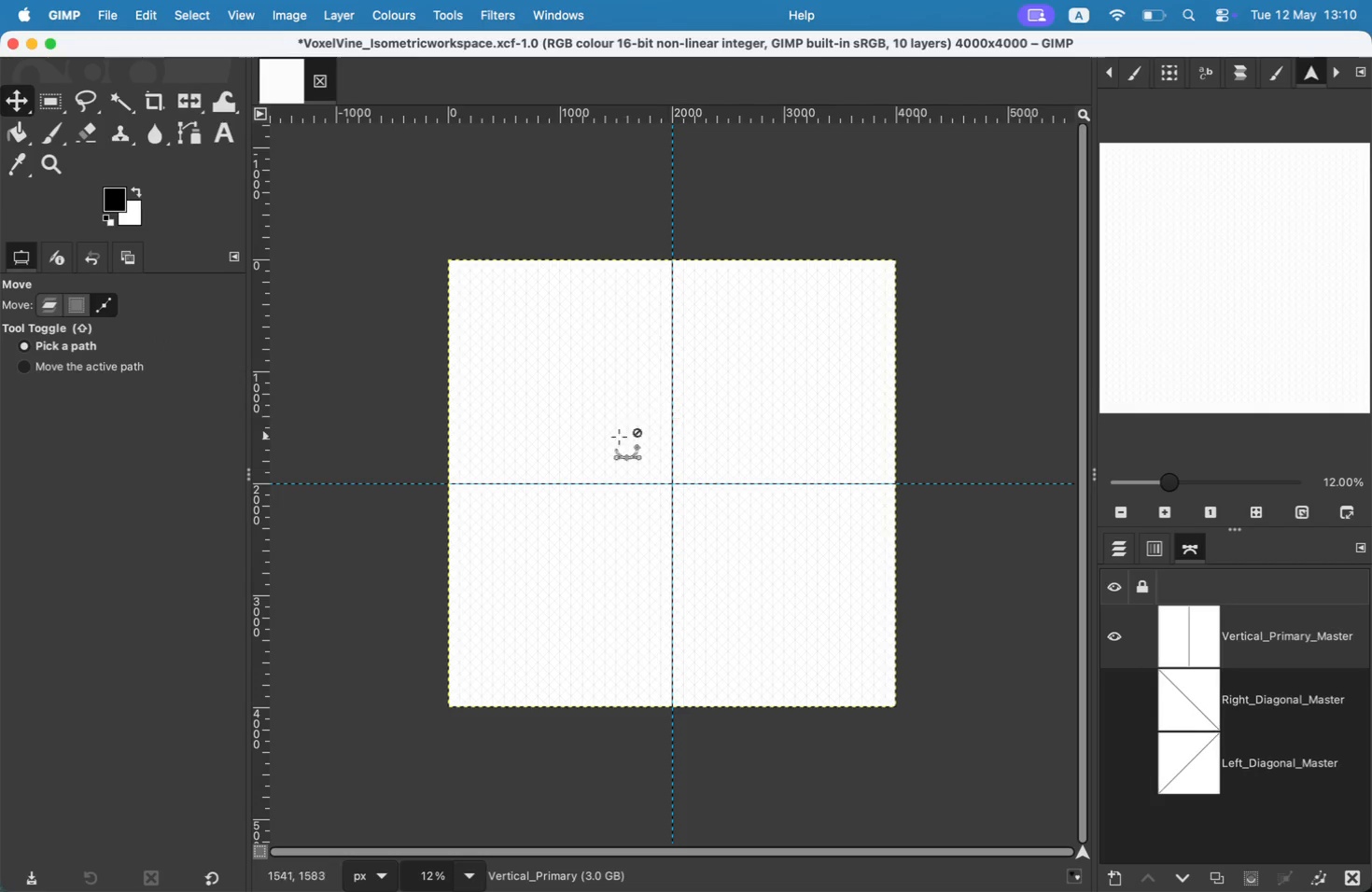 
left_click([1115, 543])
 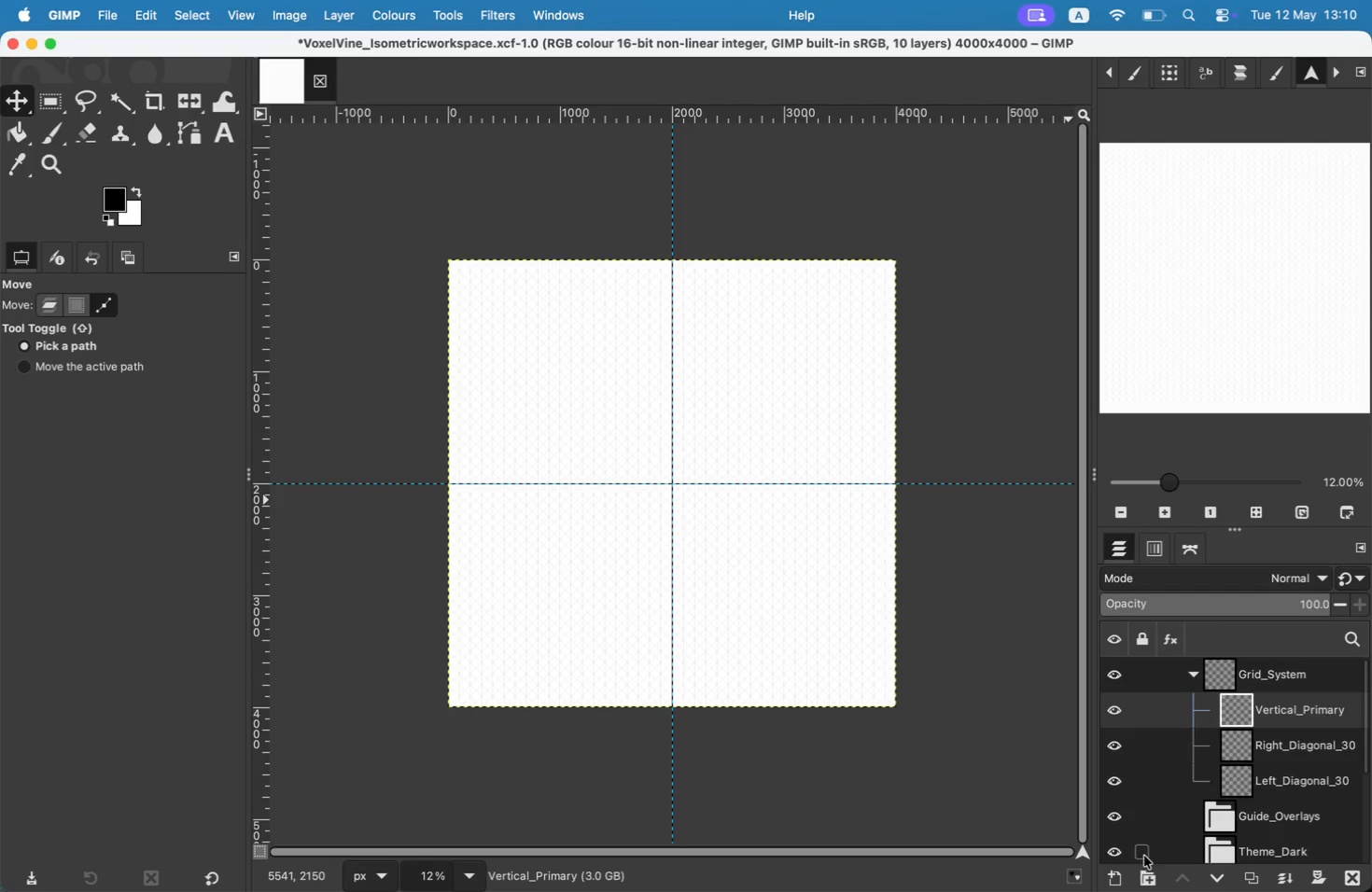 
left_click([1140, 877])
 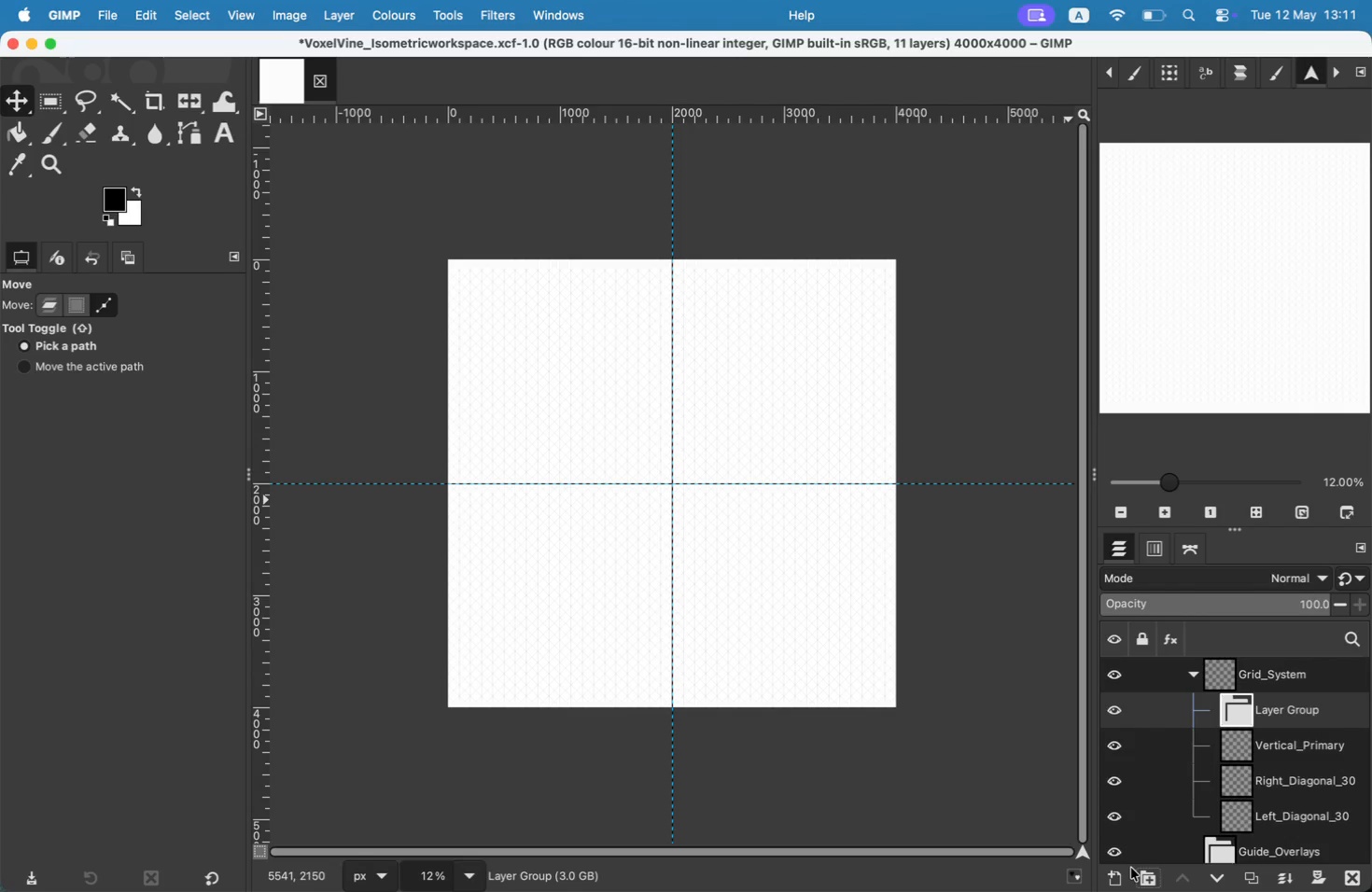 
wait(9.27)
 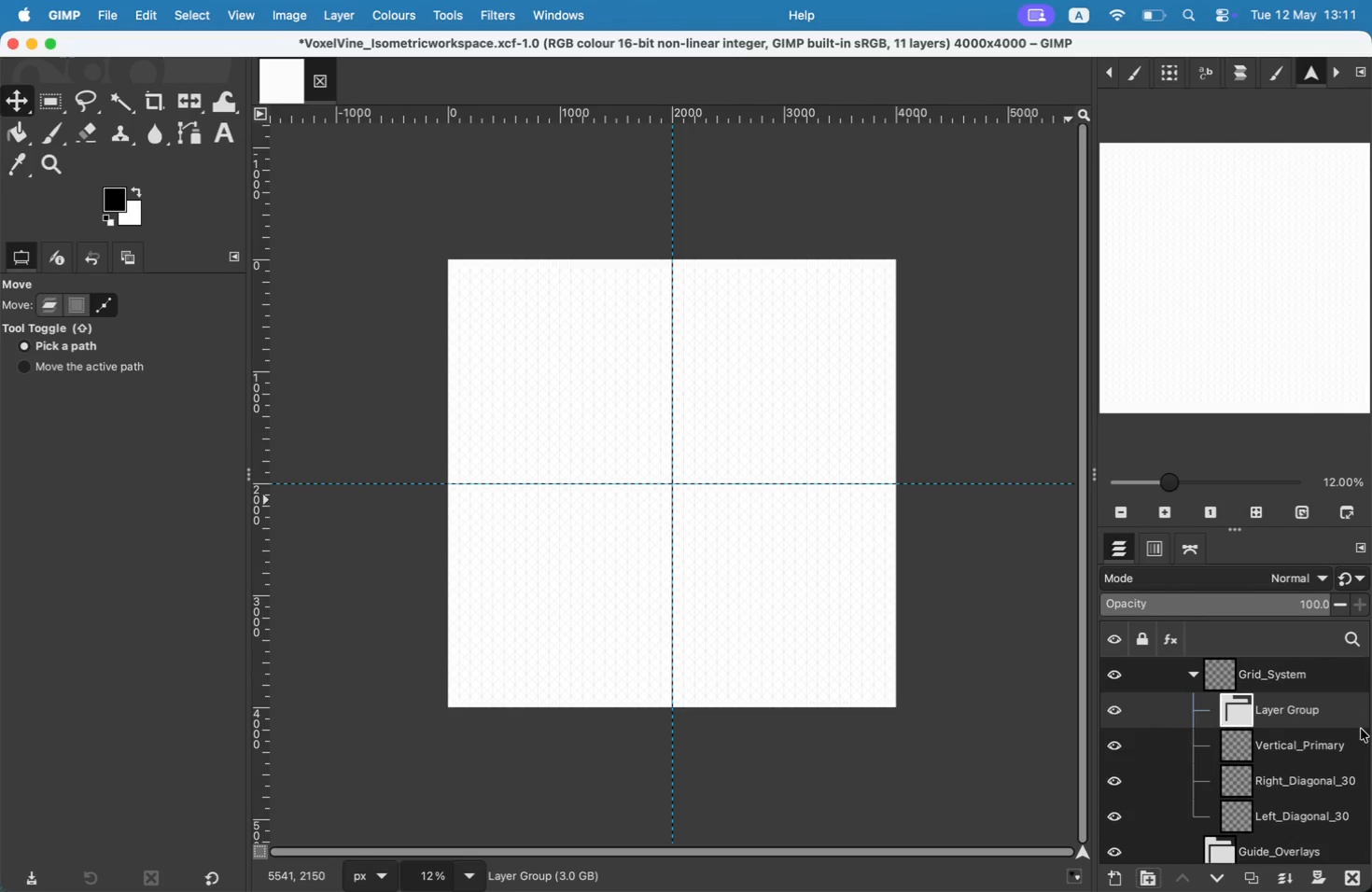 
key(Meta+Z)
 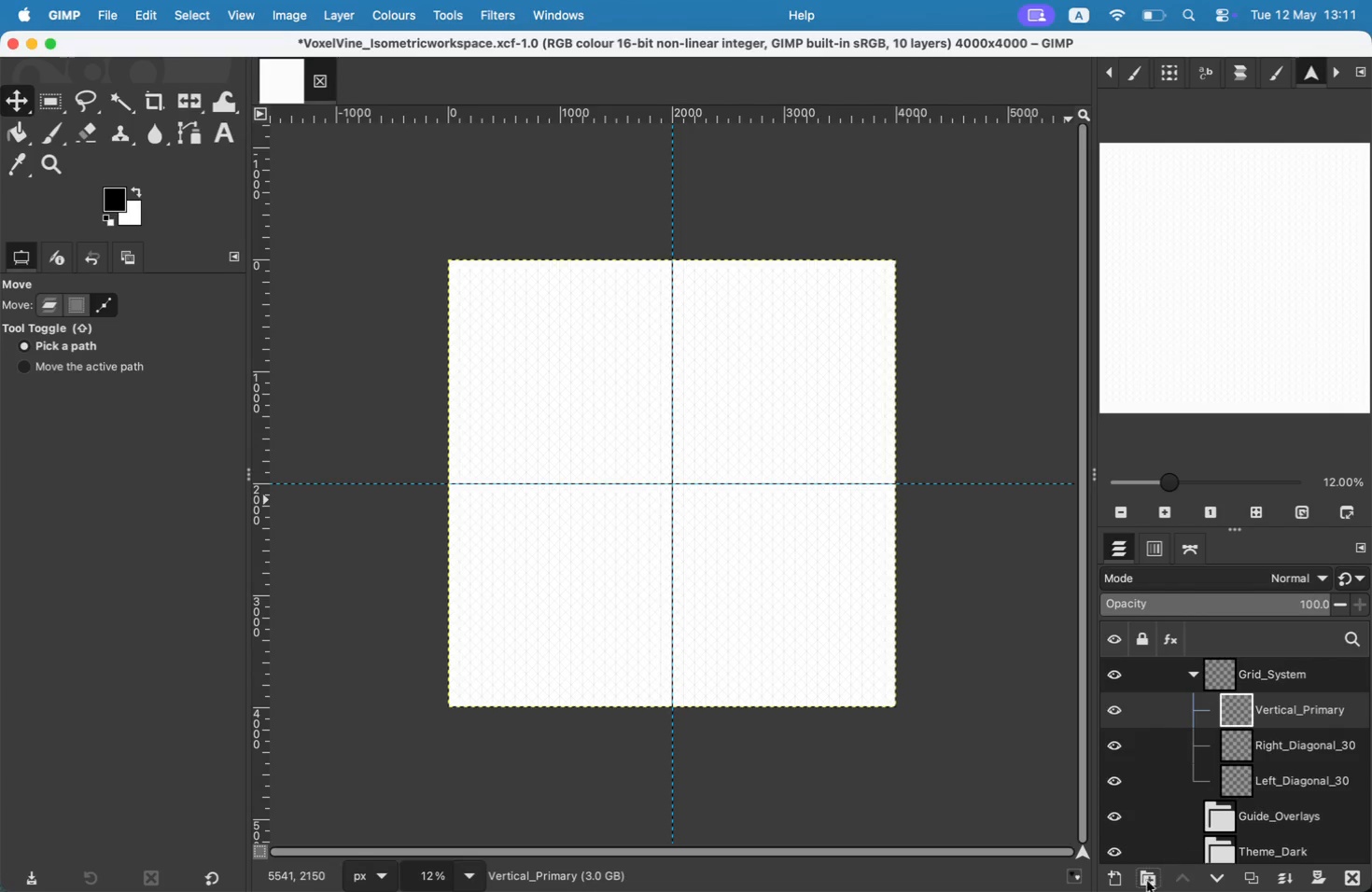 
left_click([1123, 881])
 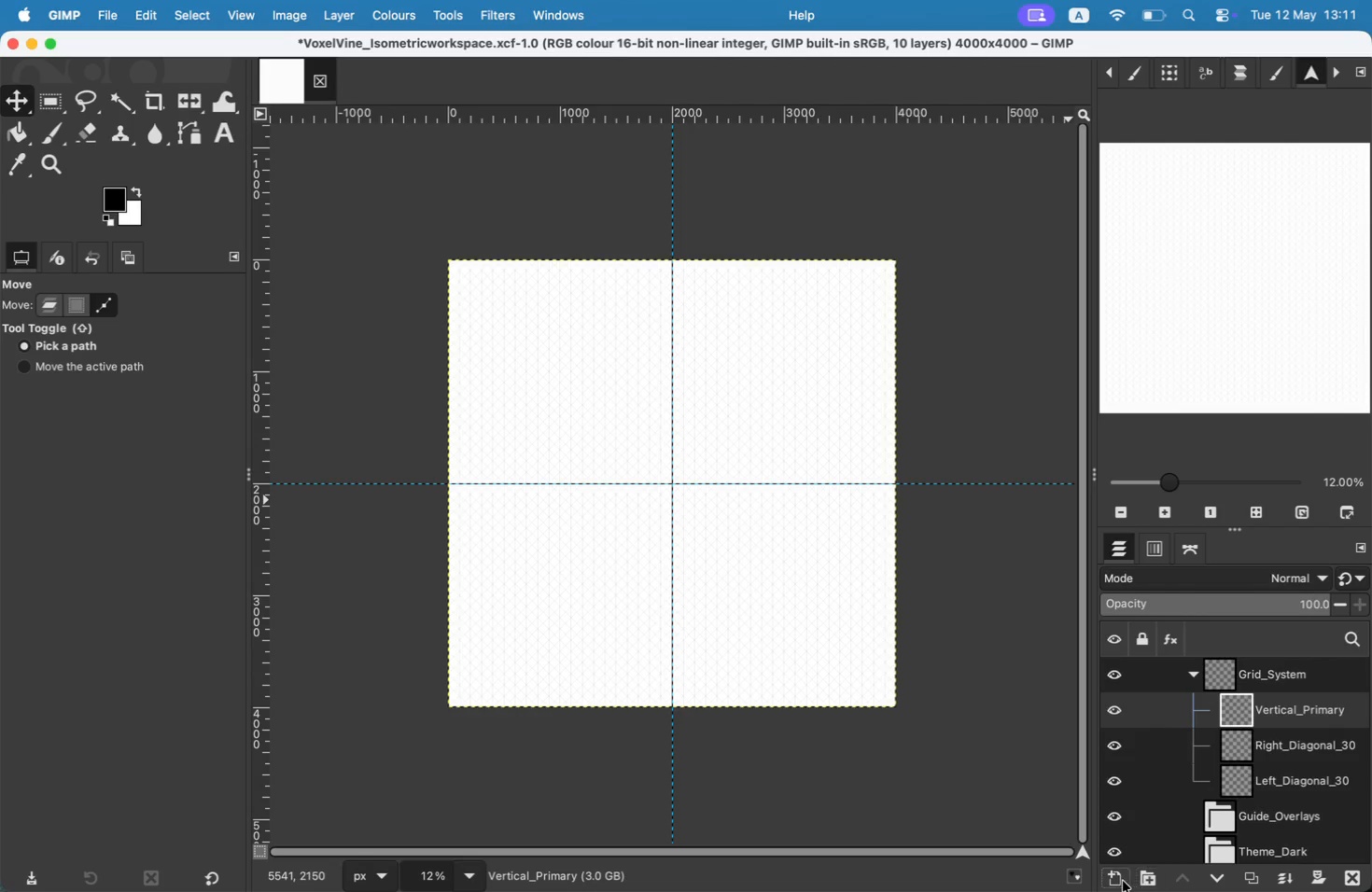 
type(Major_Grid)
 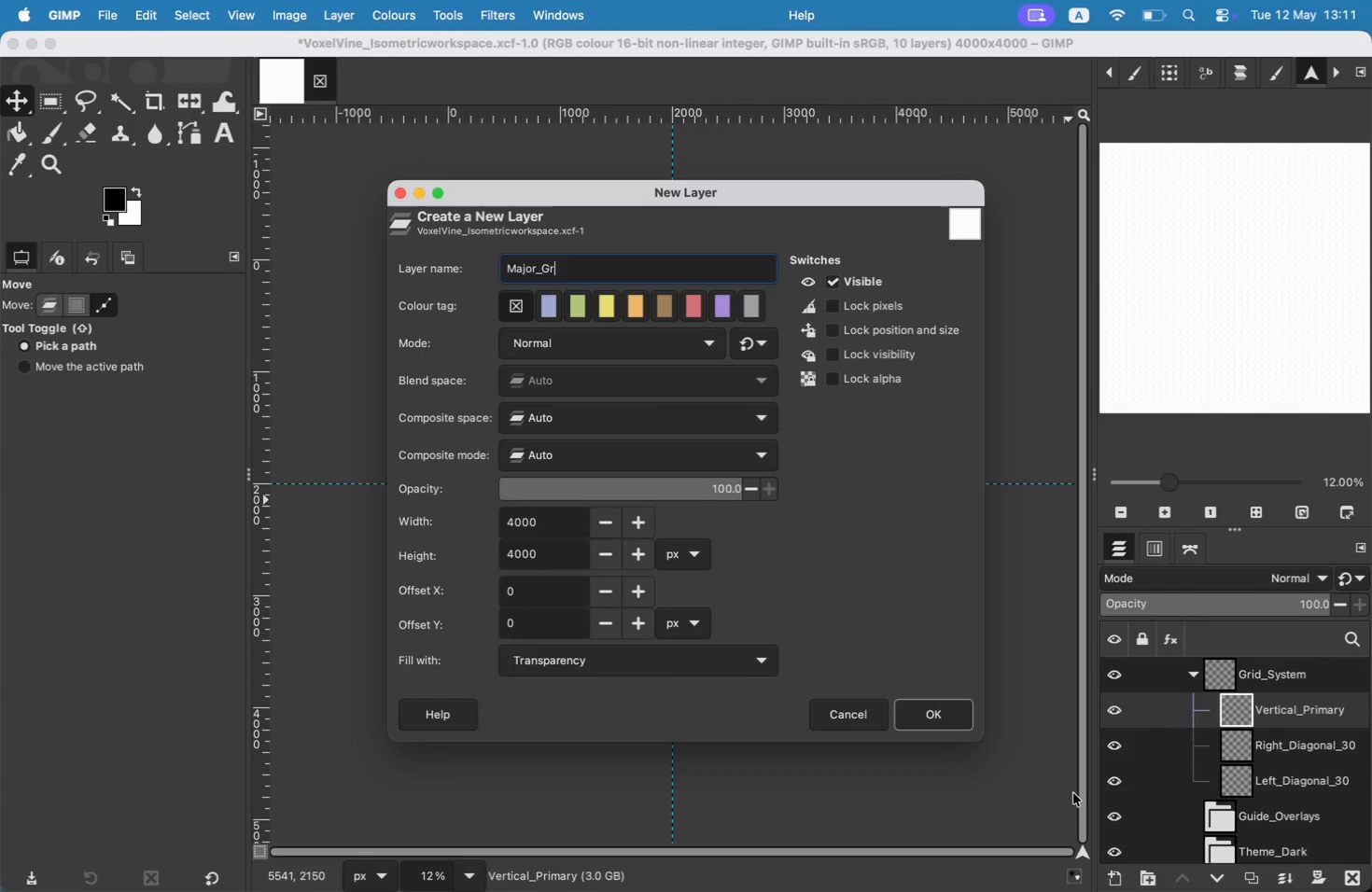 
key(Enter)
 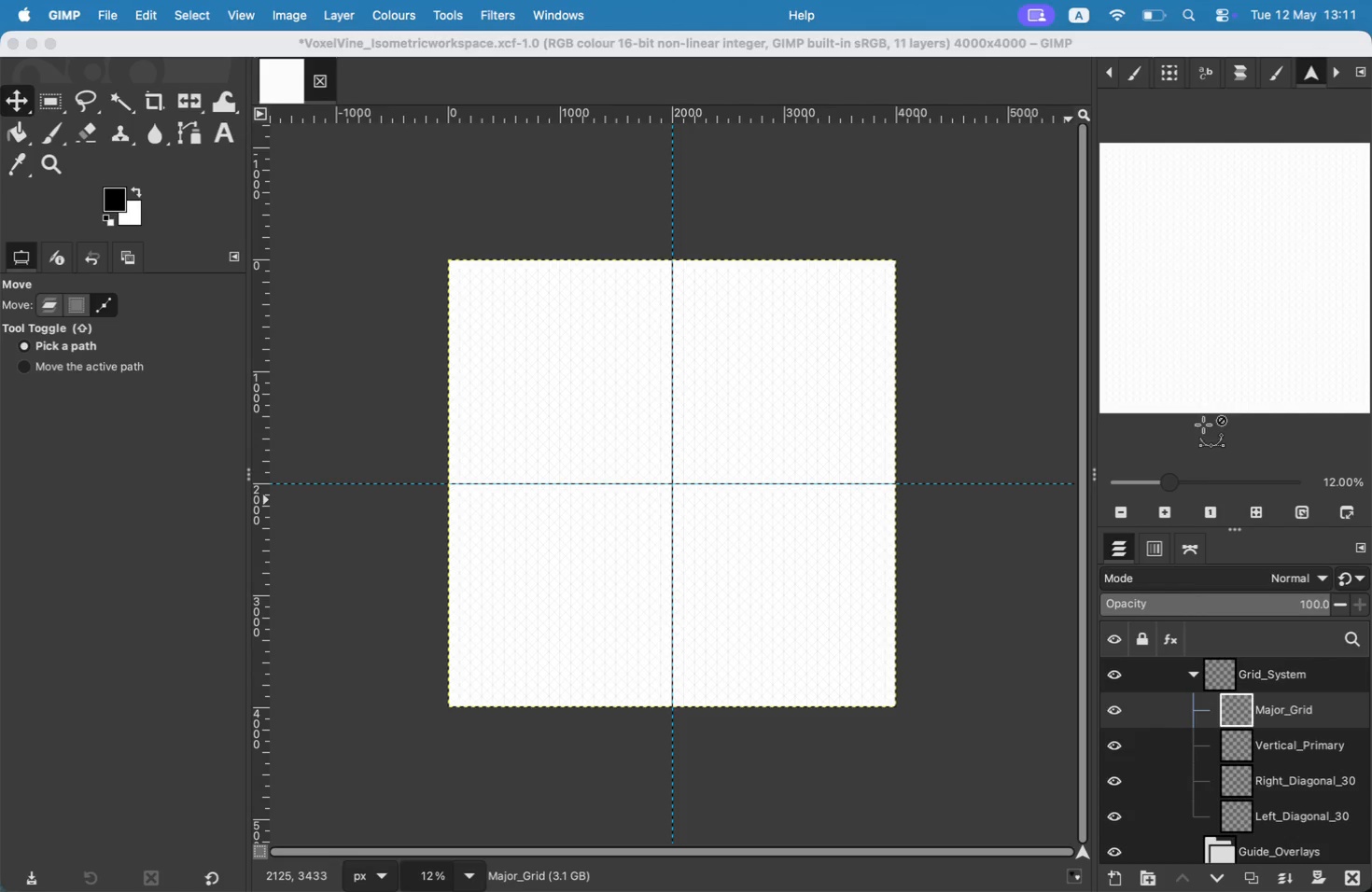 
left_click([1180, 554])
 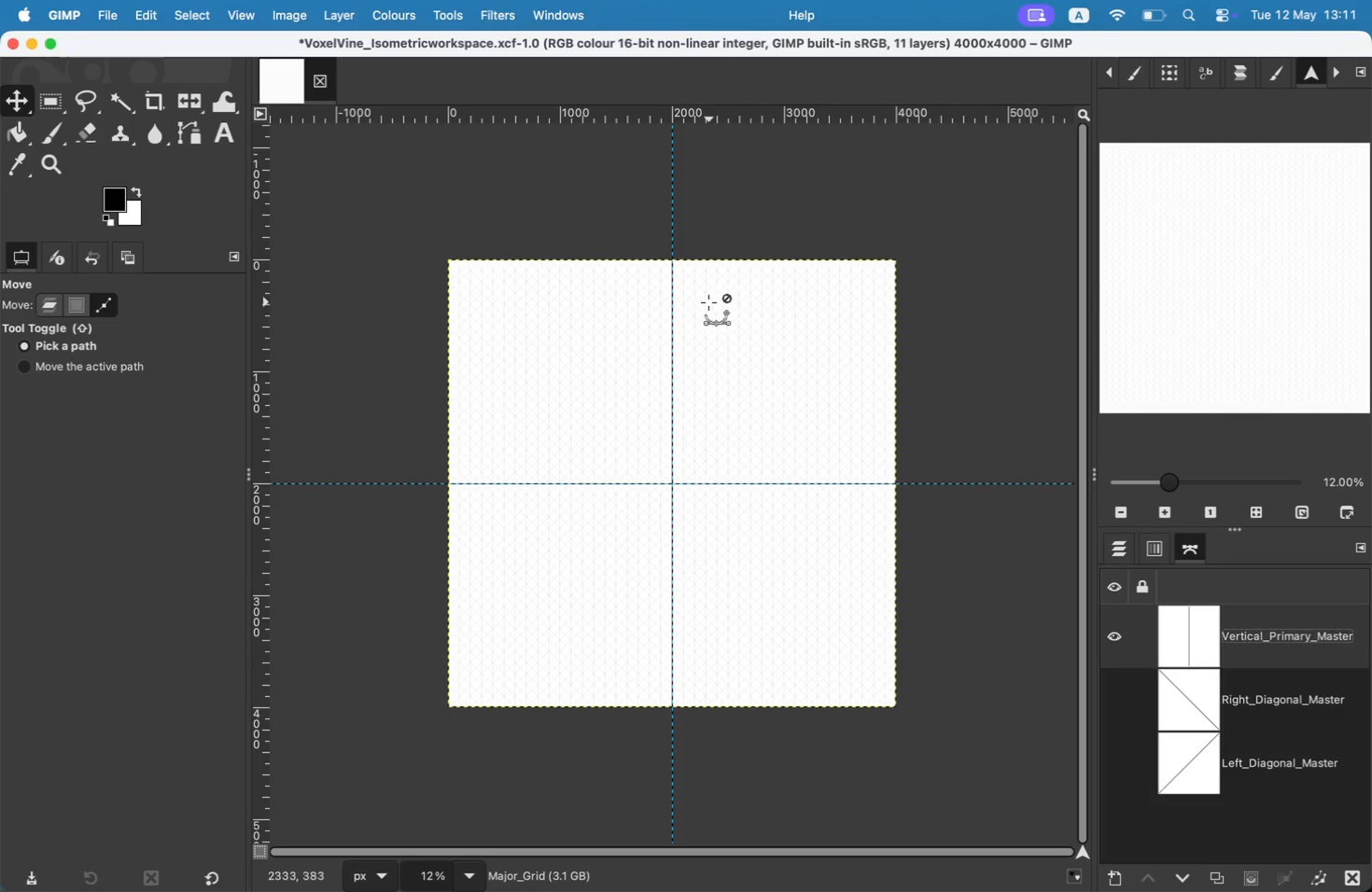 
left_click([129, 11])
 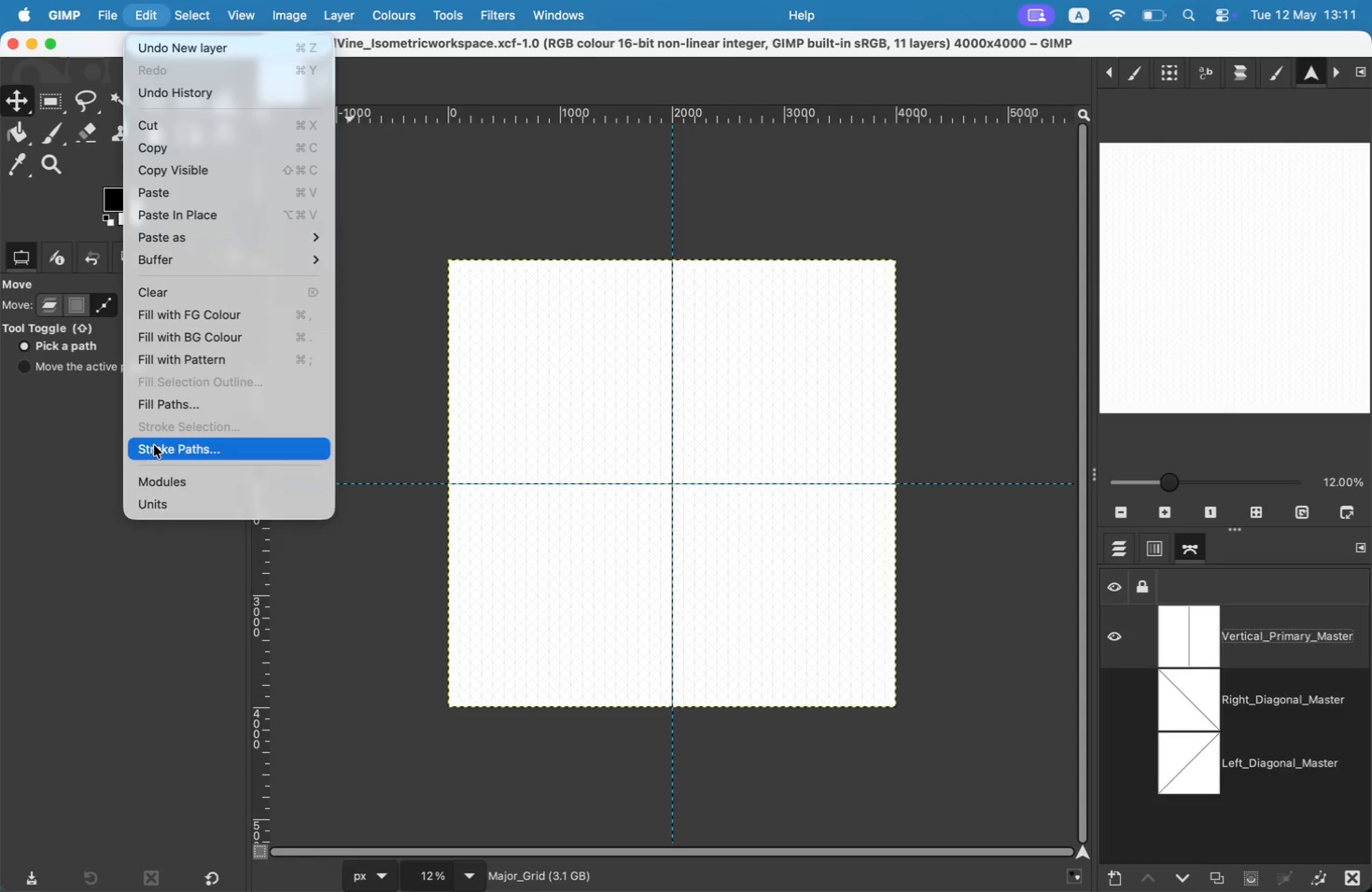 
left_click([154, 445])
 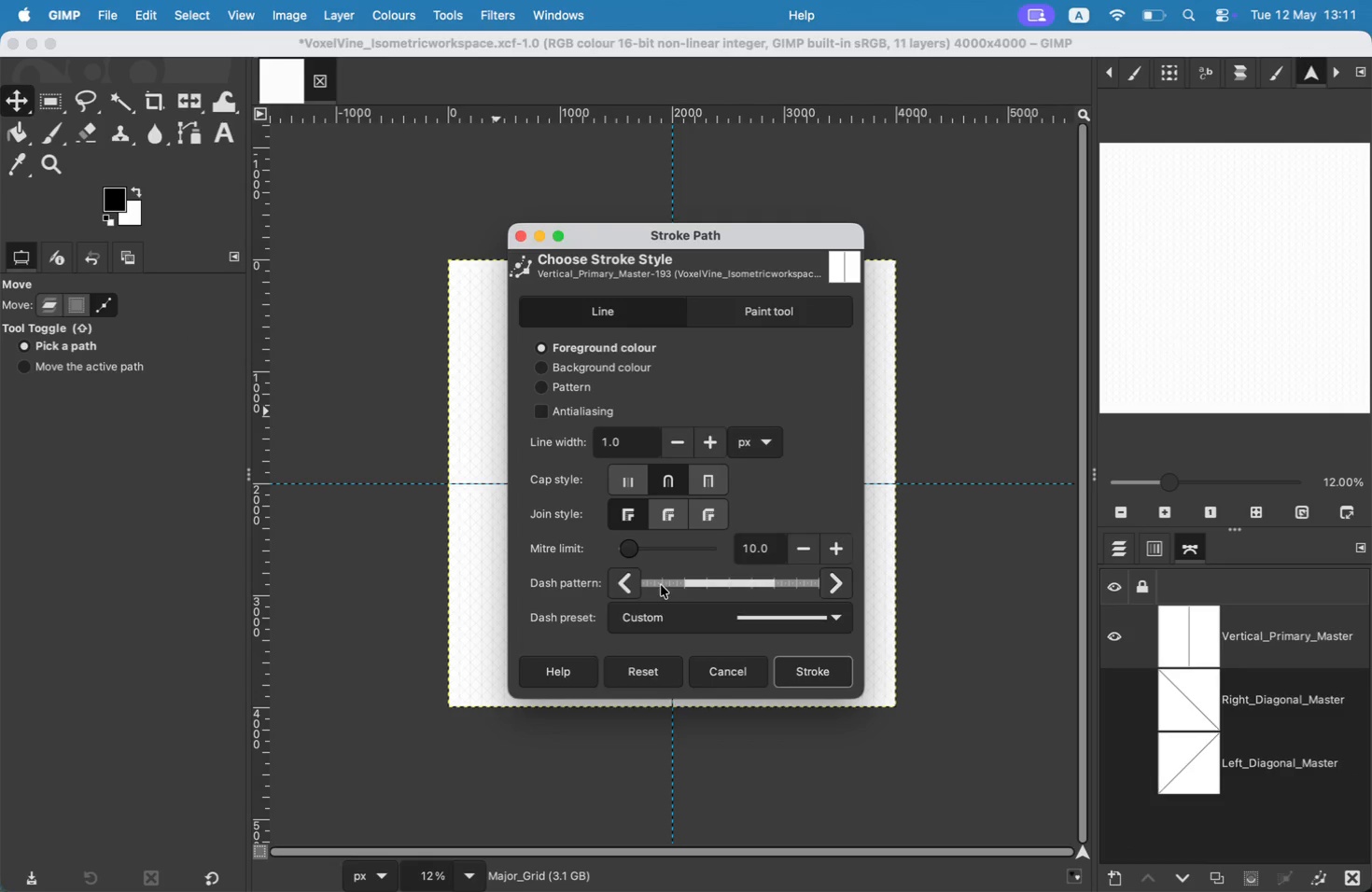 
left_click([731, 687])
 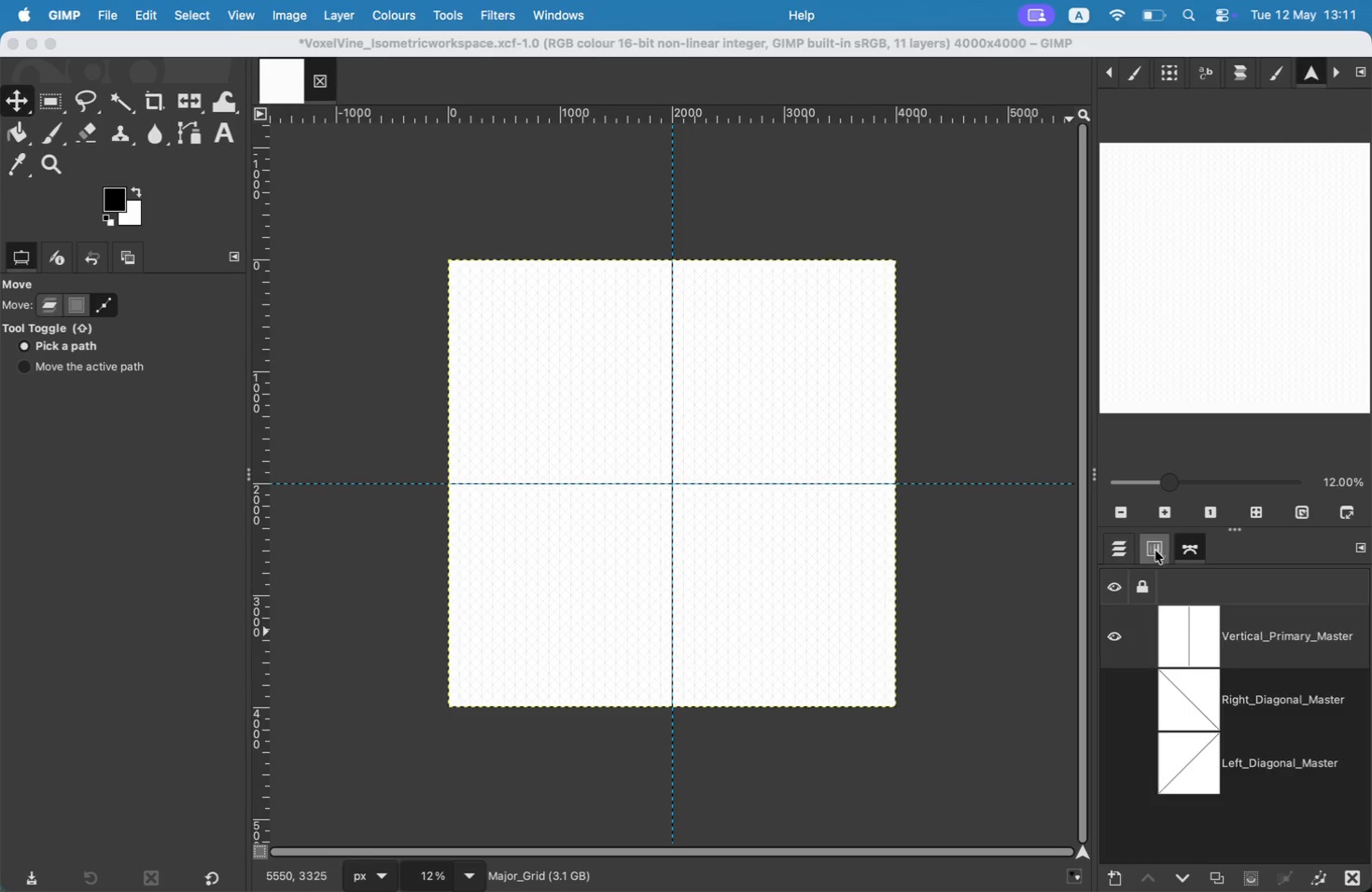 
left_click([1125, 558])
 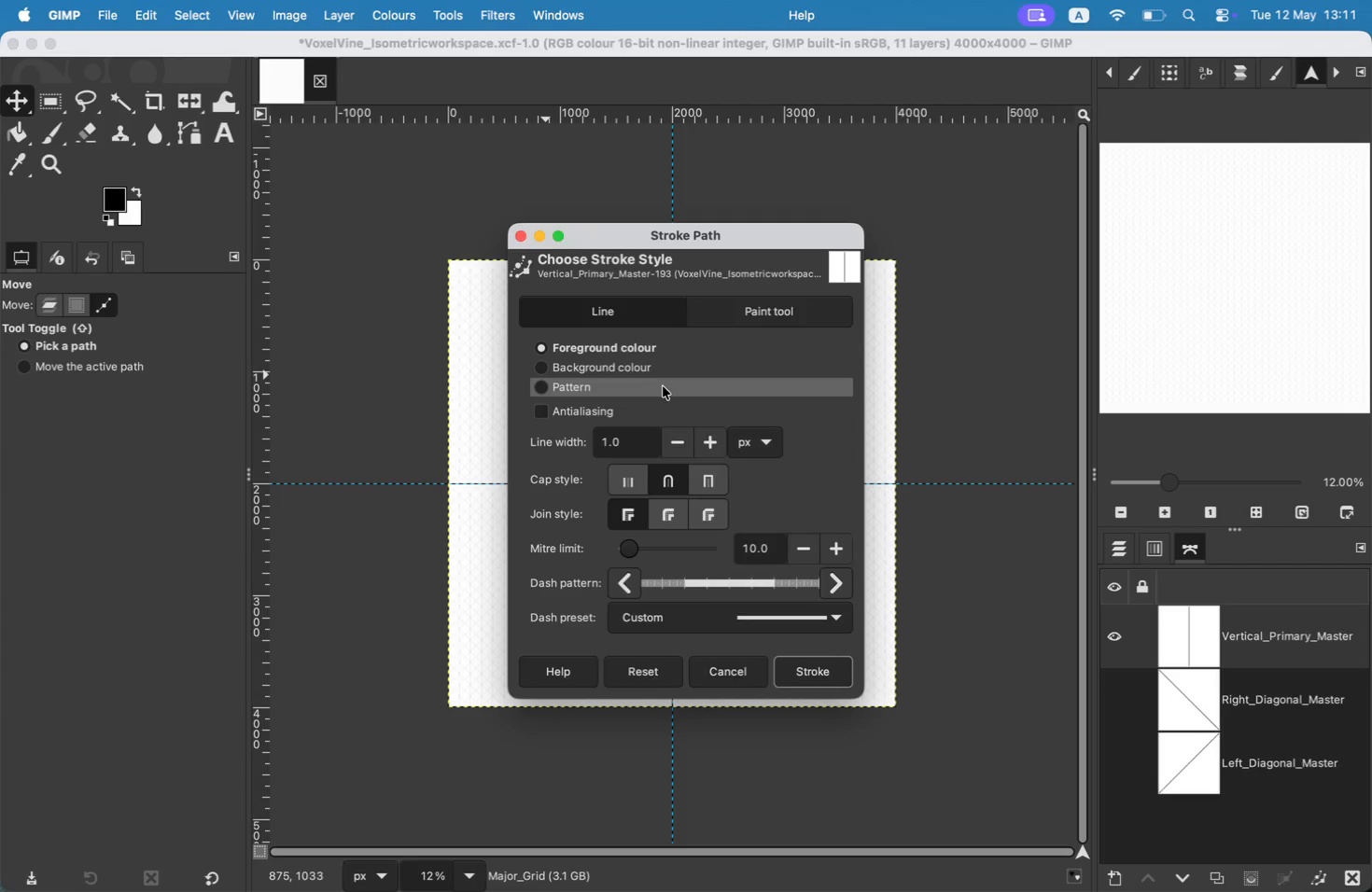 
wait(5.65)
 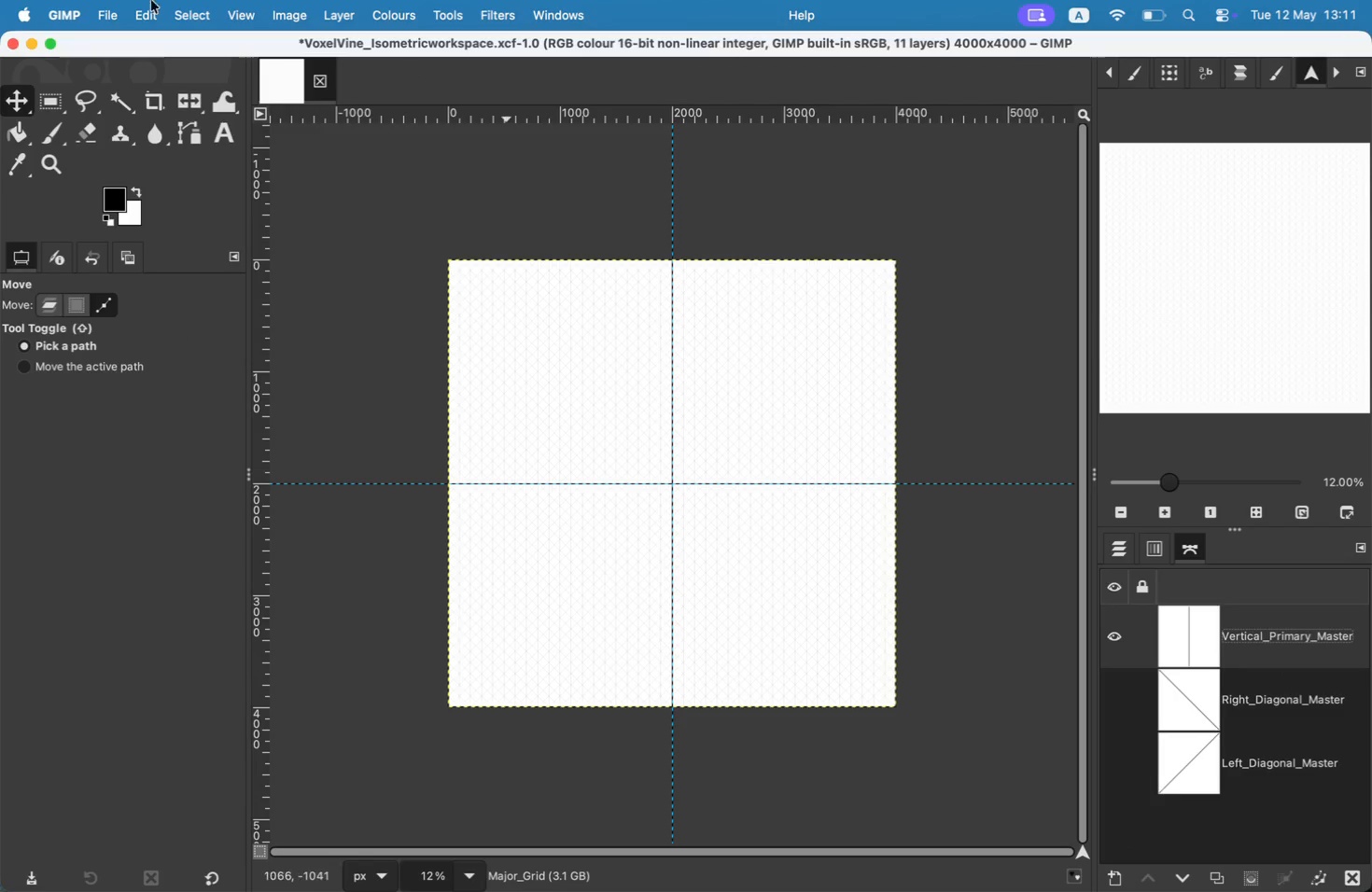 
left_click([803, 681])
 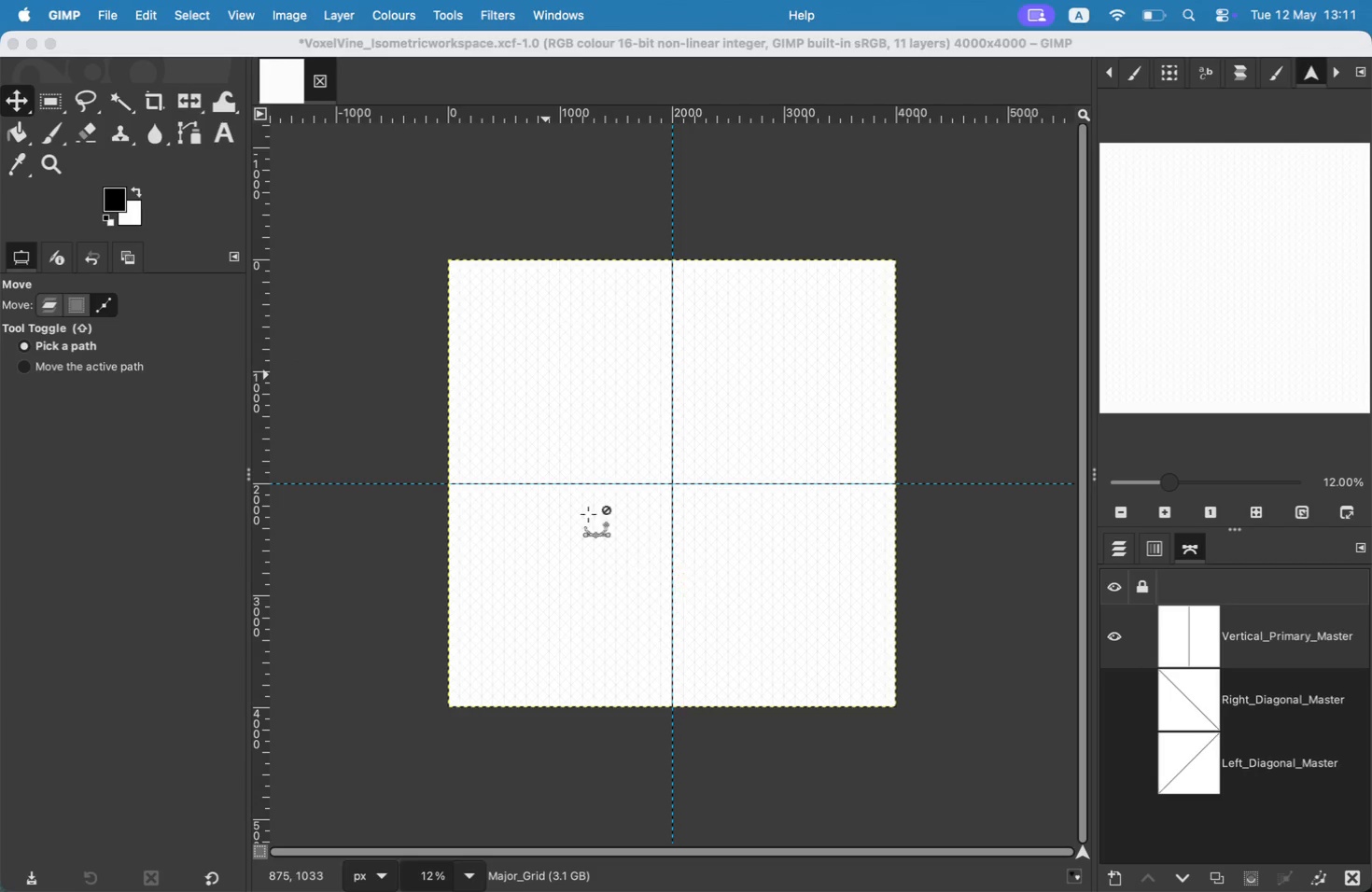 
left_click_drag(start_coordinate=[669, 484], to_coordinate=[618, 479])
 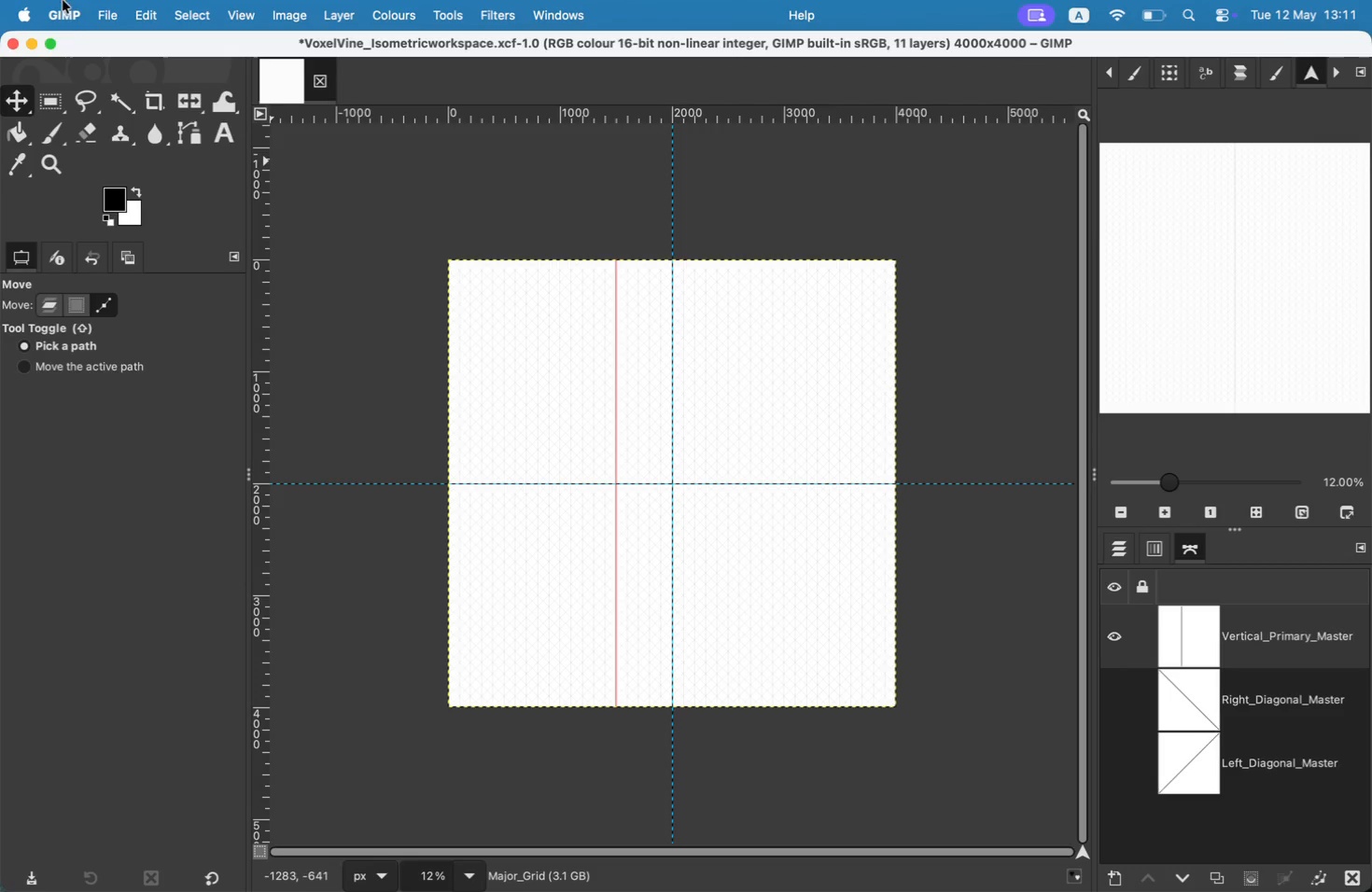 
left_click([152, 8])
 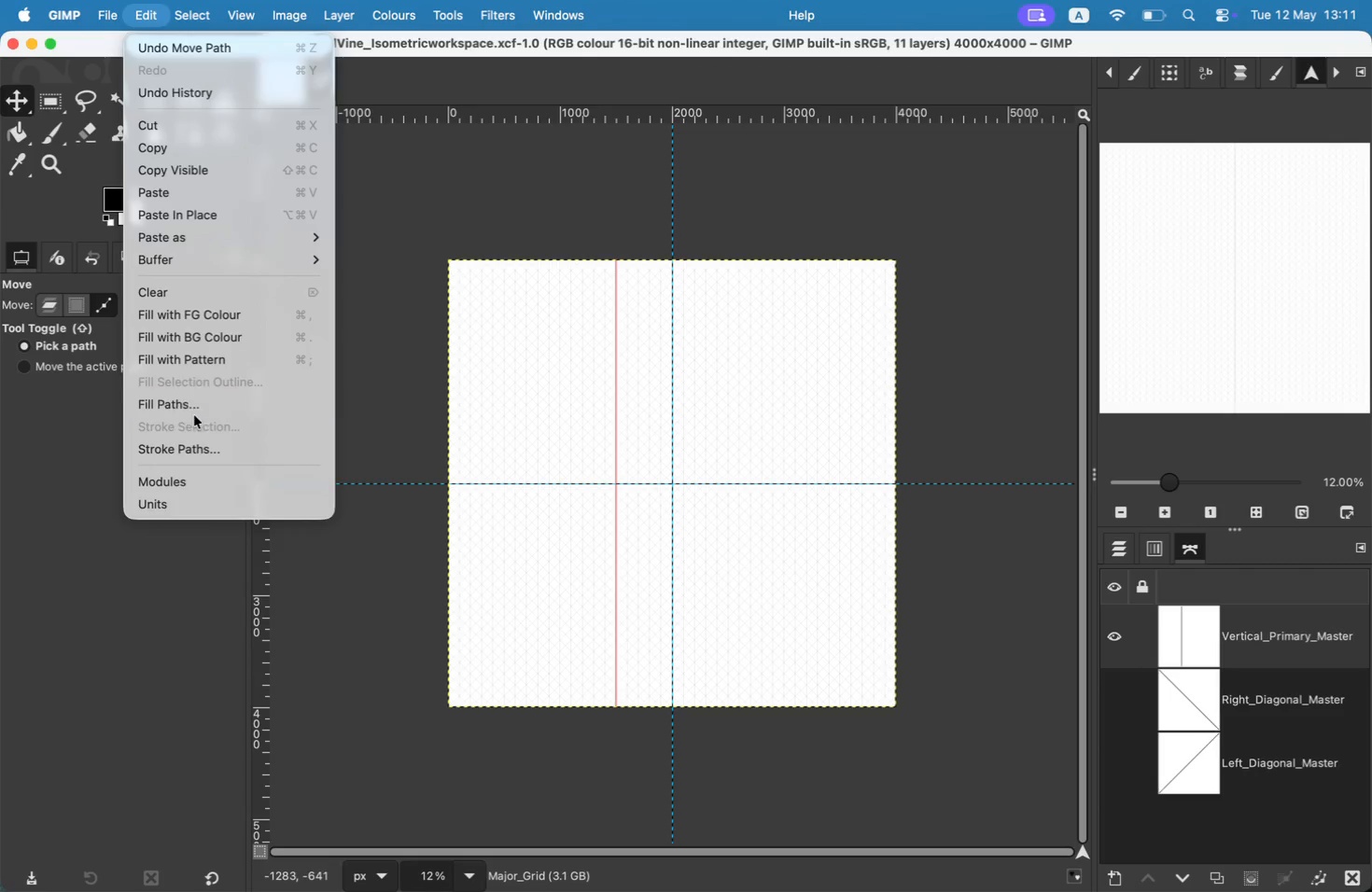 
left_click([195, 434])
 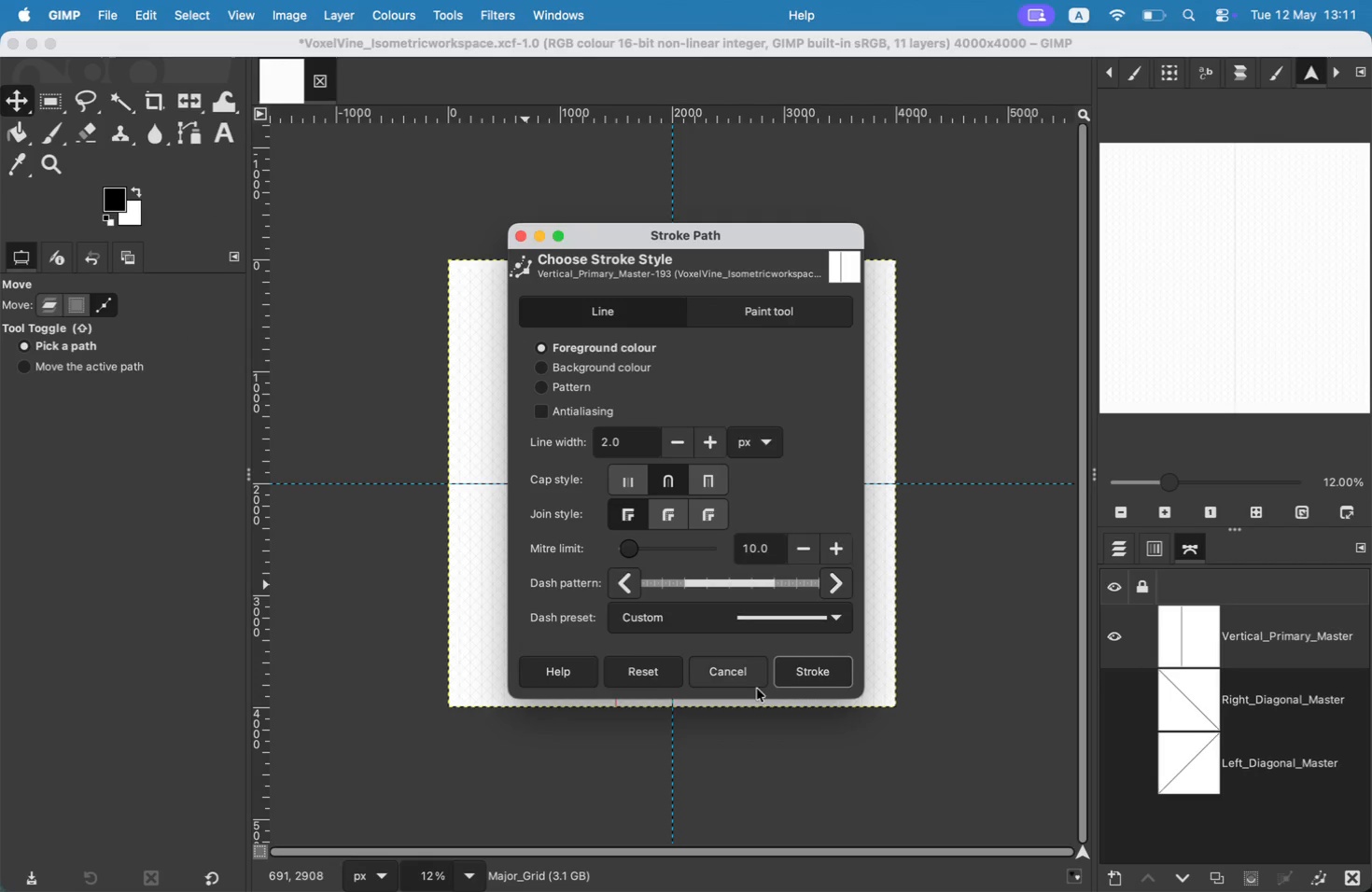 
left_click([793, 679])
 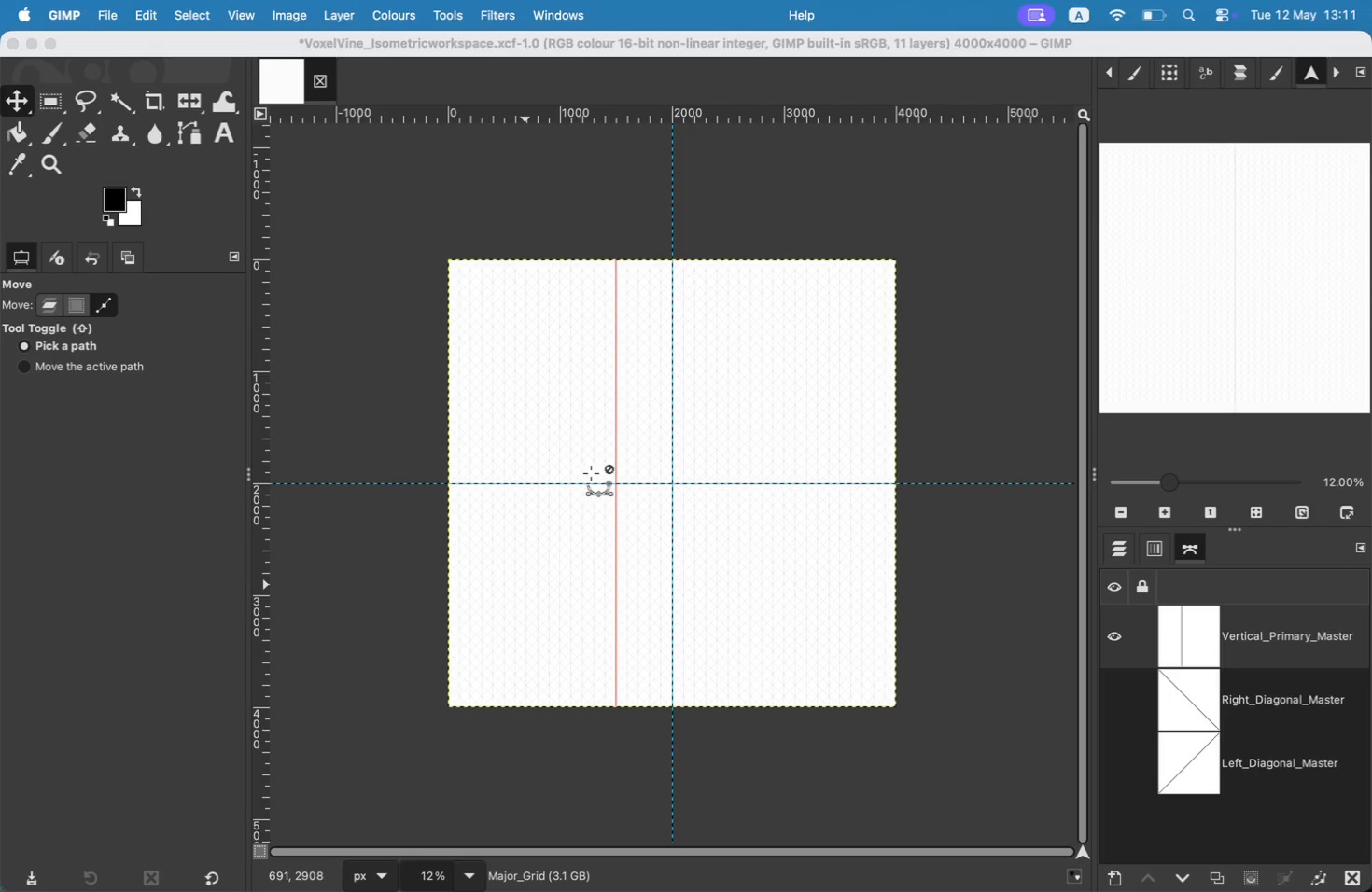 
left_click_drag(start_coordinate=[618, 476], to_coordinate=[566, 470])
 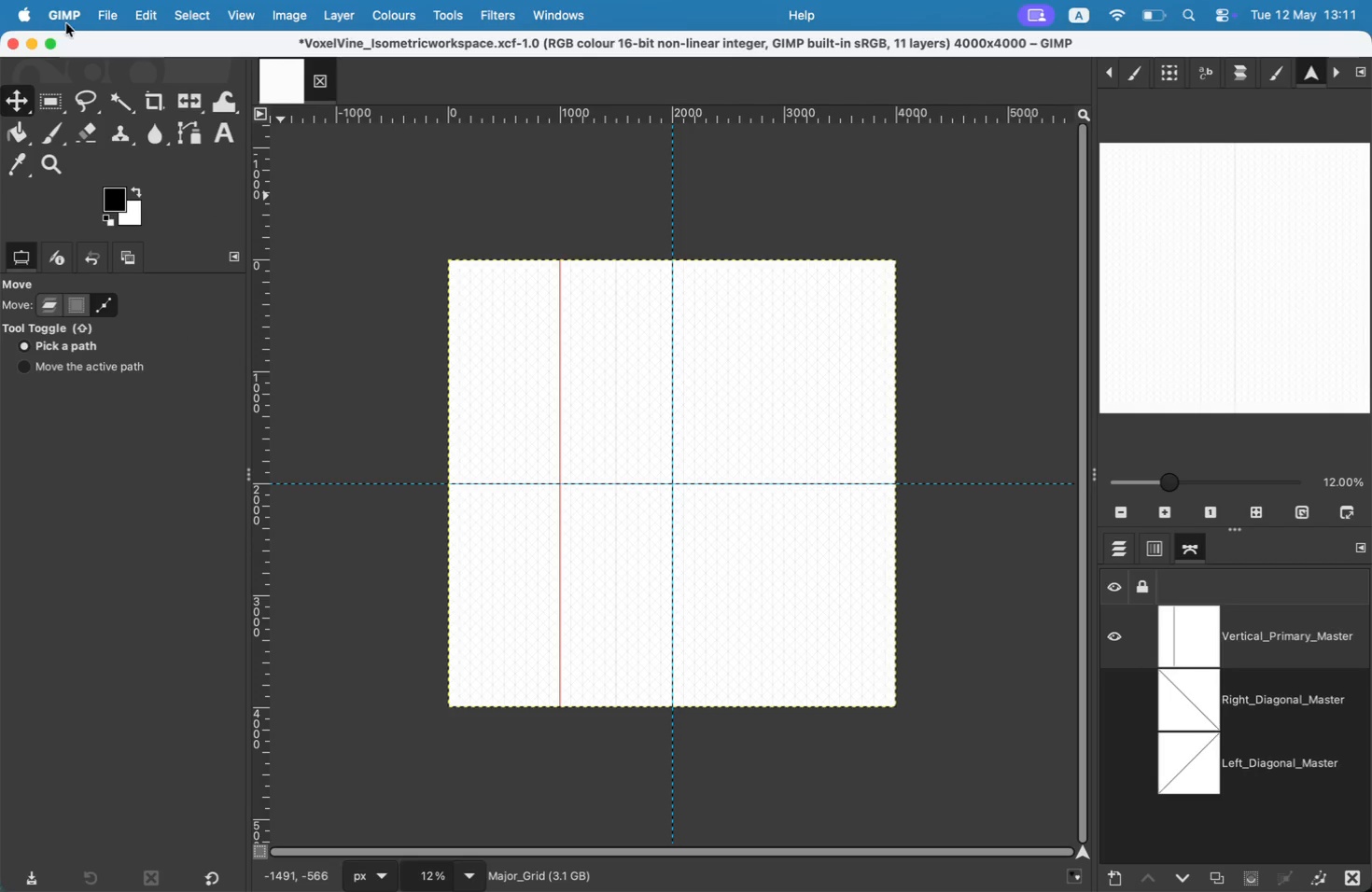 
left_click([157, 7])
 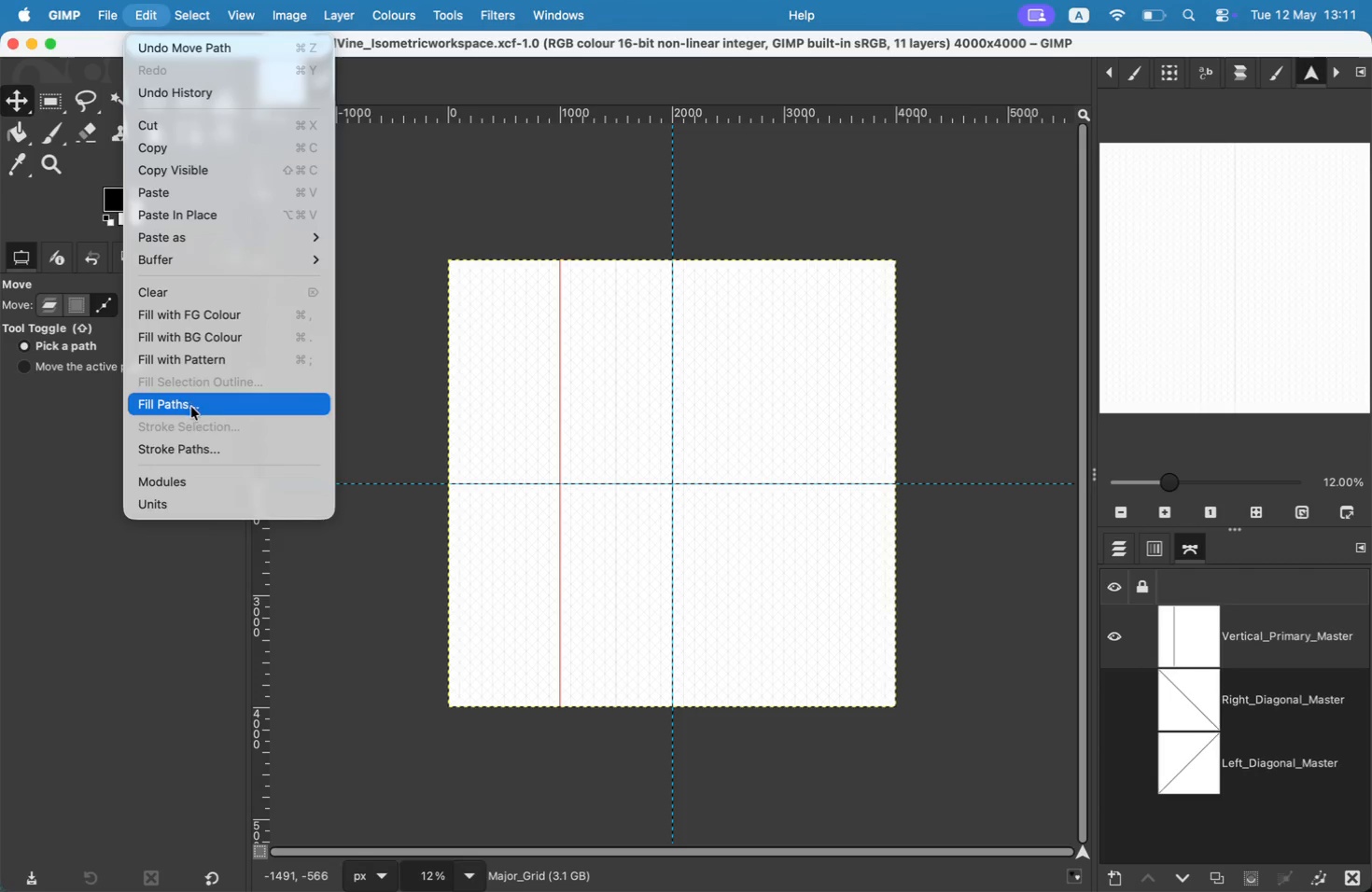 
left_click([214, 459])
 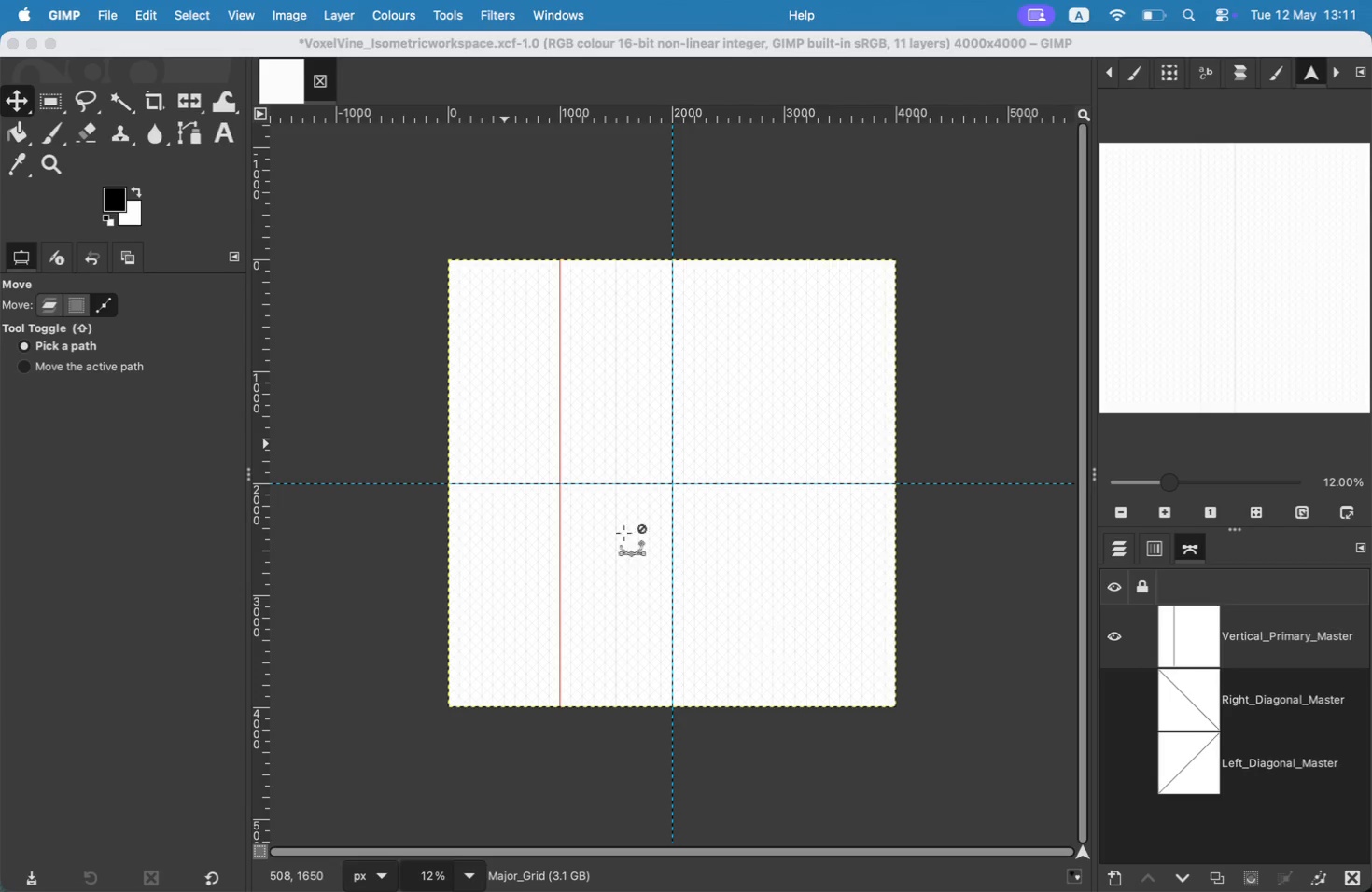 
left_click_drag(start_coordinate=[561, 427], to_coordinate=[506, 423])
 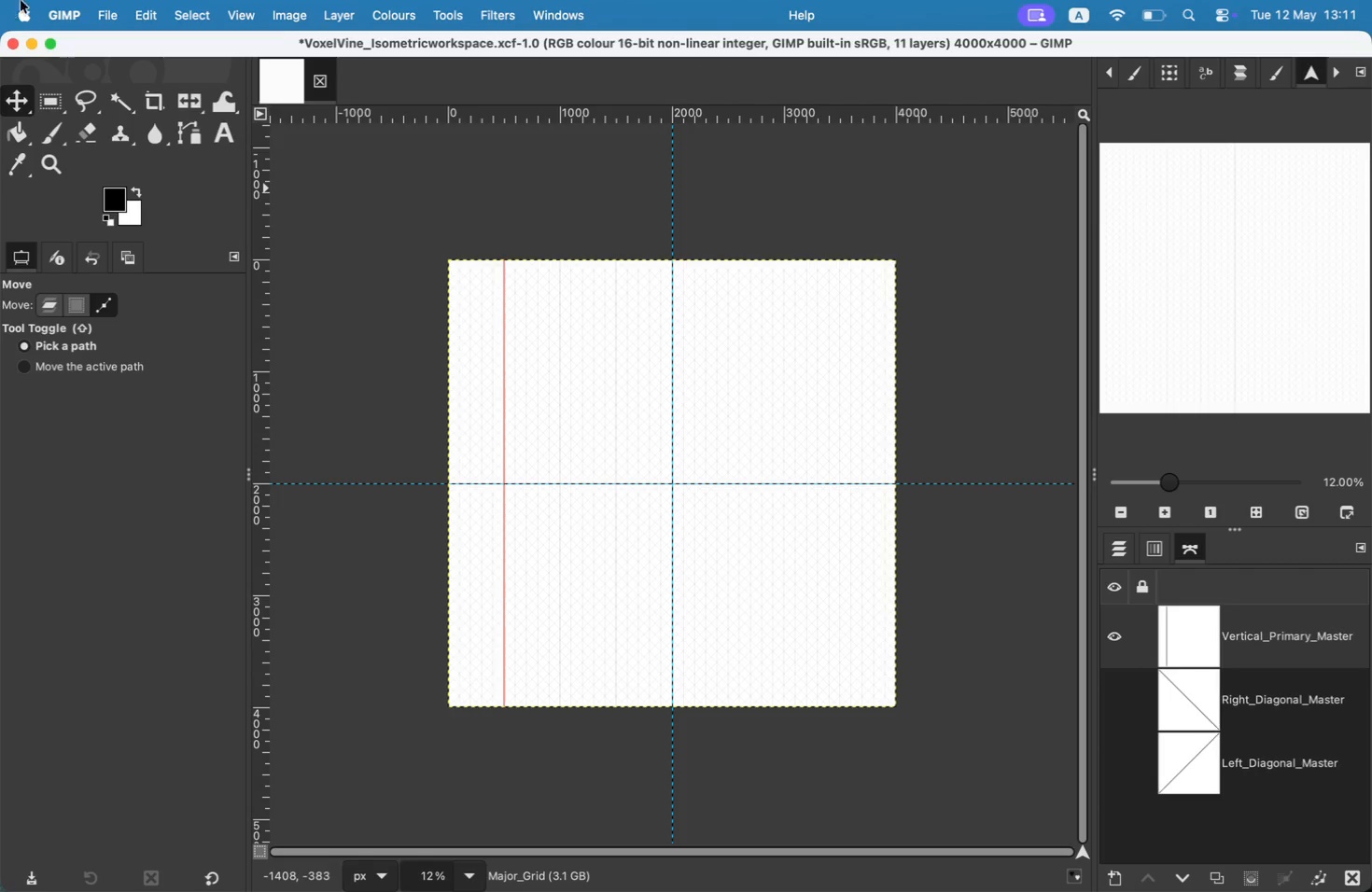 
wait(5.94)
 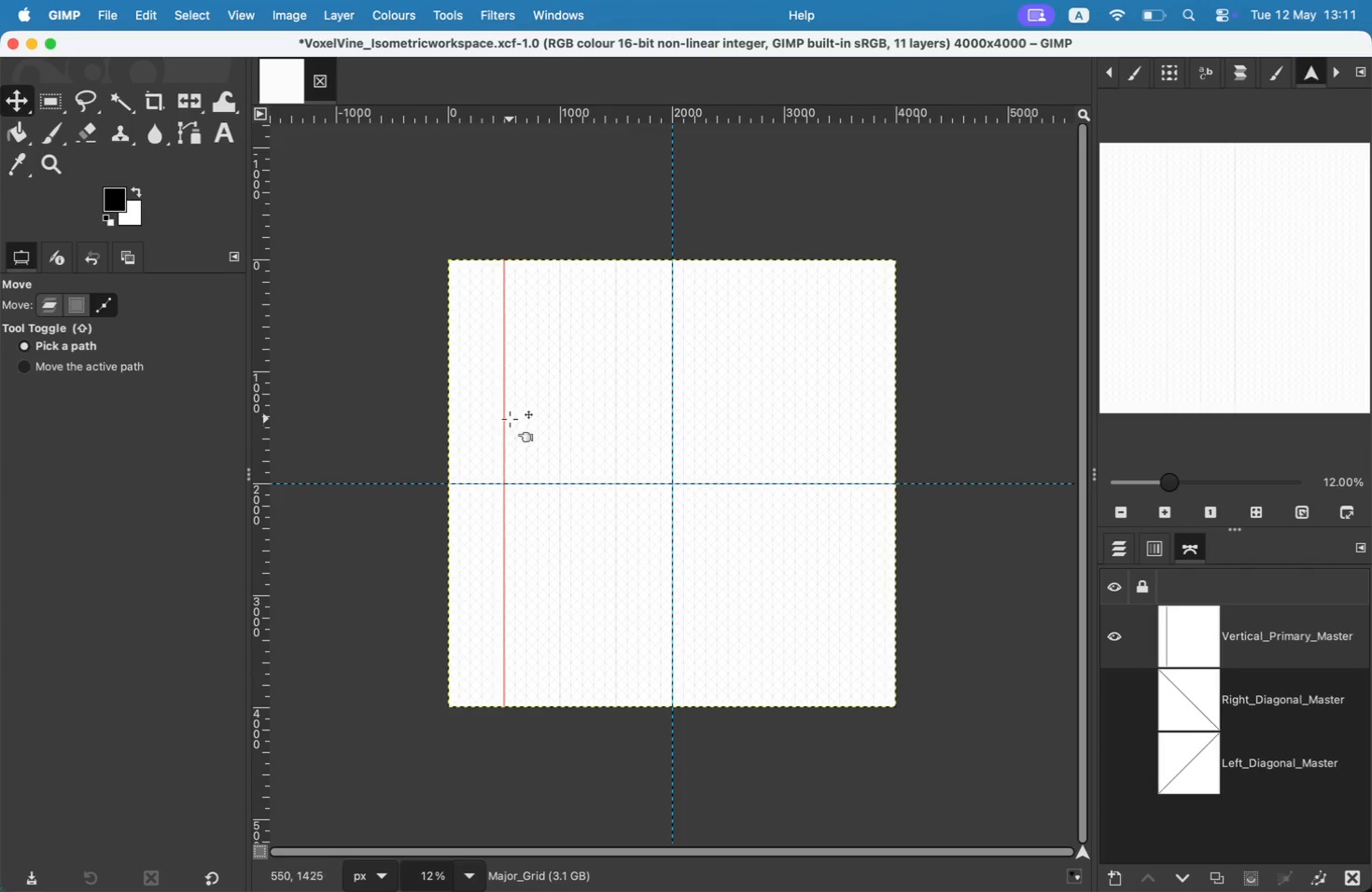 
double_click([239, 437])
 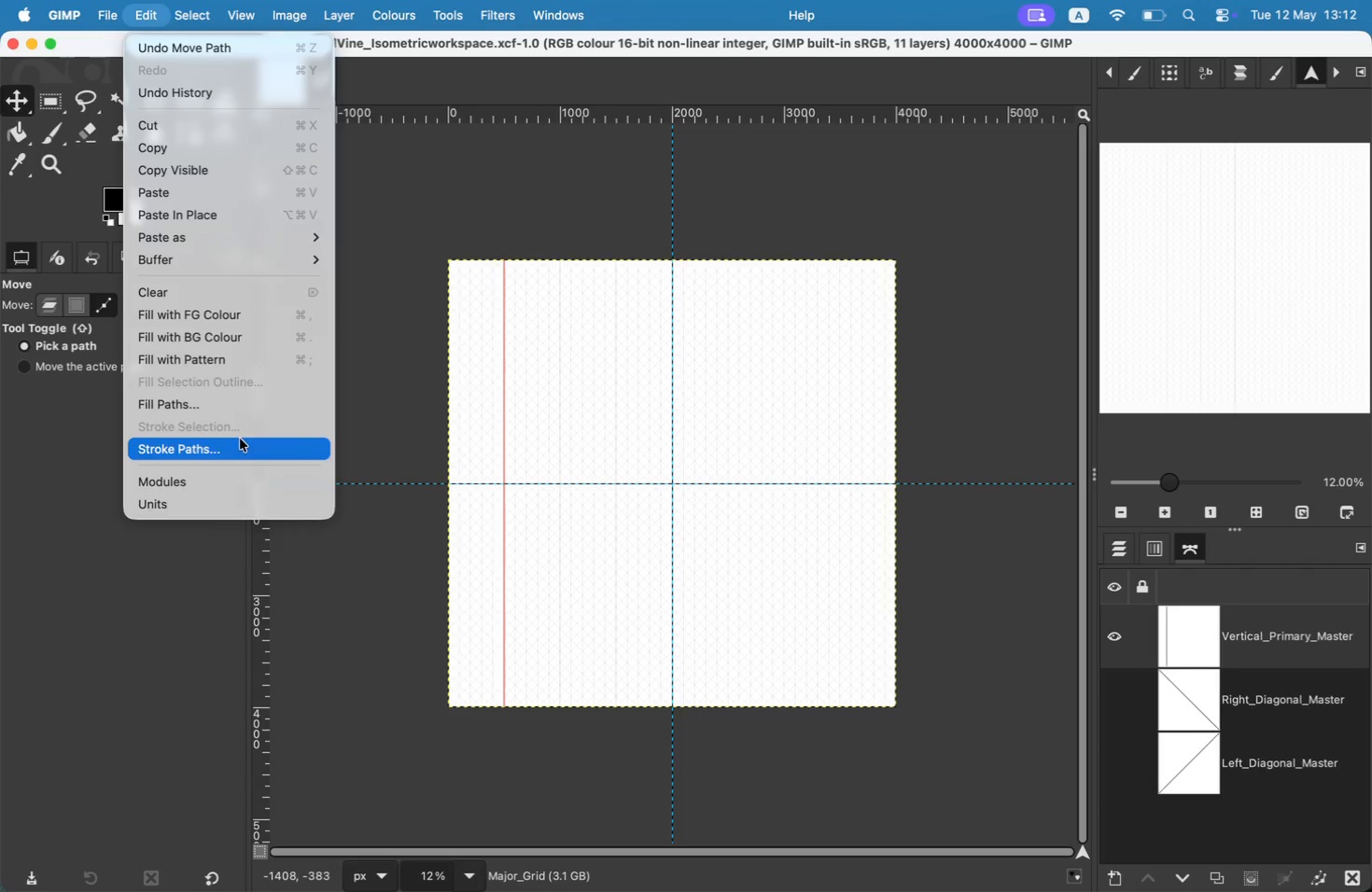 
triple_click([241, 439])
 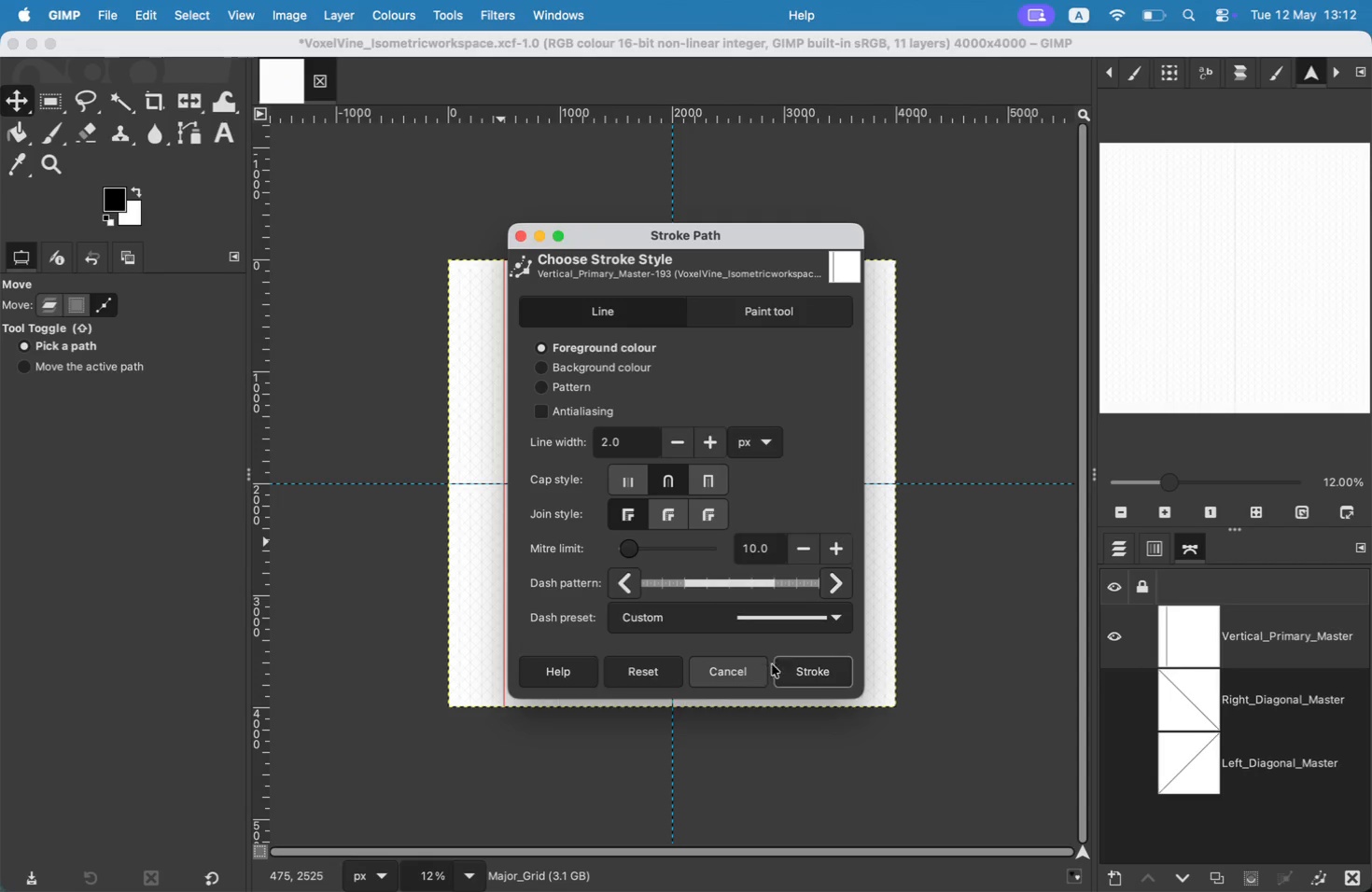 
left_click([826, 669])
 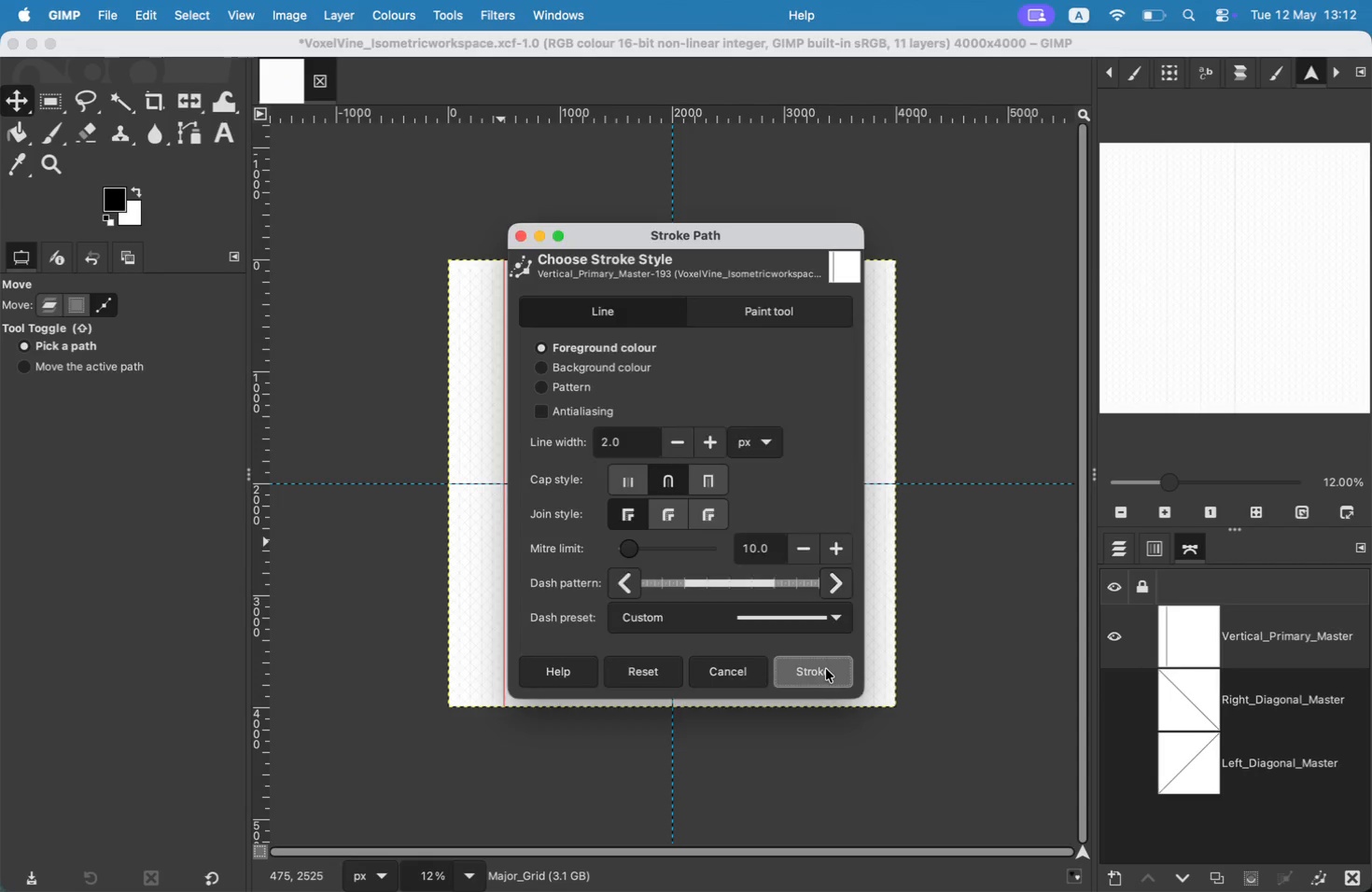 
left_click_drag(start_coordinate=[504, 411], to_coordinate=[795, 441])
 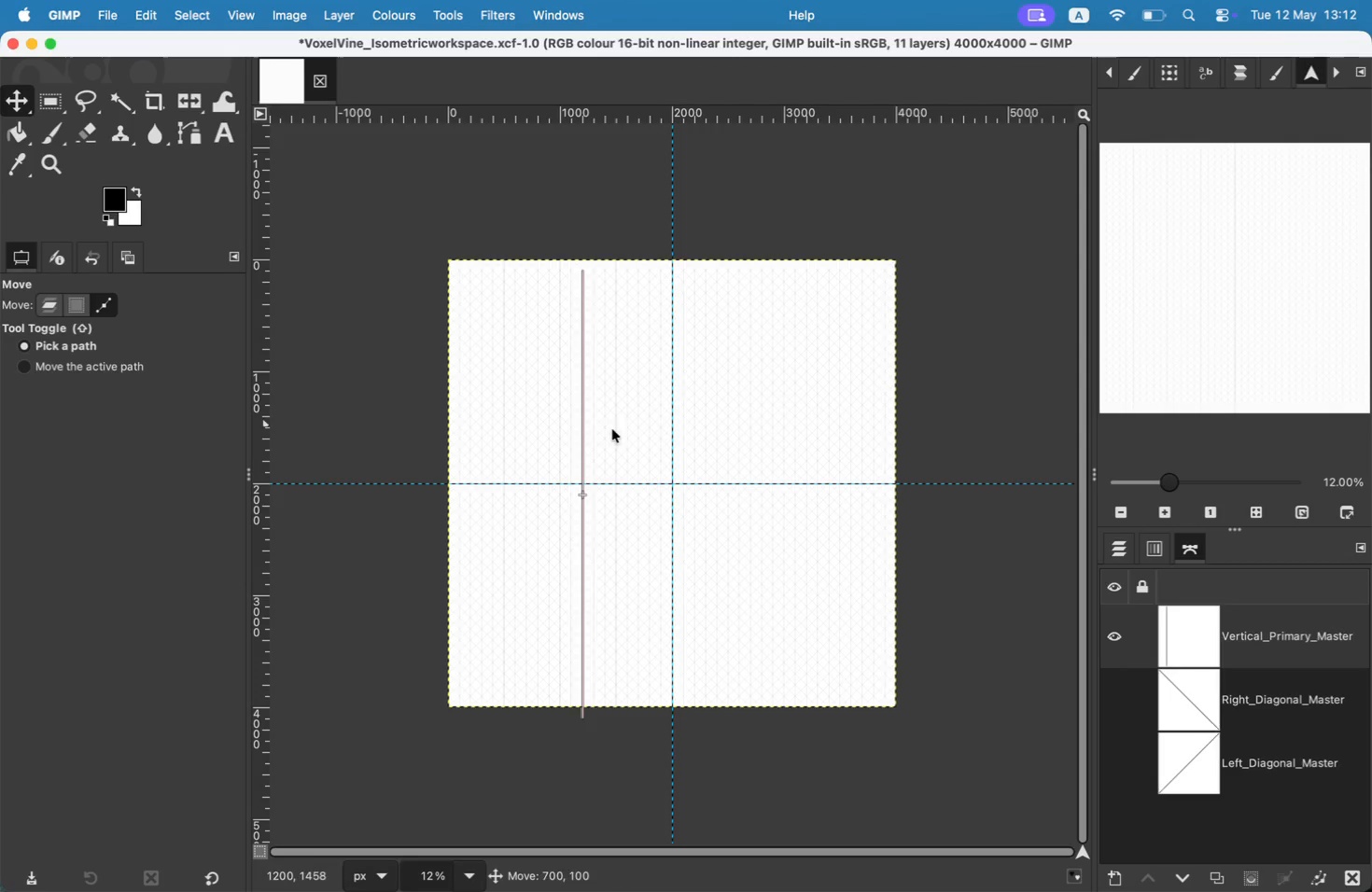 
left_click_drag(start_coordinate=[798, 430], to_coordinate=[726, 393])
 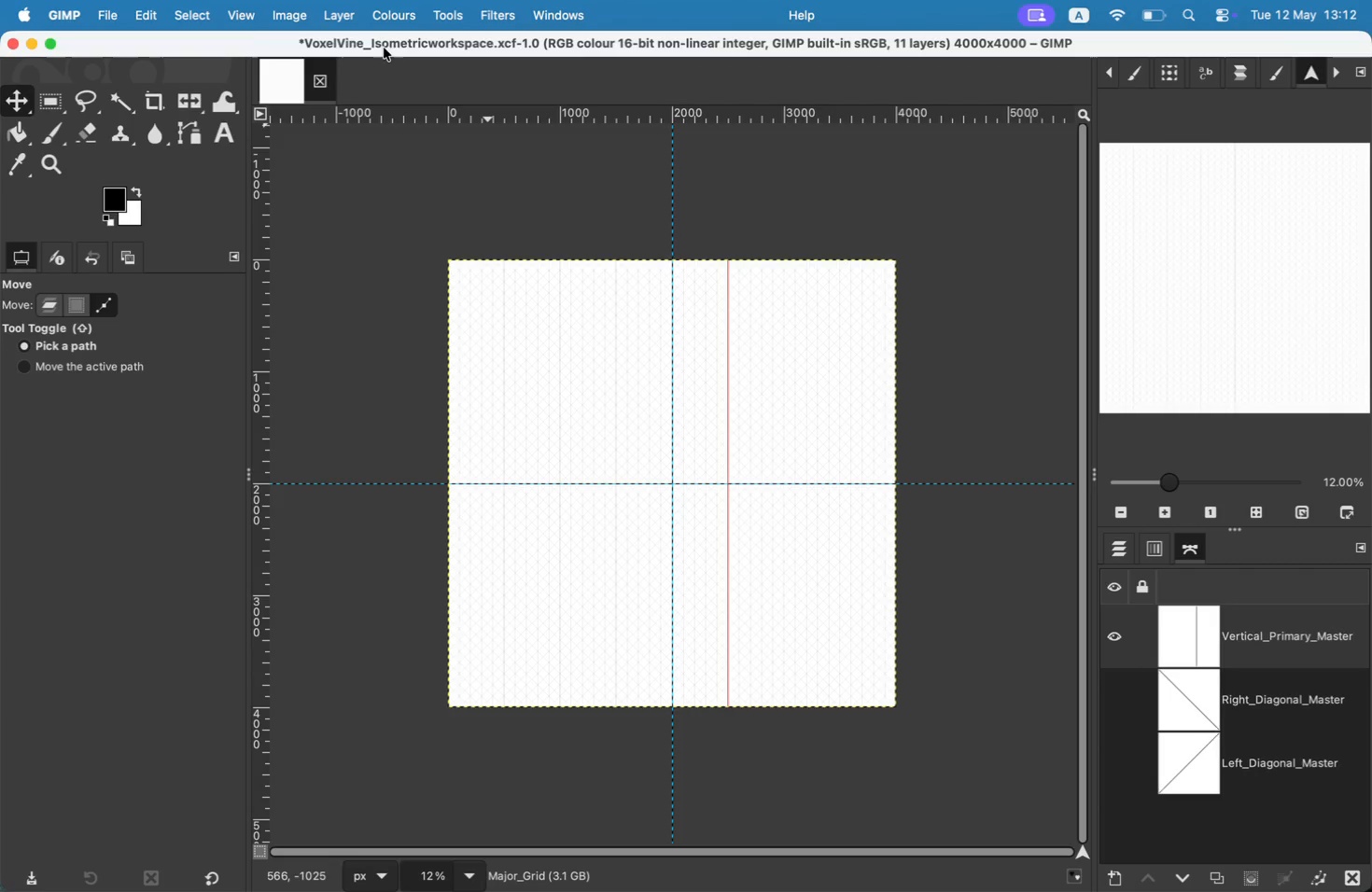 
left_click([139, 13])
 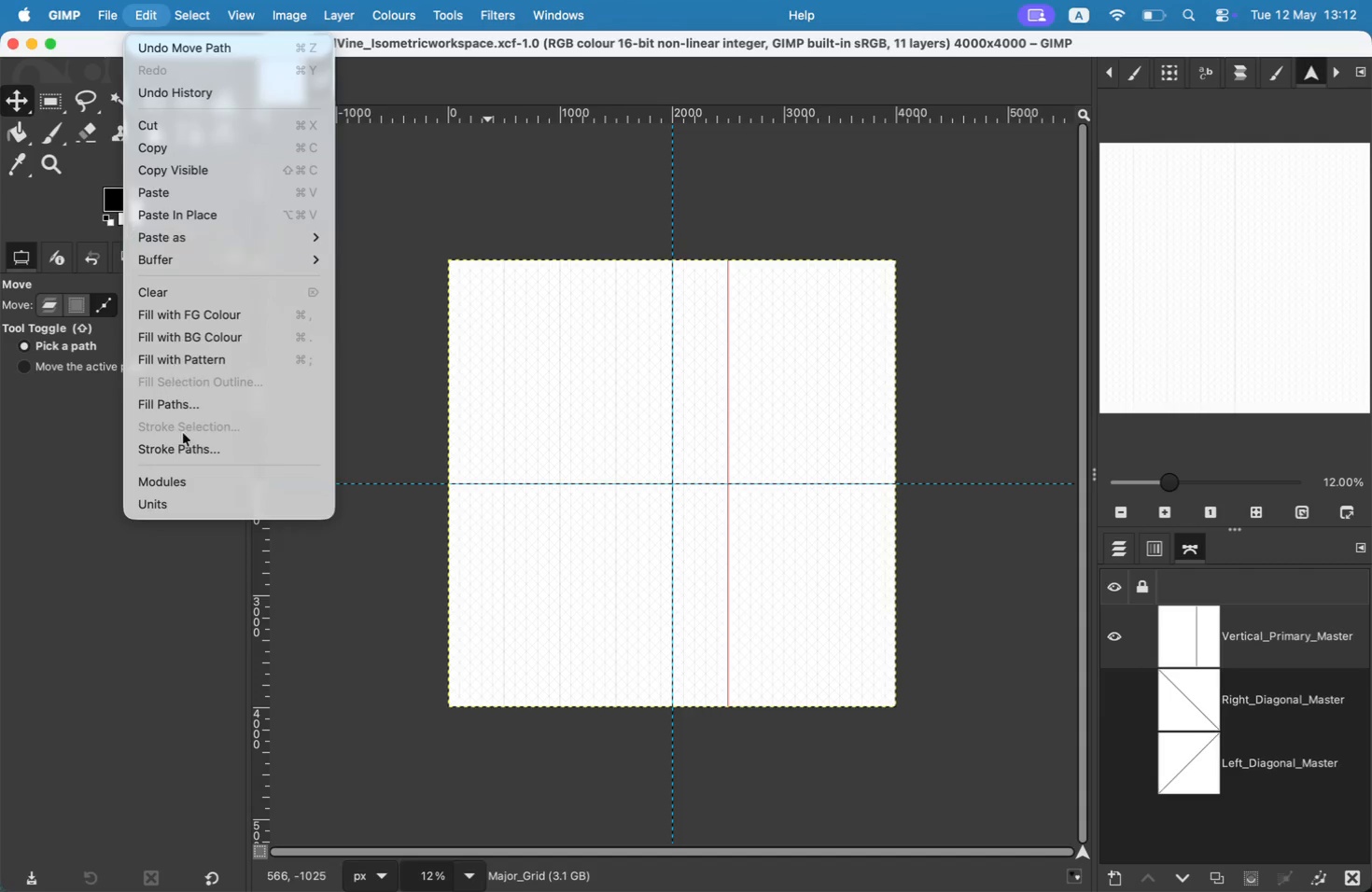 
left_click([186, 440])
 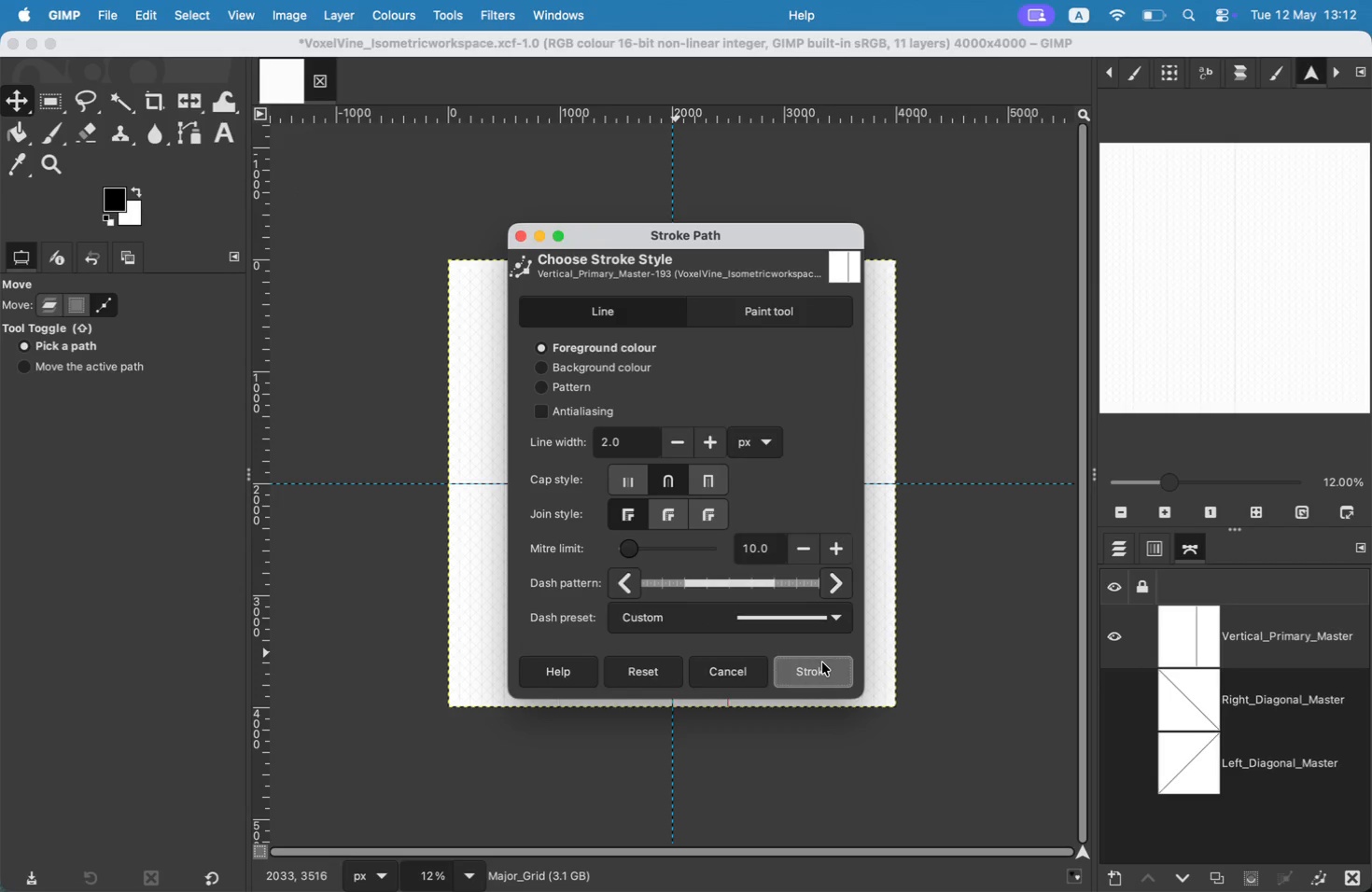 
left_click_drag(start_coordinate=[731, 479], to_coordinate=[782, 481])
 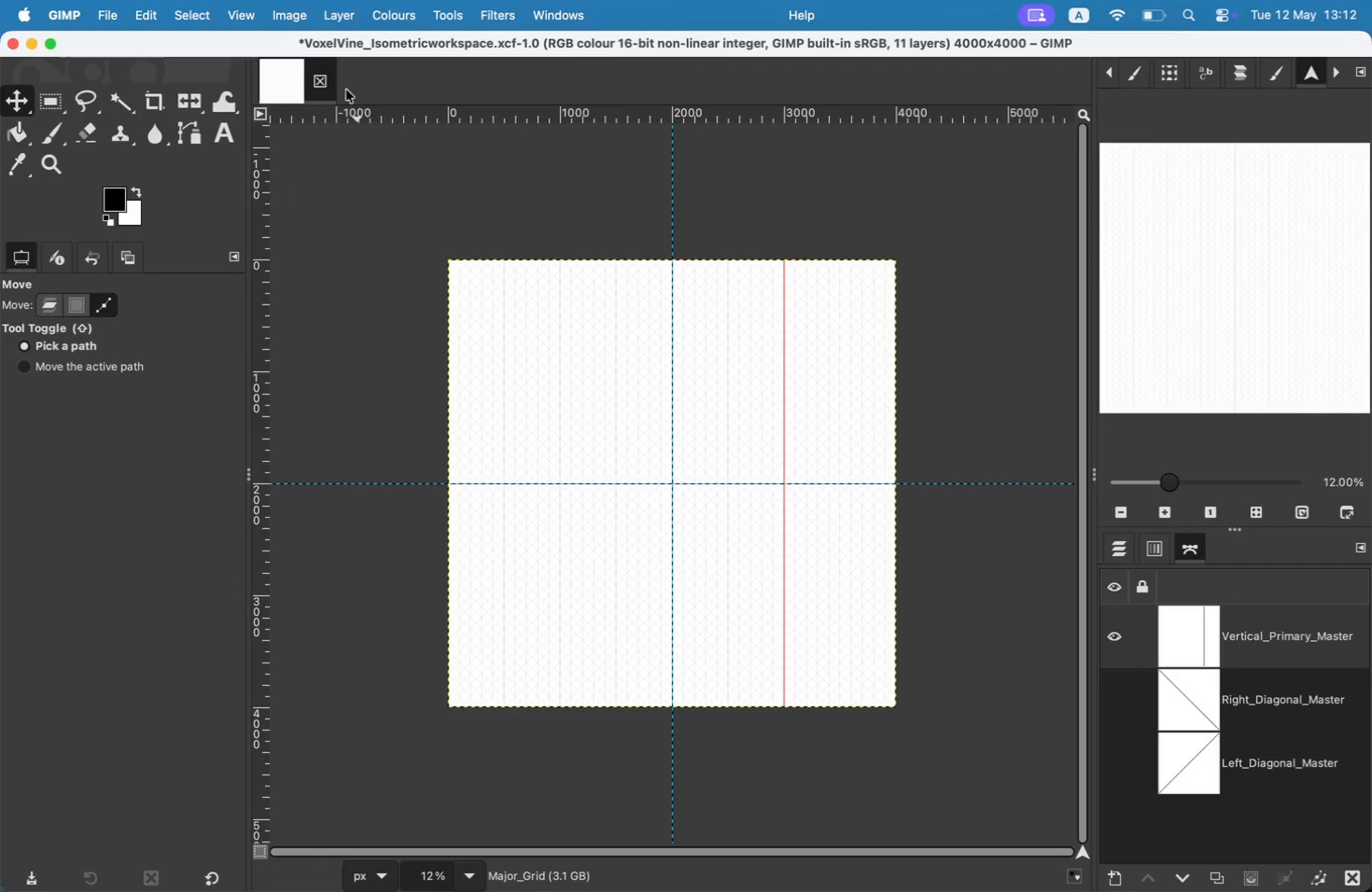 
left_click([155, 6])
 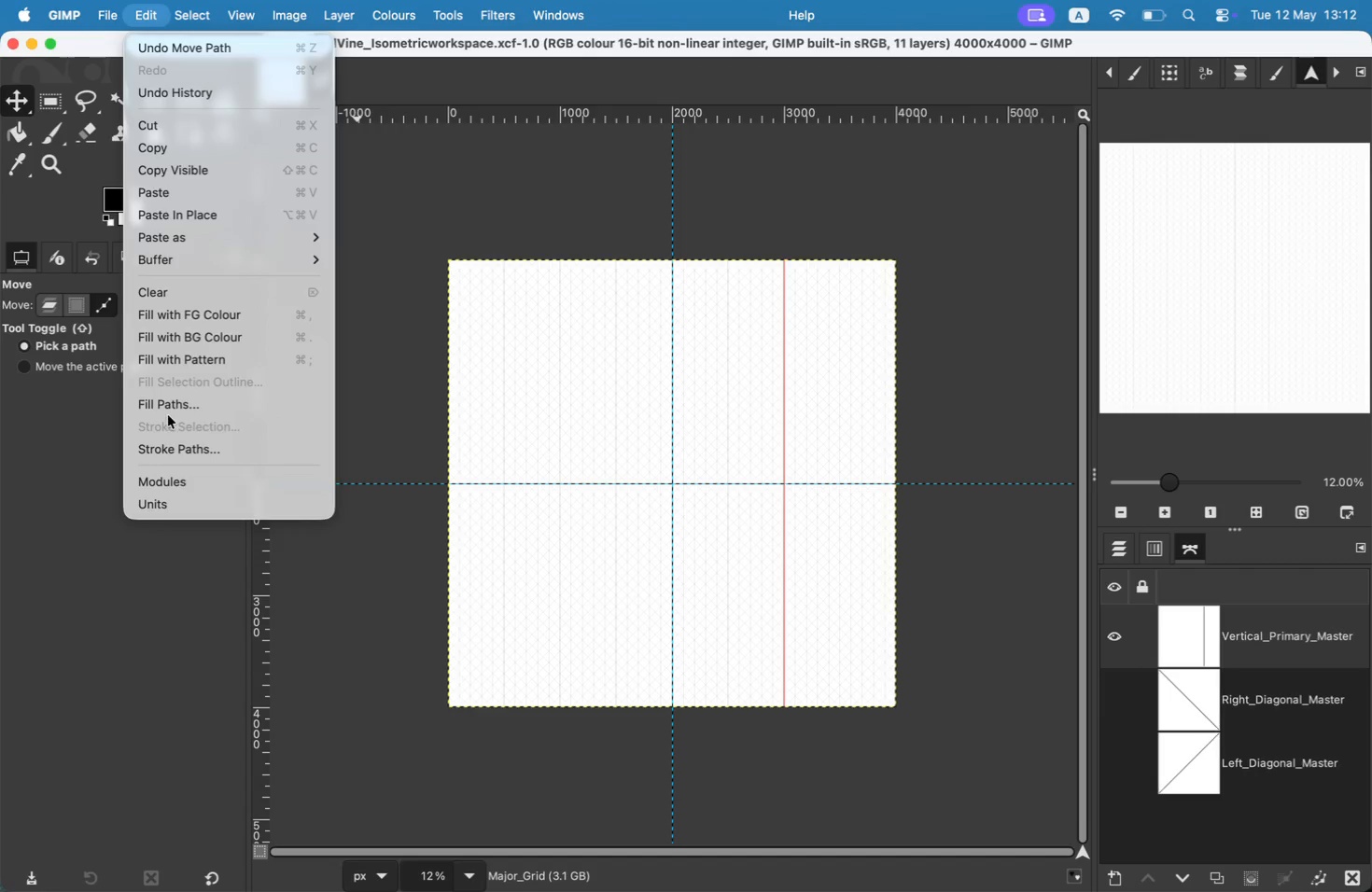 
left_click([175, 439])
 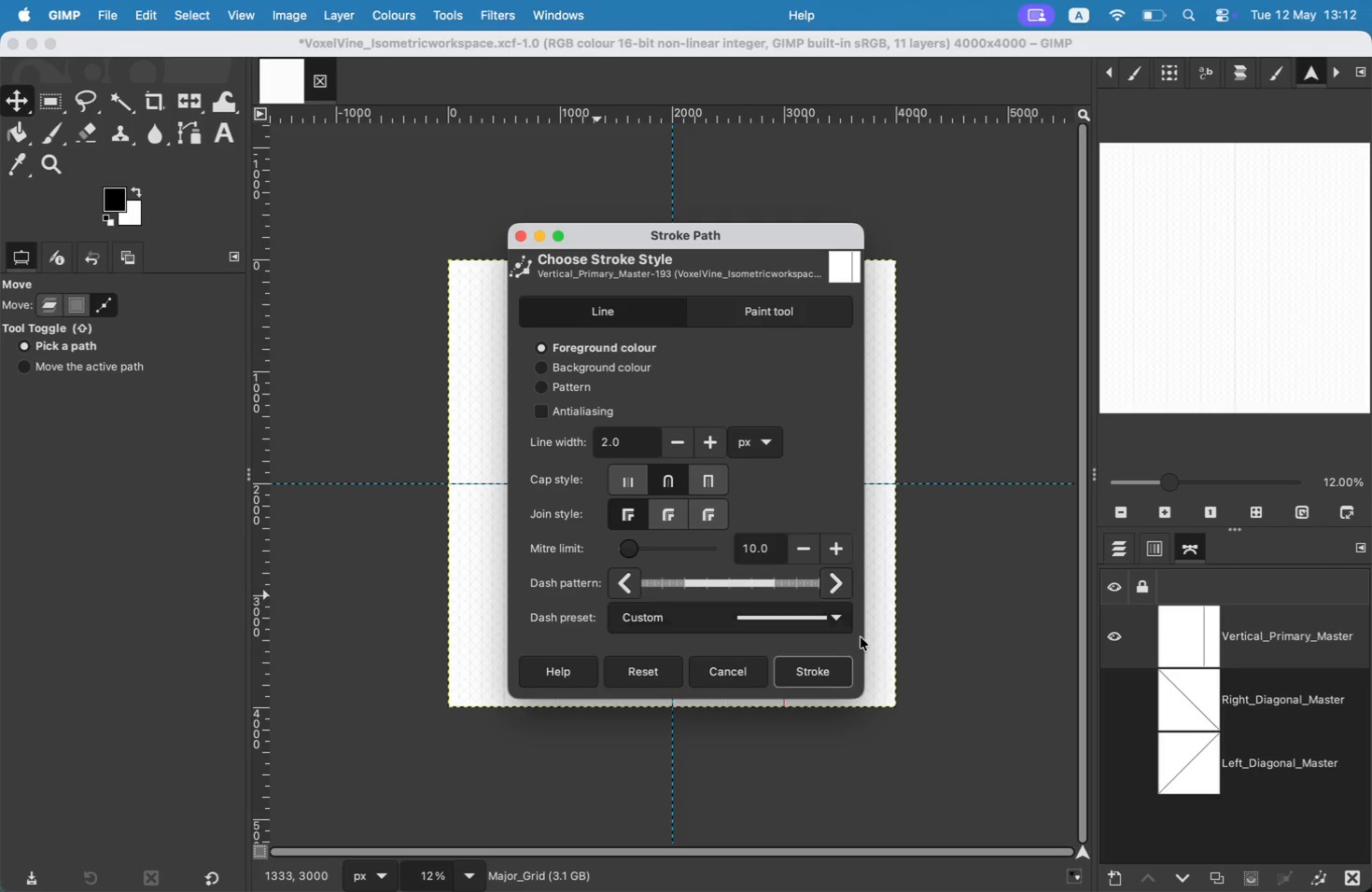 
left_click([836, 662])
 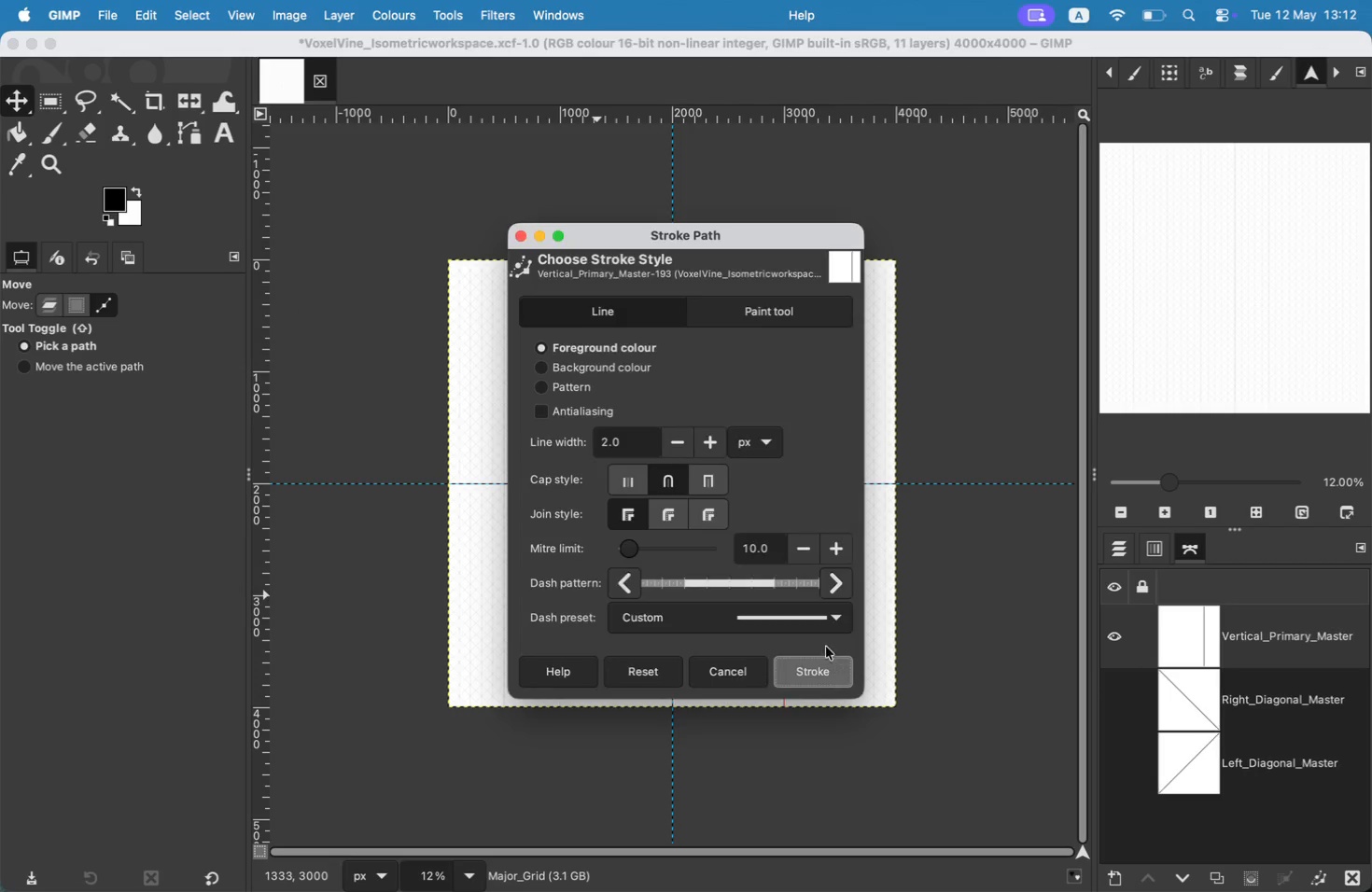 
left_click_drag(start_coordinate=[785, 453], to_coordinate=[836, 455])
 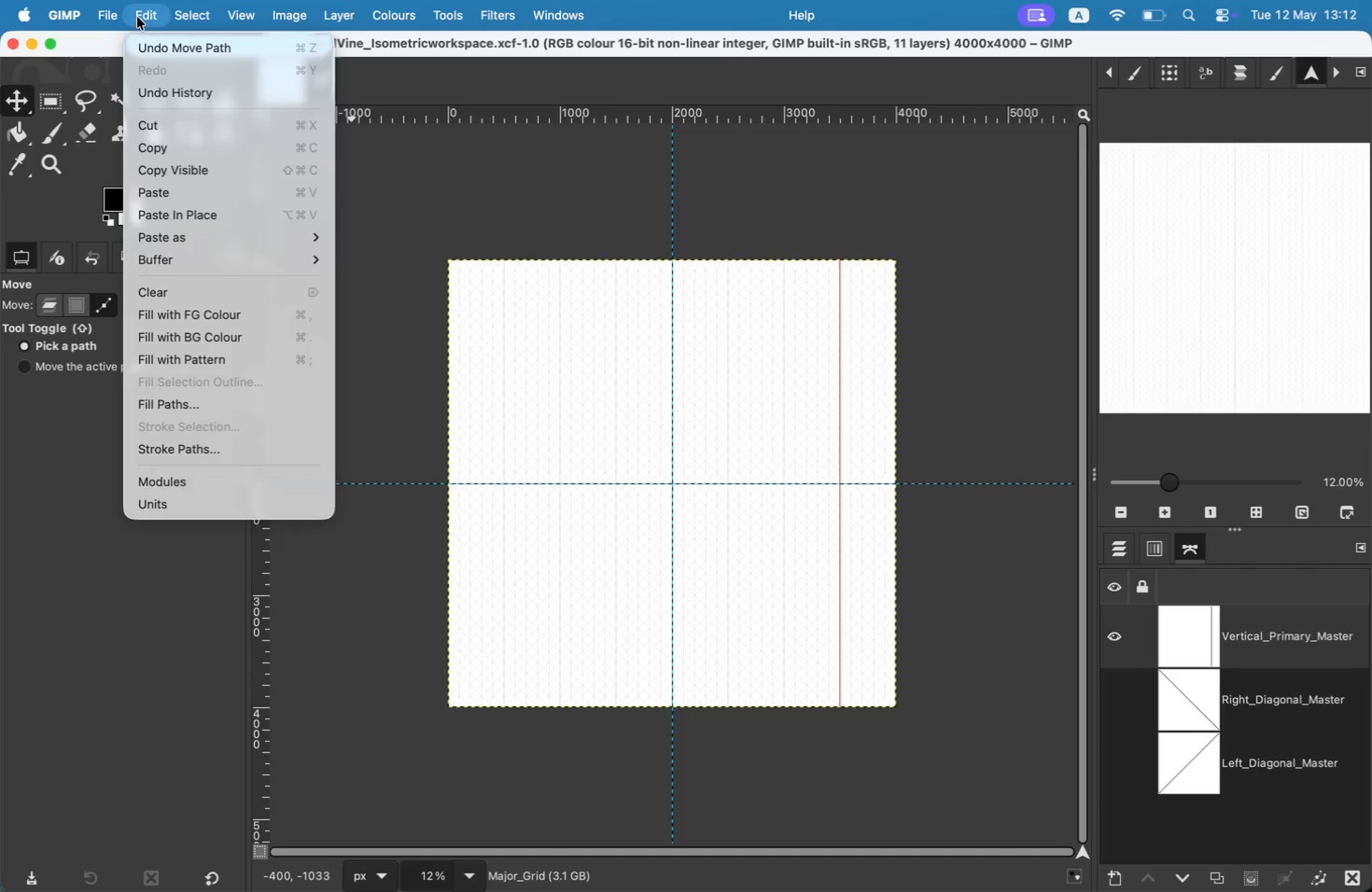 
left_click([147, 443])
 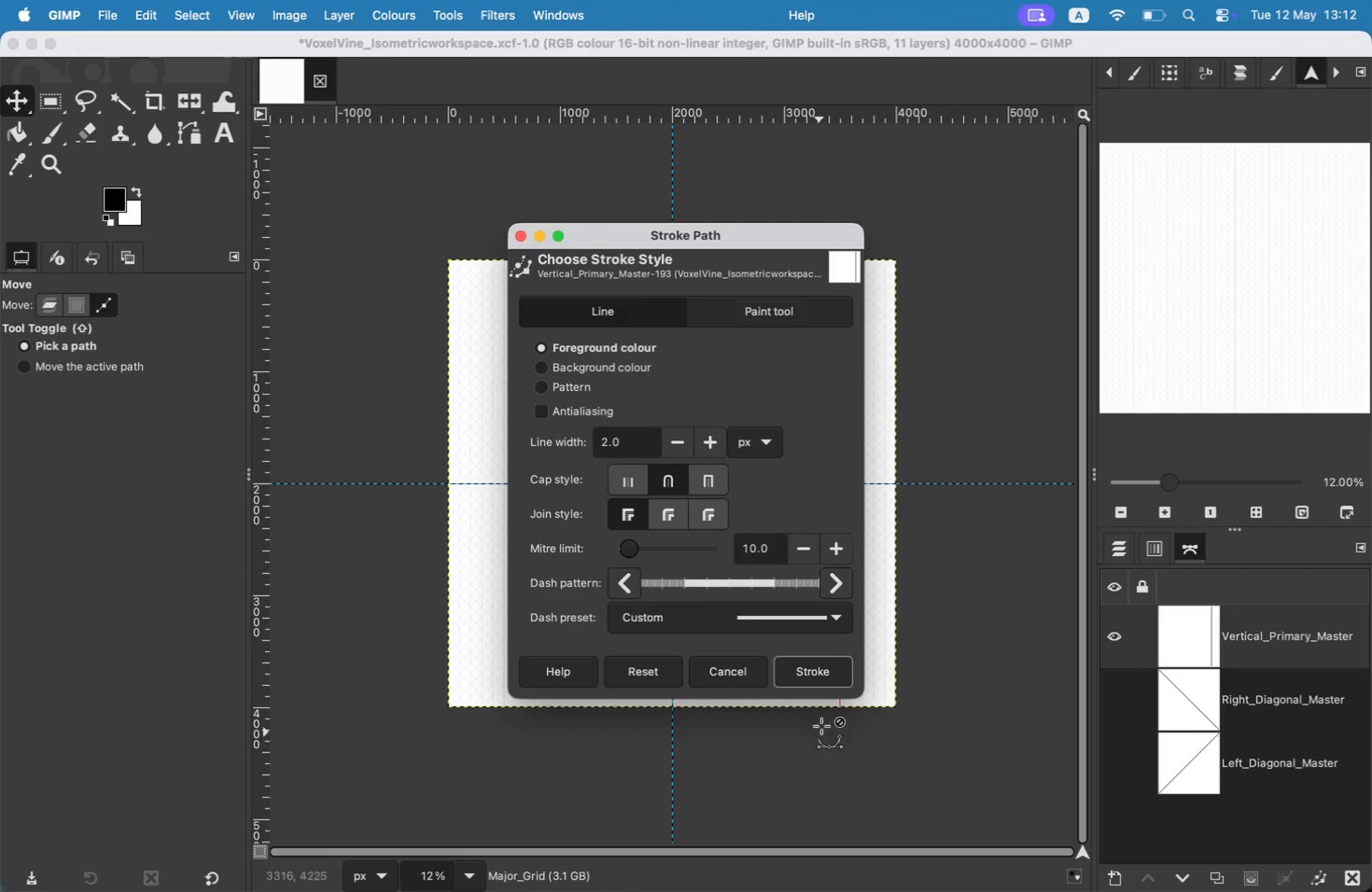 
left_click([828, 677])
 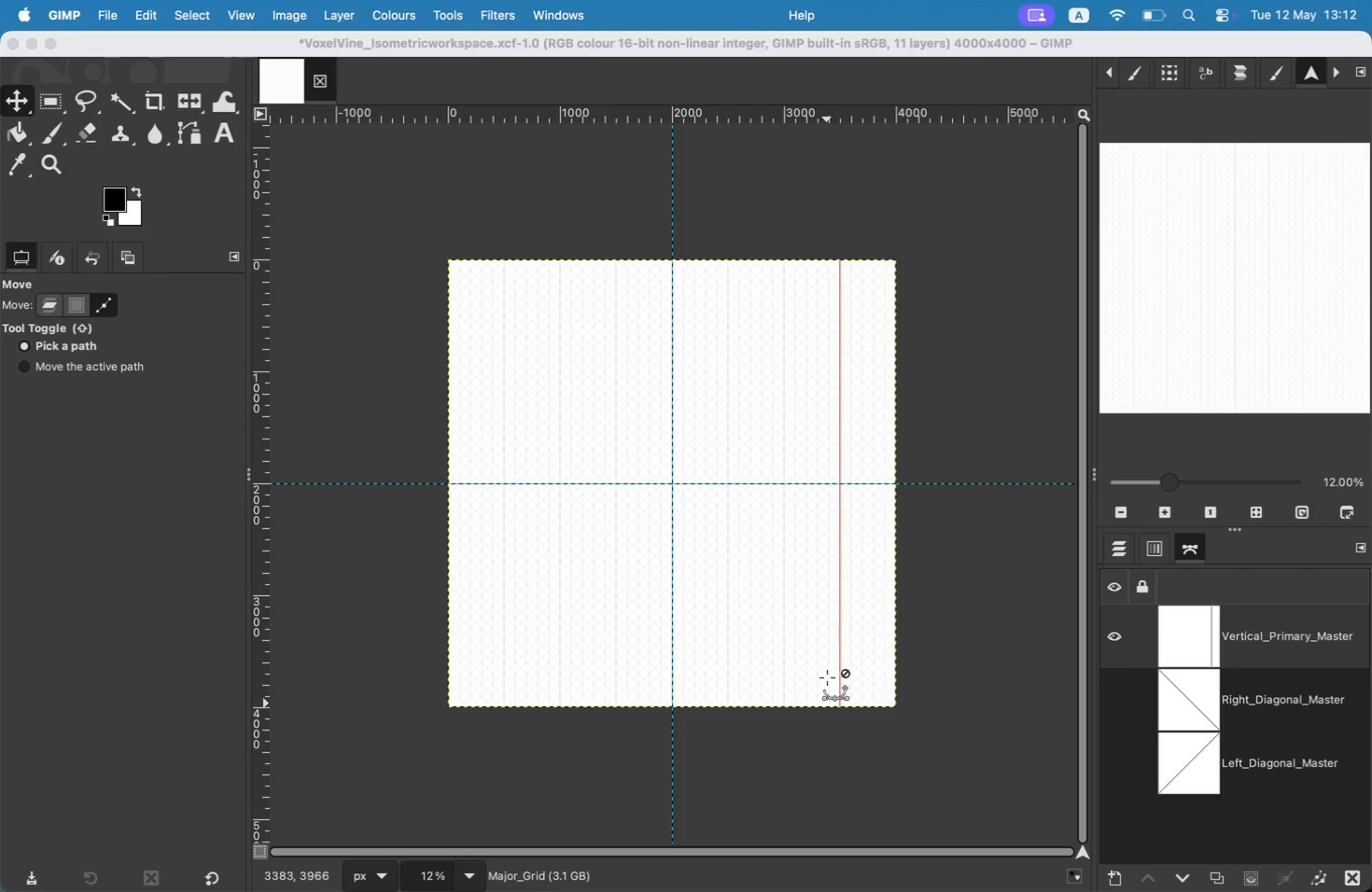 
left_click_drag(start_coordinate=[837, 461], to_coordinate=[674, 462])
 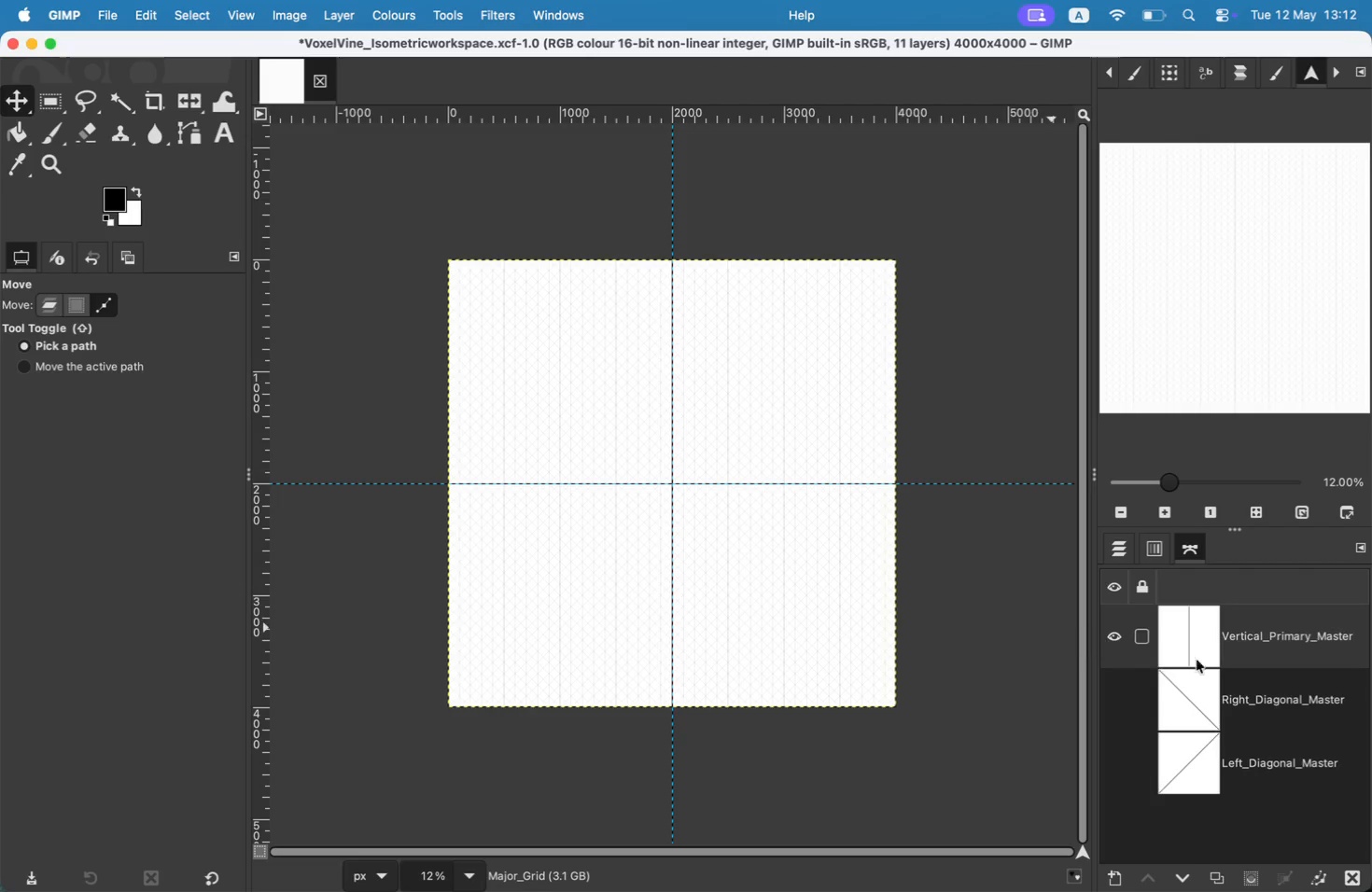 
left_click([1260, 703])
 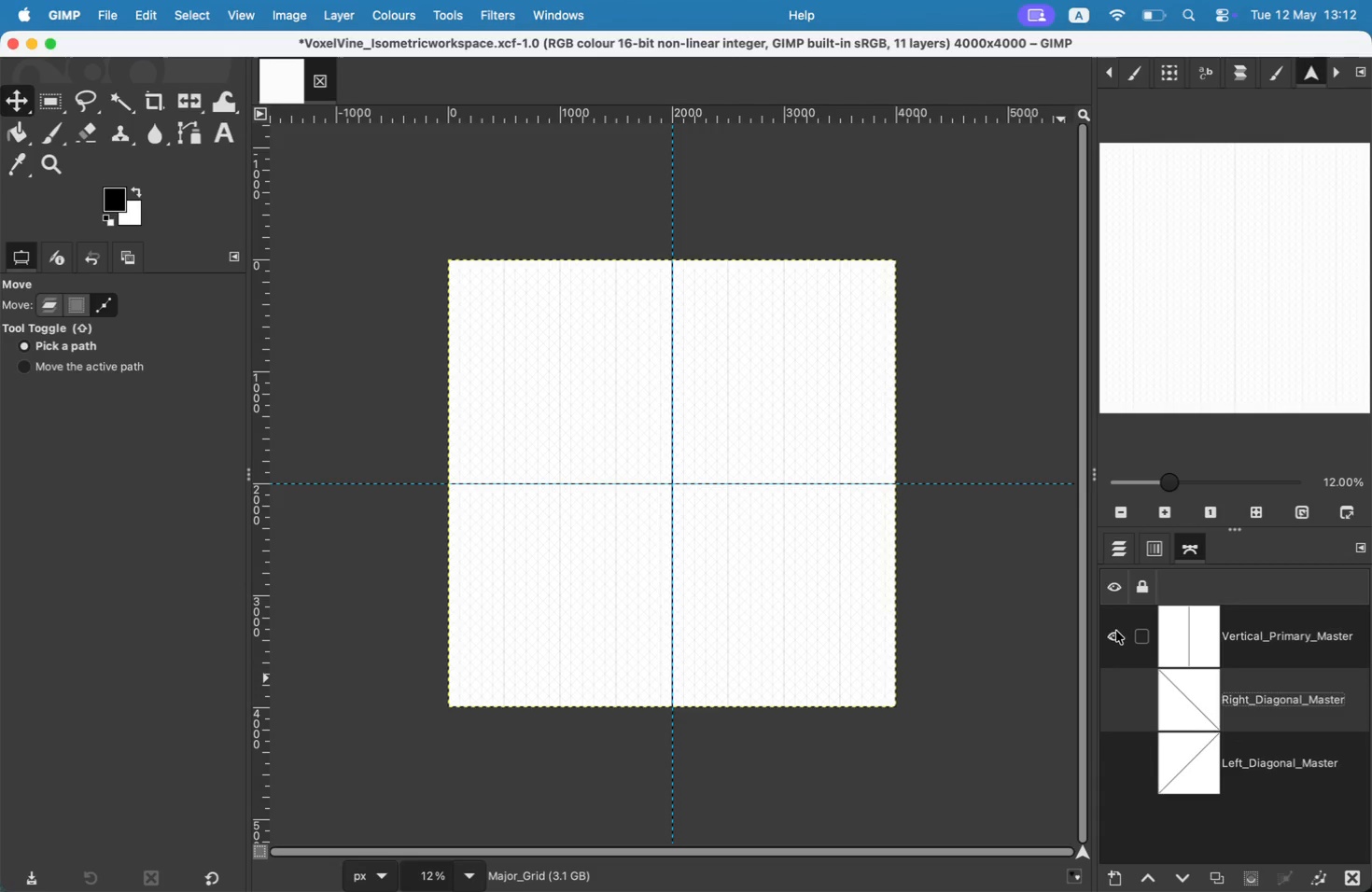 
left_click([1116, 707])
 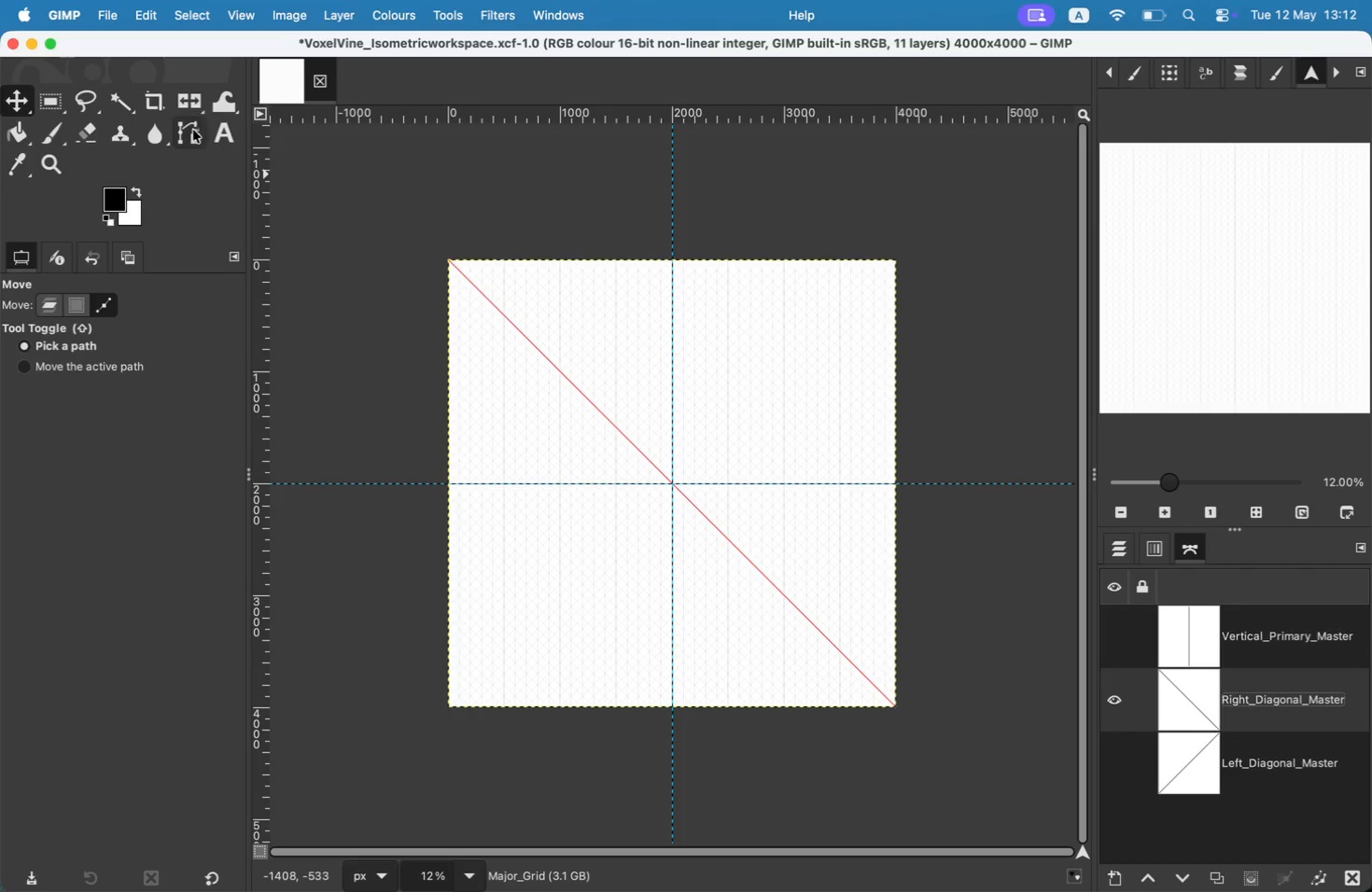 
left_click([185, 9])
 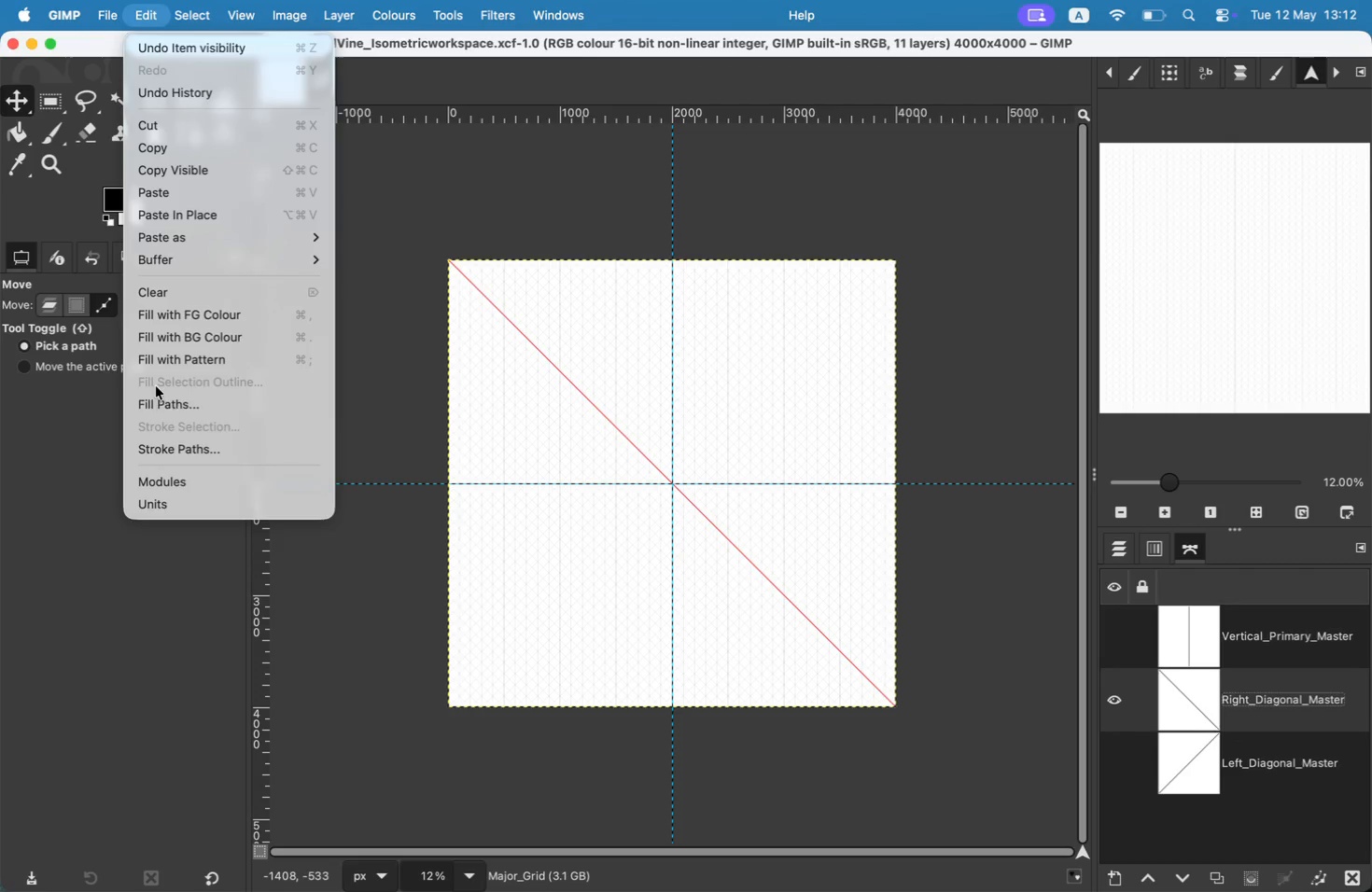 
left_click([166, 453])
 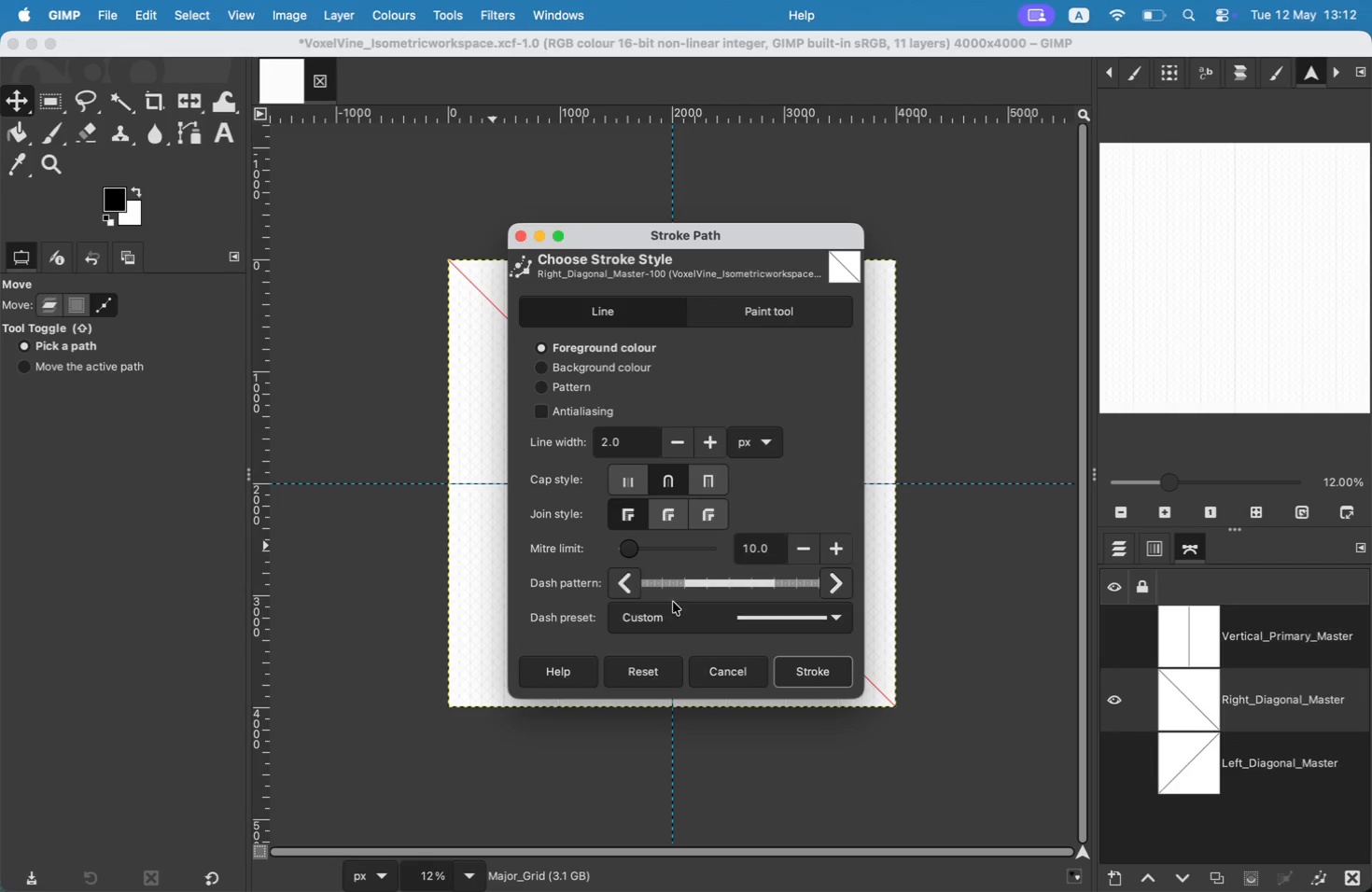 
left_click([828, 676])
 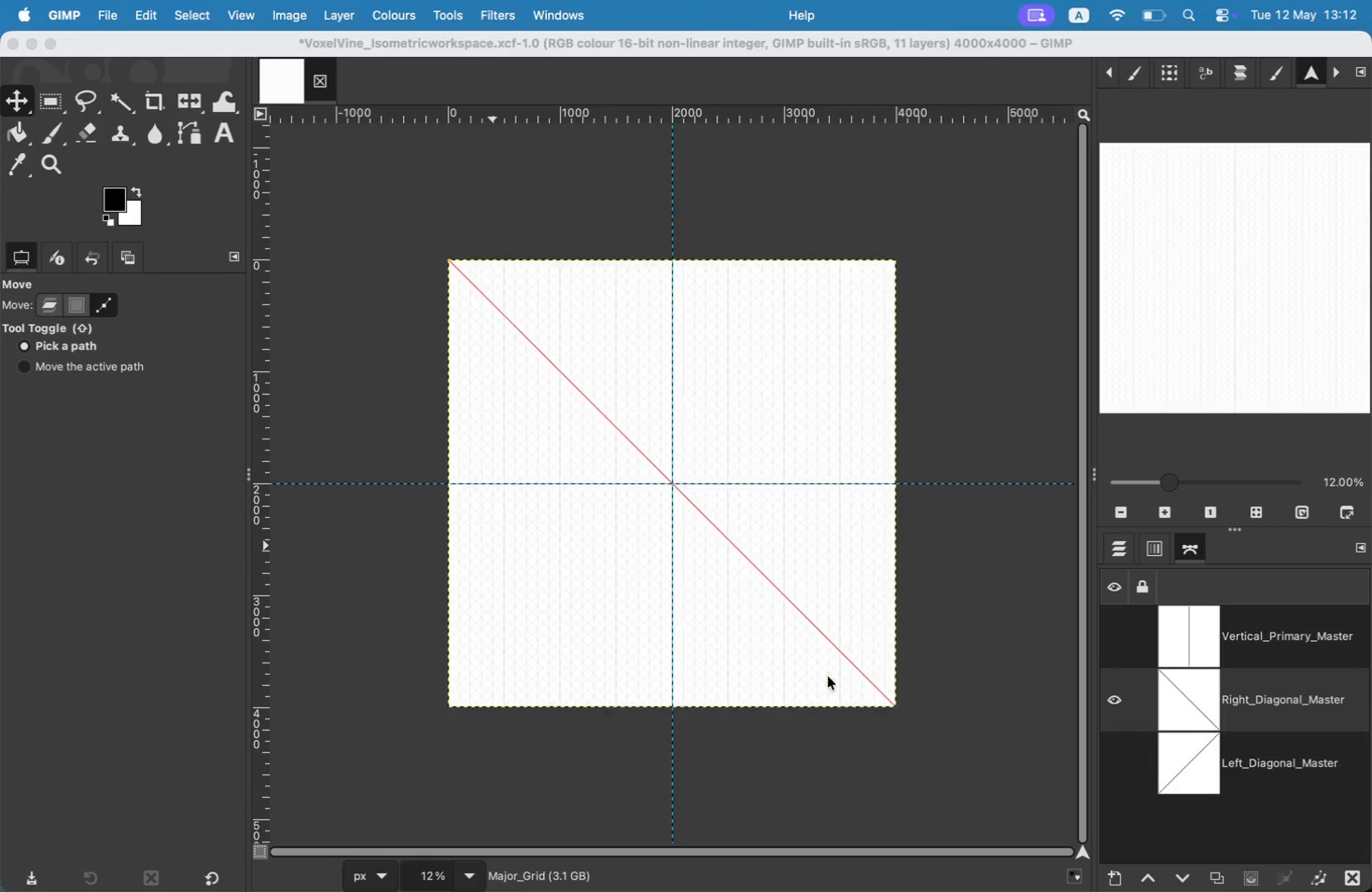 
left_click_drag(start_coordinate=[594, 402], to_coordinate=[599, 454])
 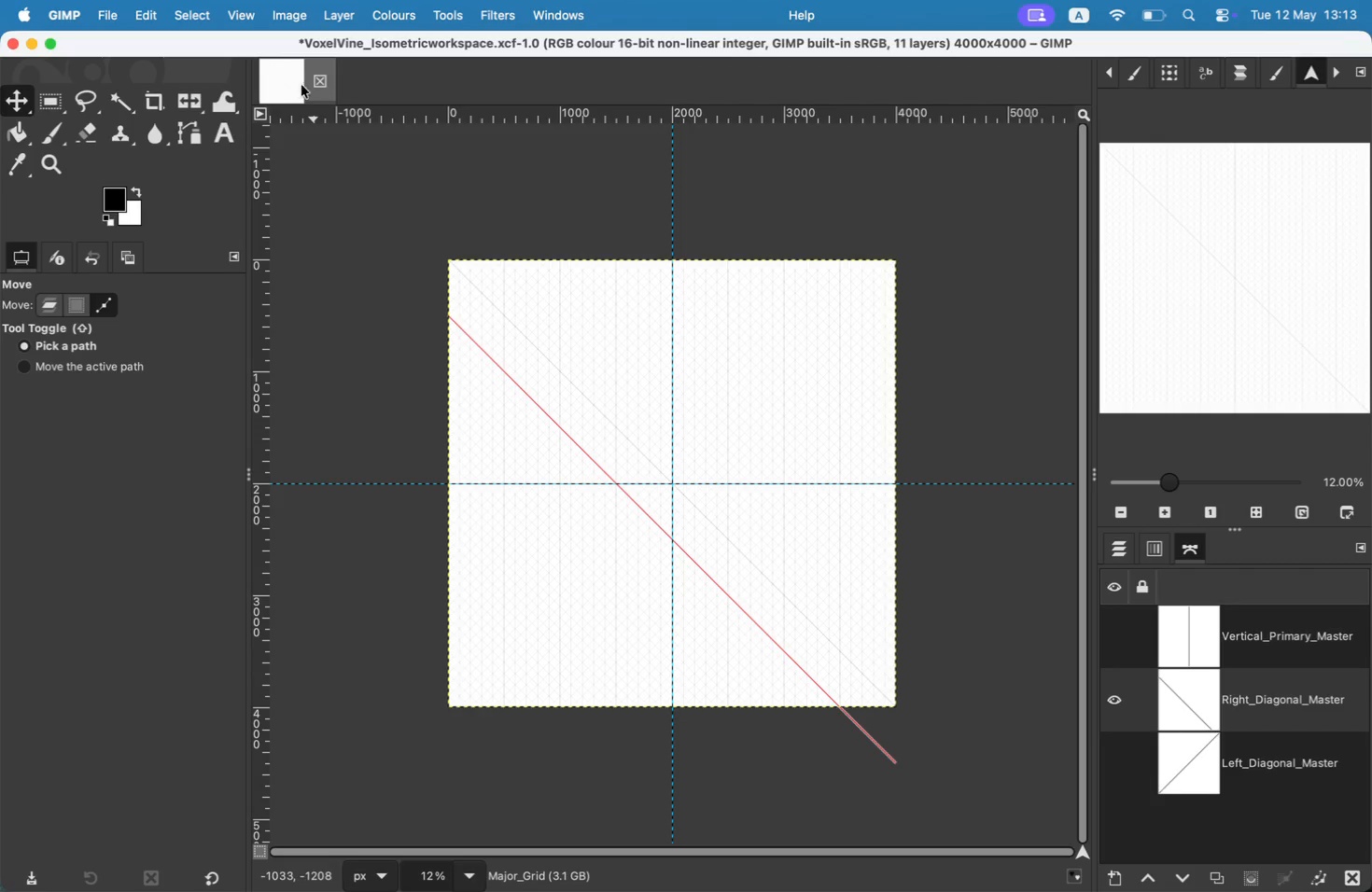 
left_click([153, 16])
 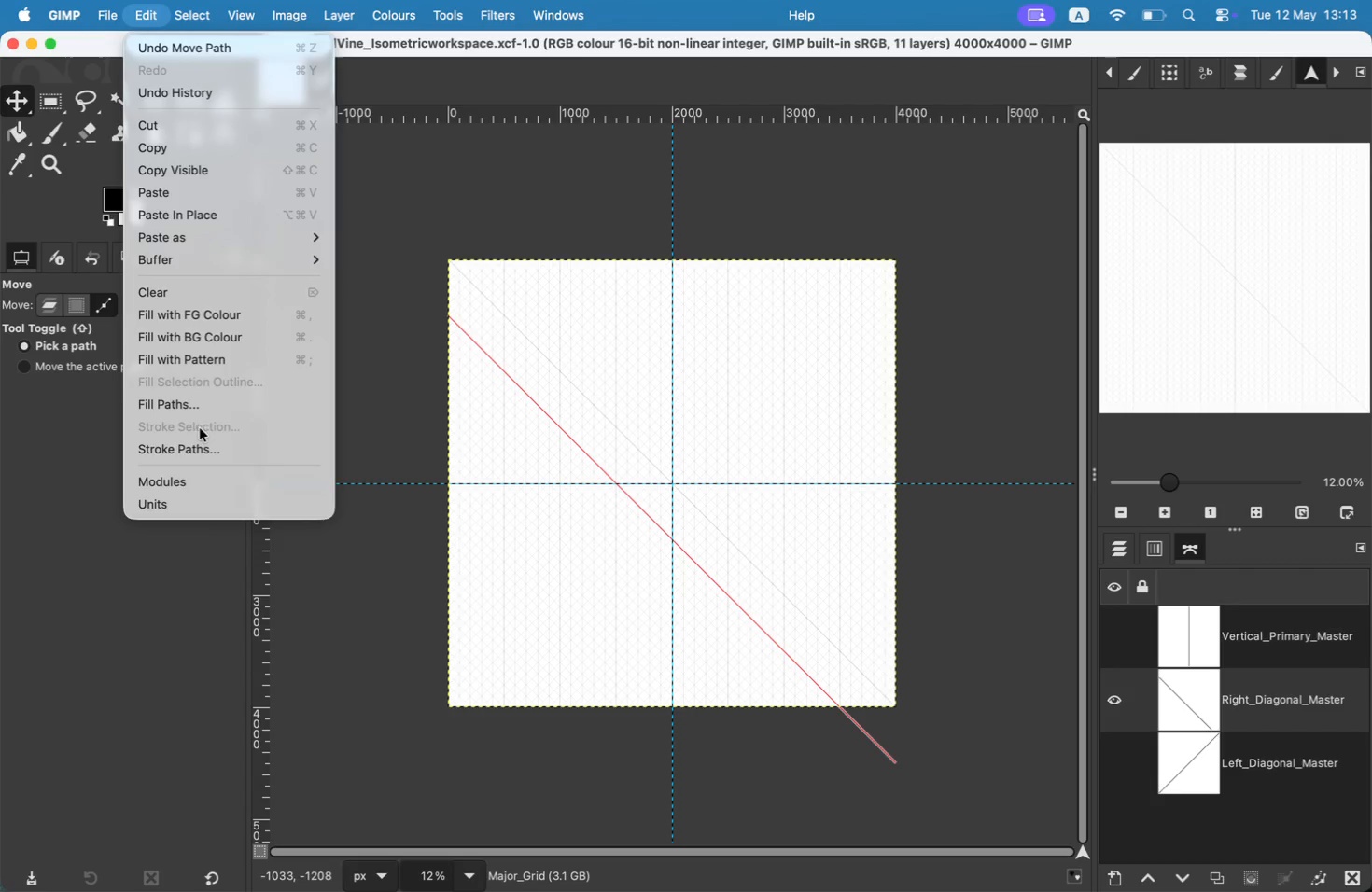 
left_click([203, 440])
 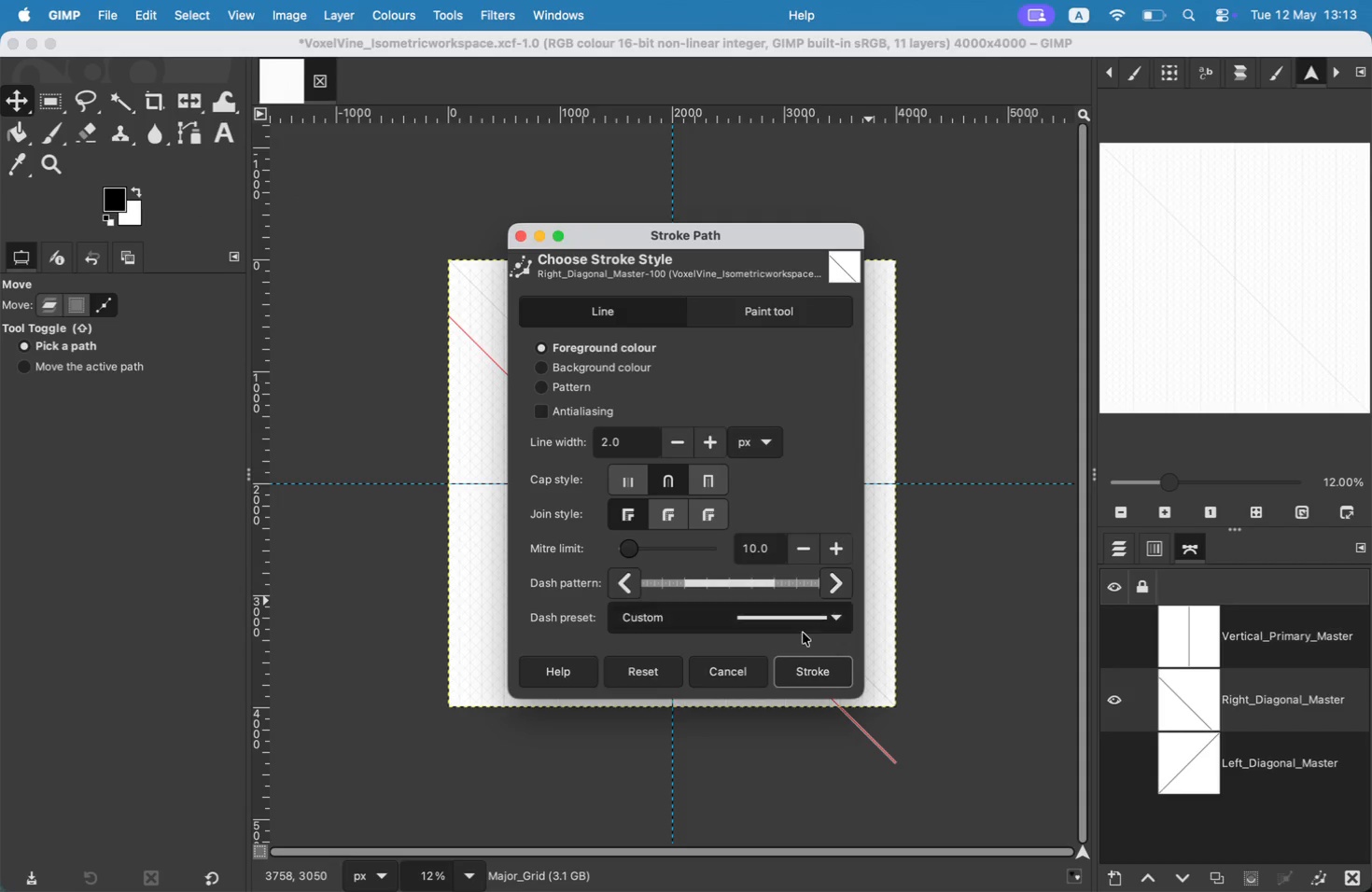 
left_click([803, 662])
 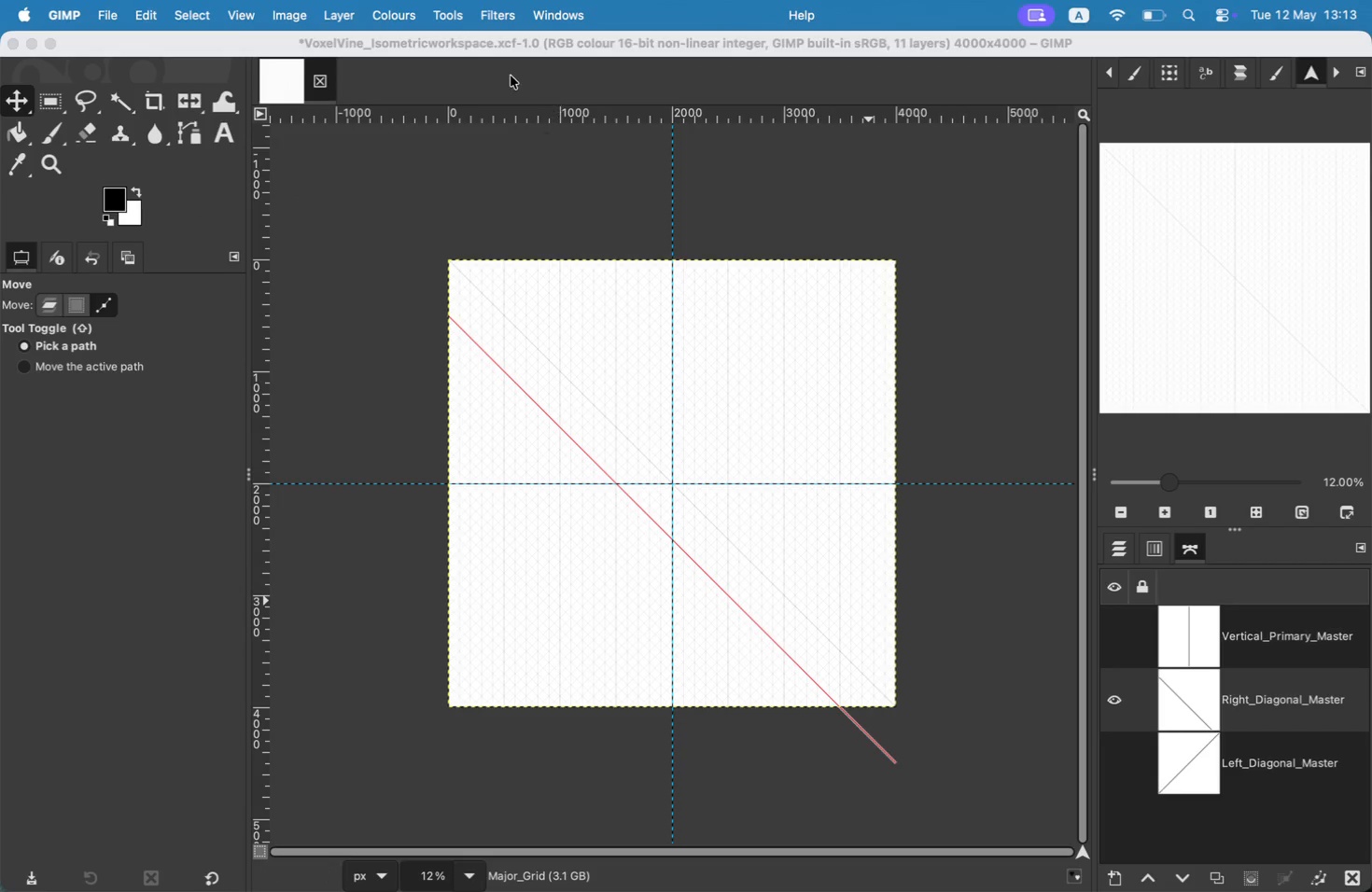 
left_click_drag(start_coordinate=[517, 383], to_coordinate=[520, 436])
 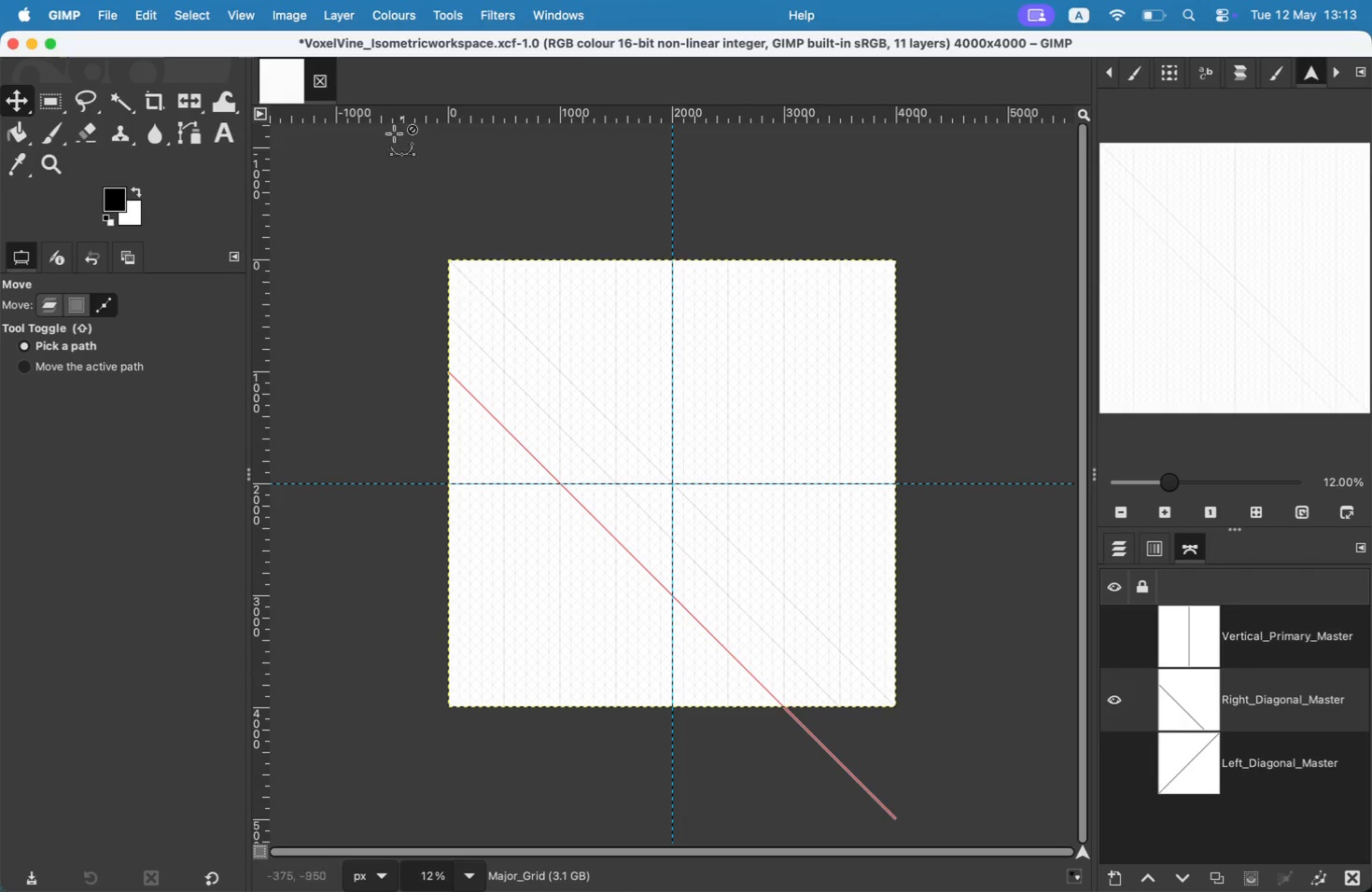 
left_click([149, 0])
 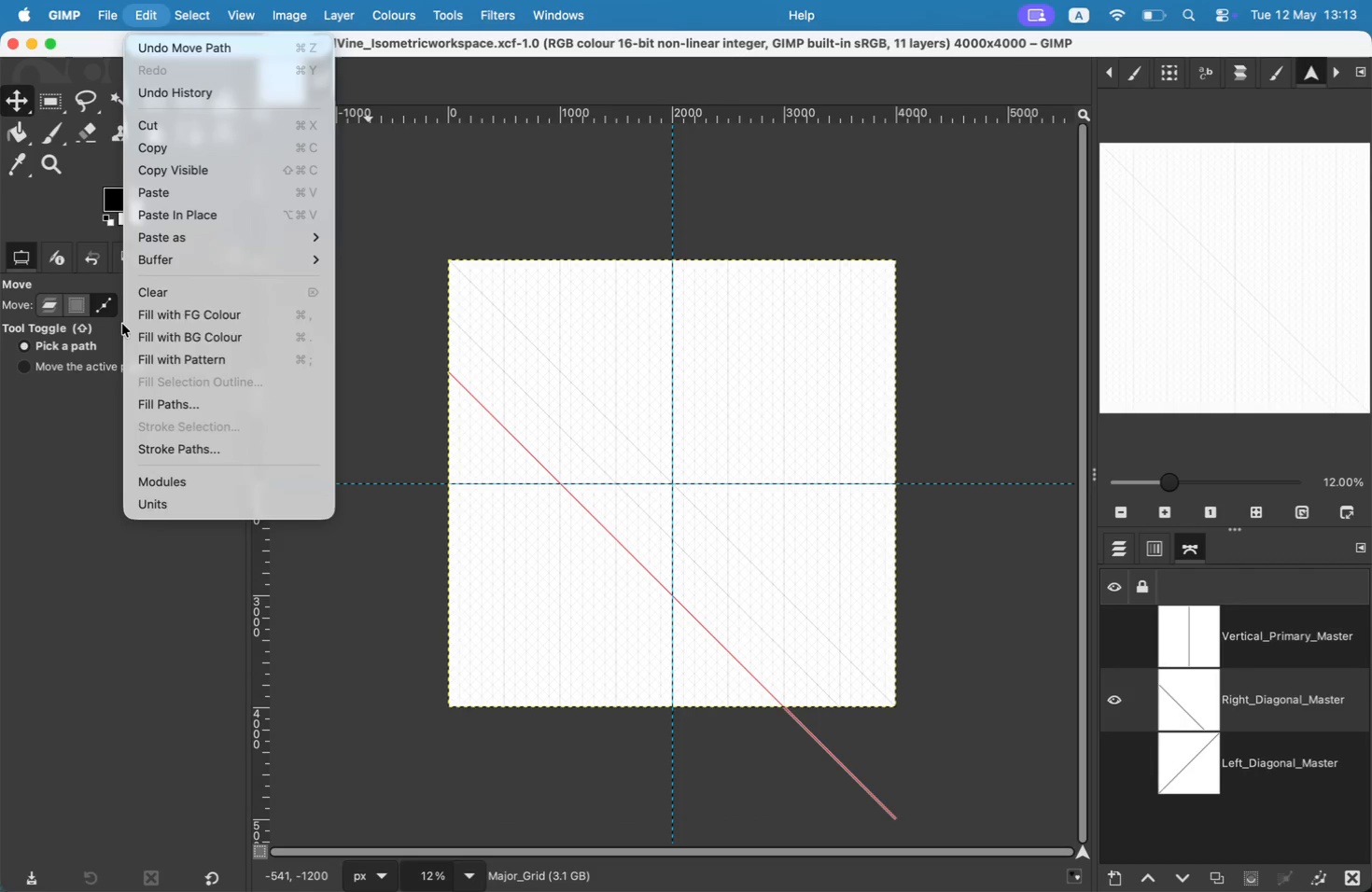 
left_click([153, 442])
 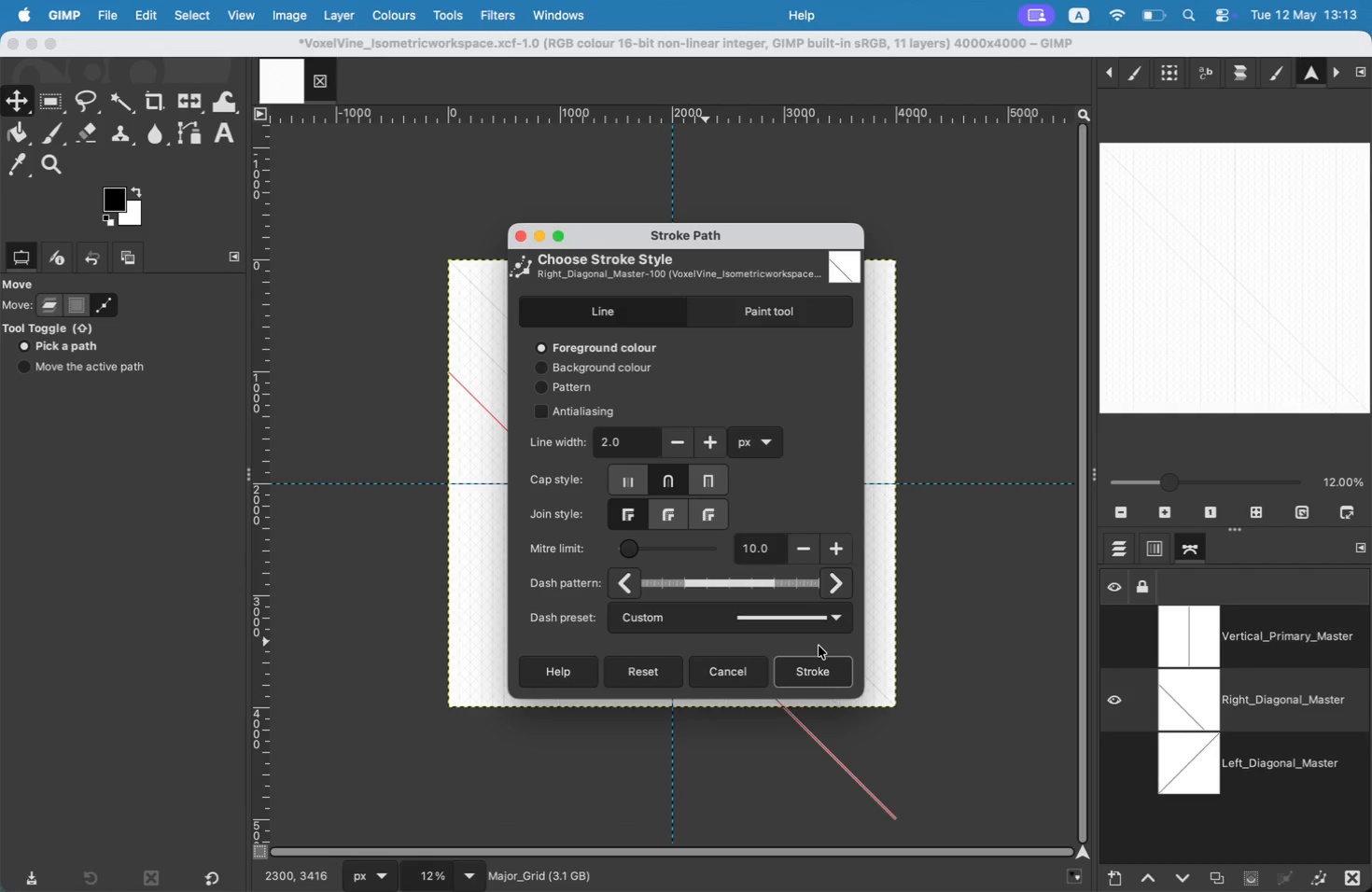 
left_click([813, 663])
 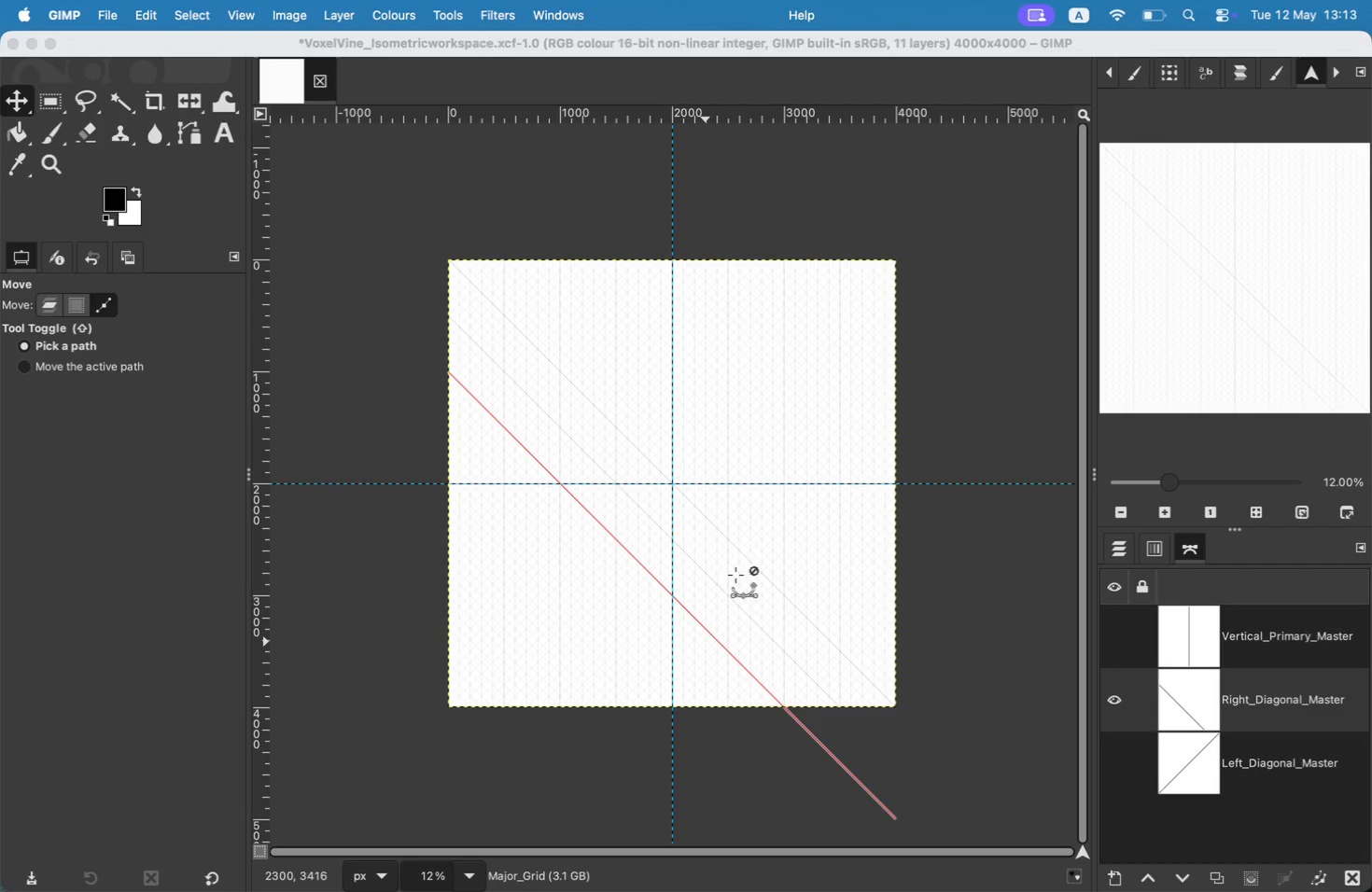 
left_click_drag(start_coordinate=[532, 459], to_coordinate=[526, 509])
 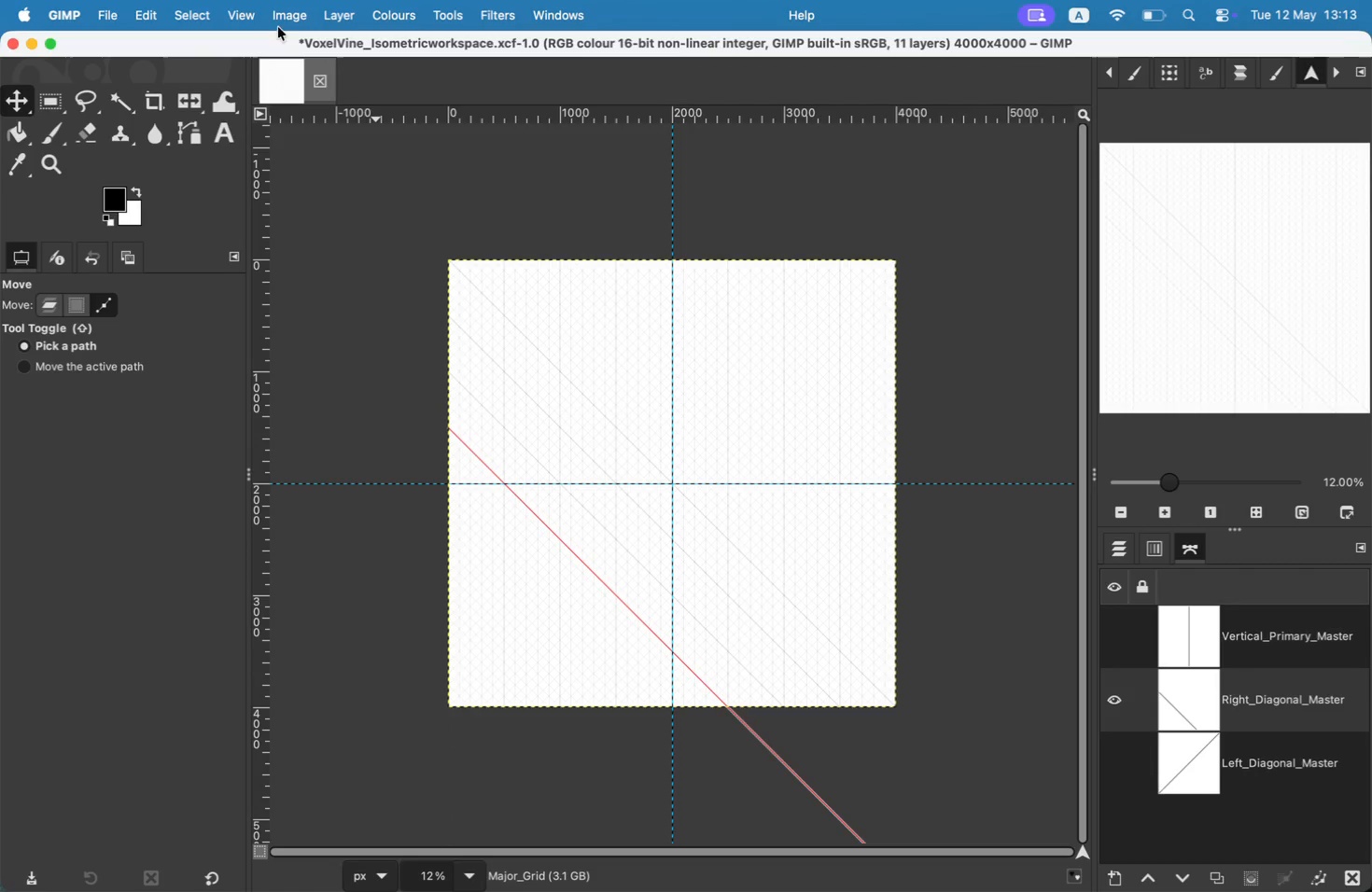 
left_click([145, 4])
 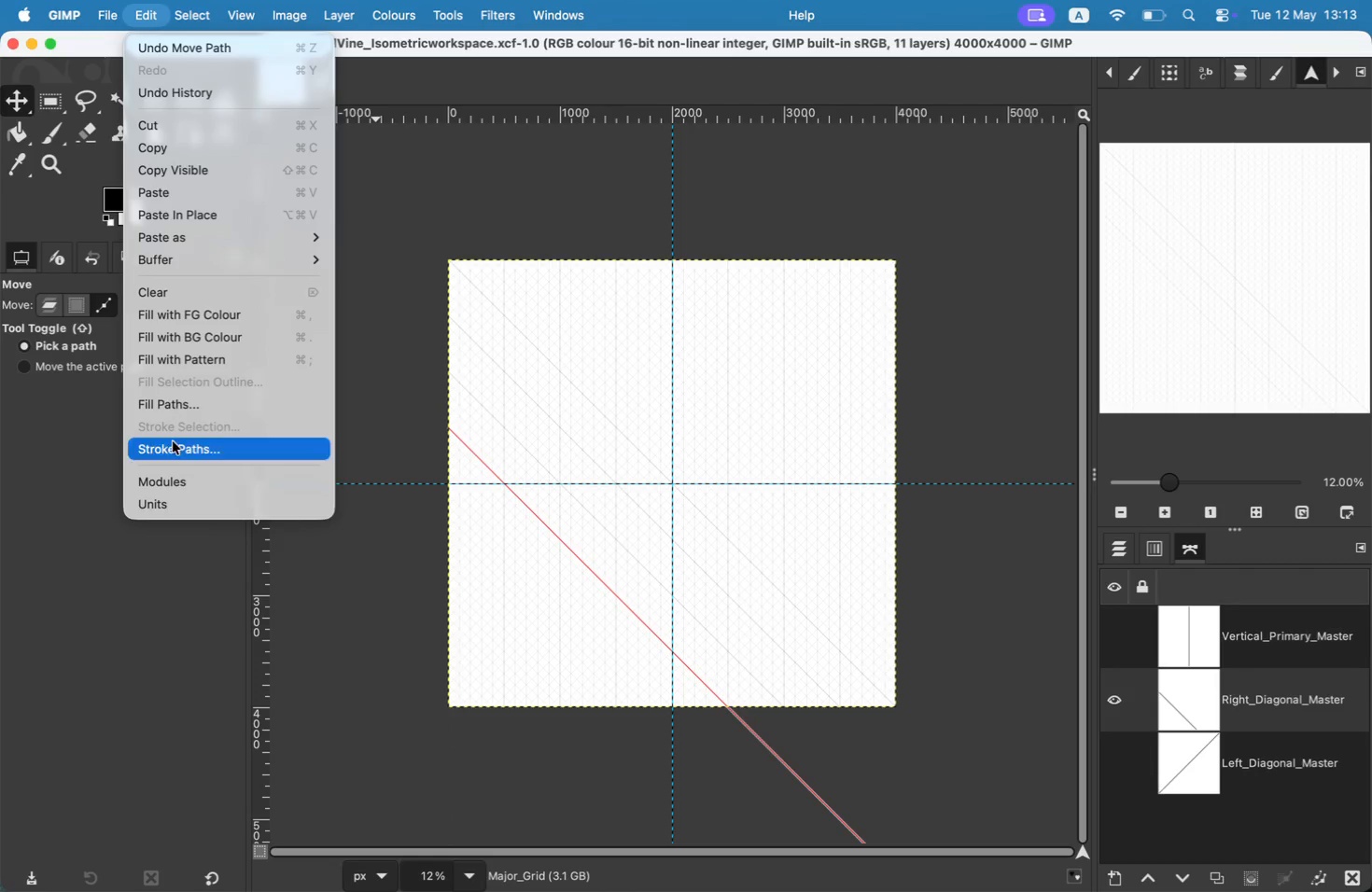 
left_click([174, 445])
 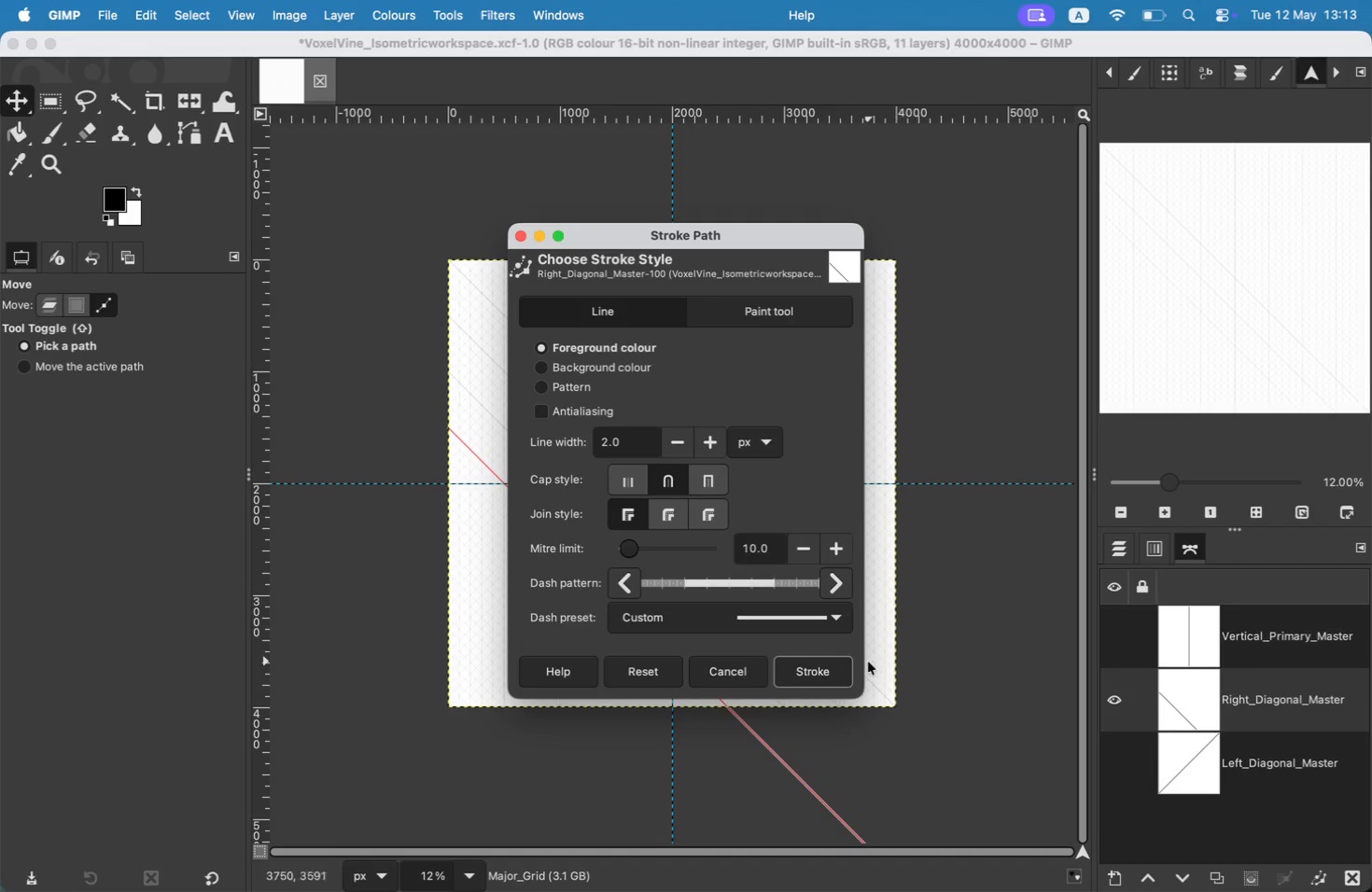 
left_click([833, 660])
 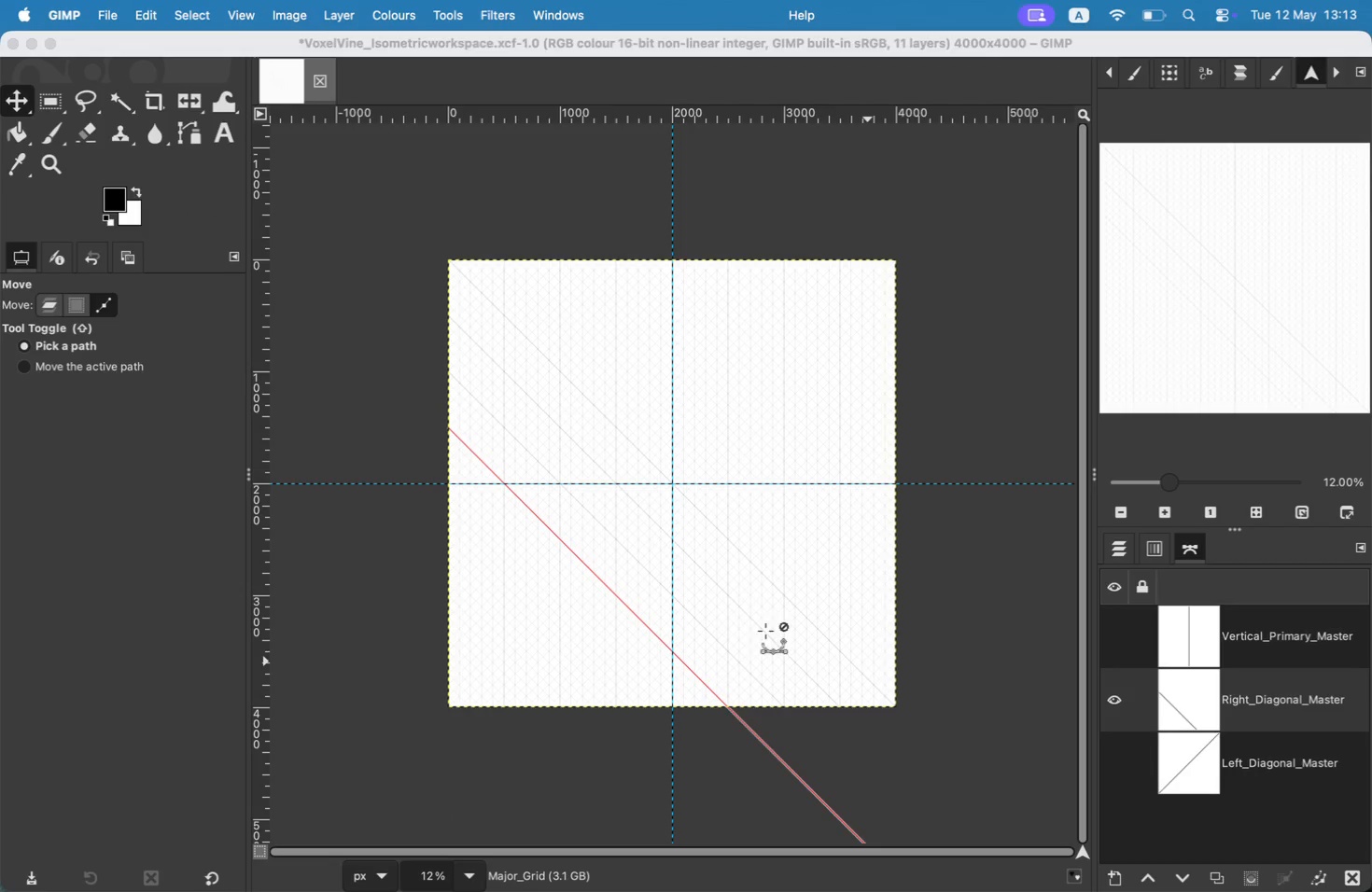 
left_click_drag(start_coordinate=[504, 483], to_coordinate=[501, 536])
 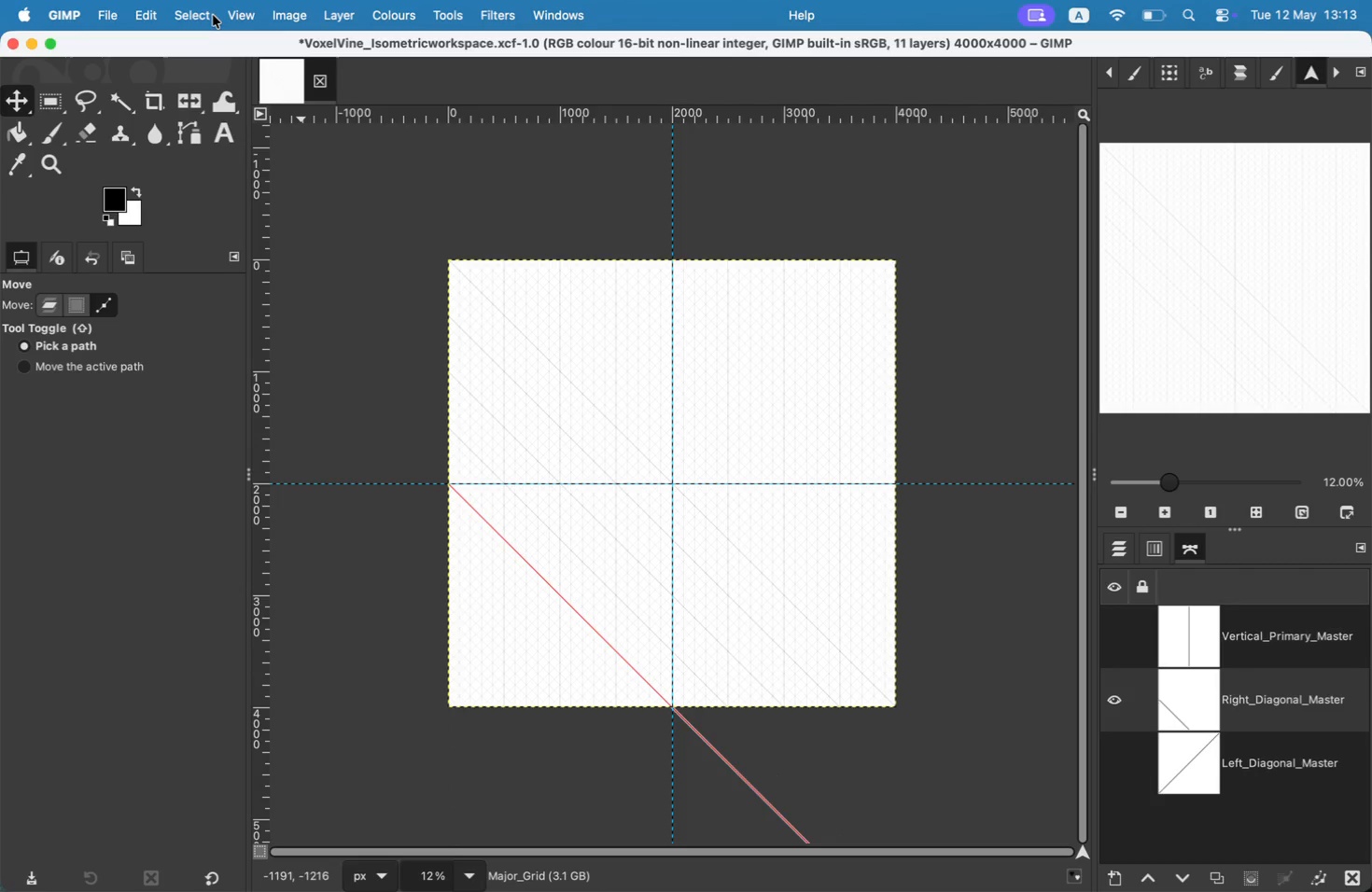 
left_click([138, 0])
 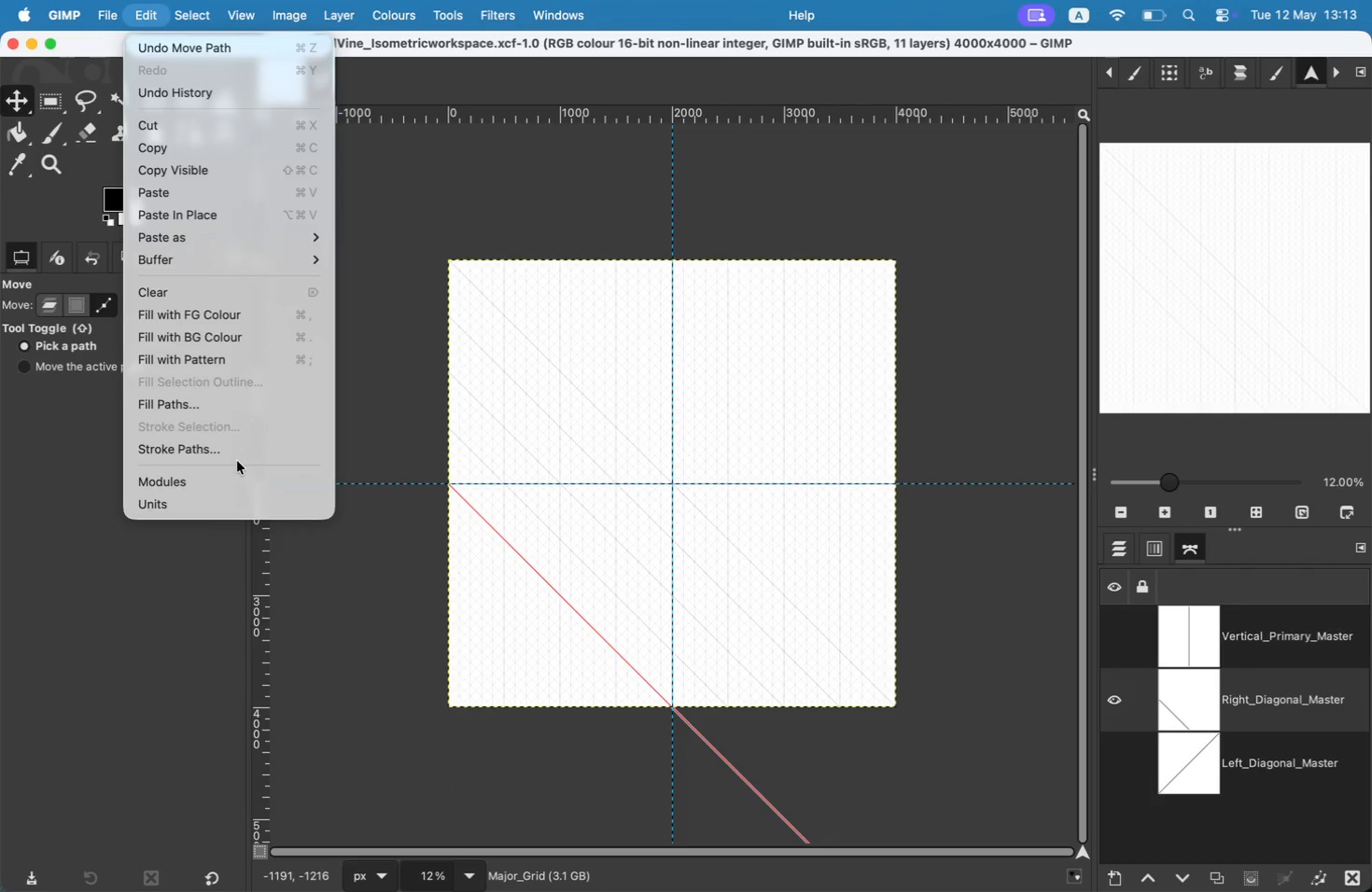 
double_click([241, 450])
 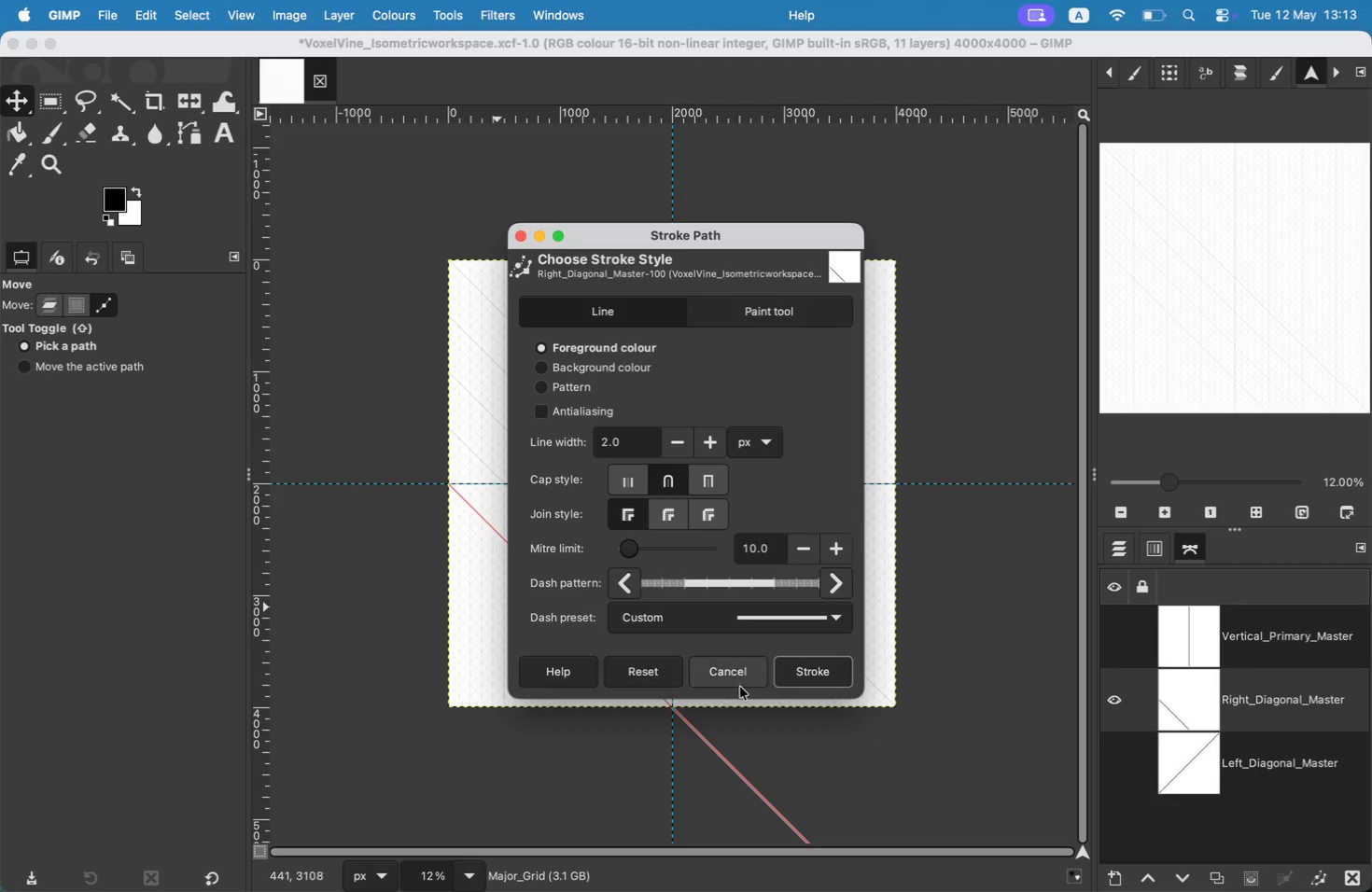 
left_click([811, 679])
 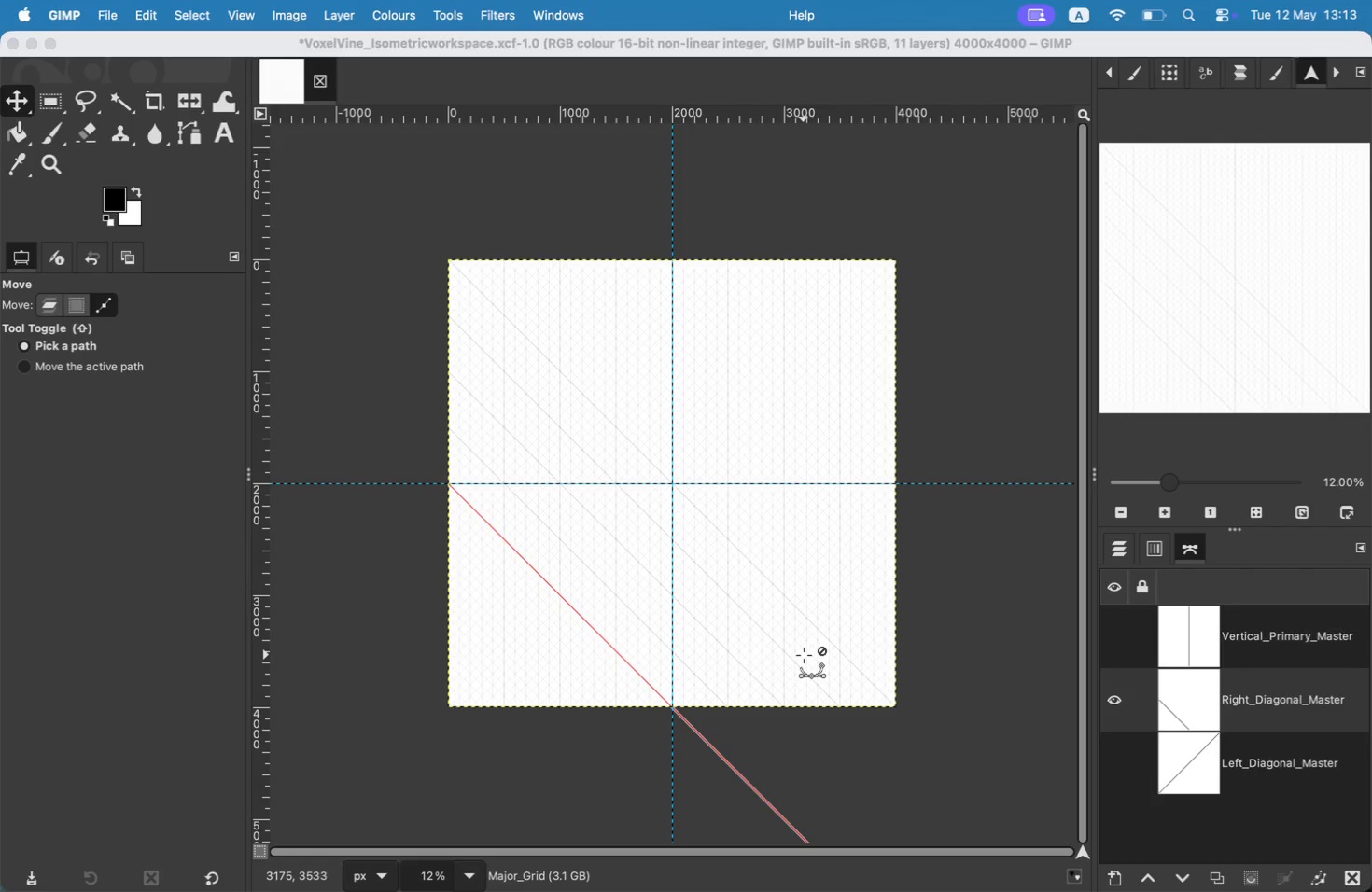 
left_click_drag(start_coordinate=[538, 572], to_coordinate=[540, 623])
 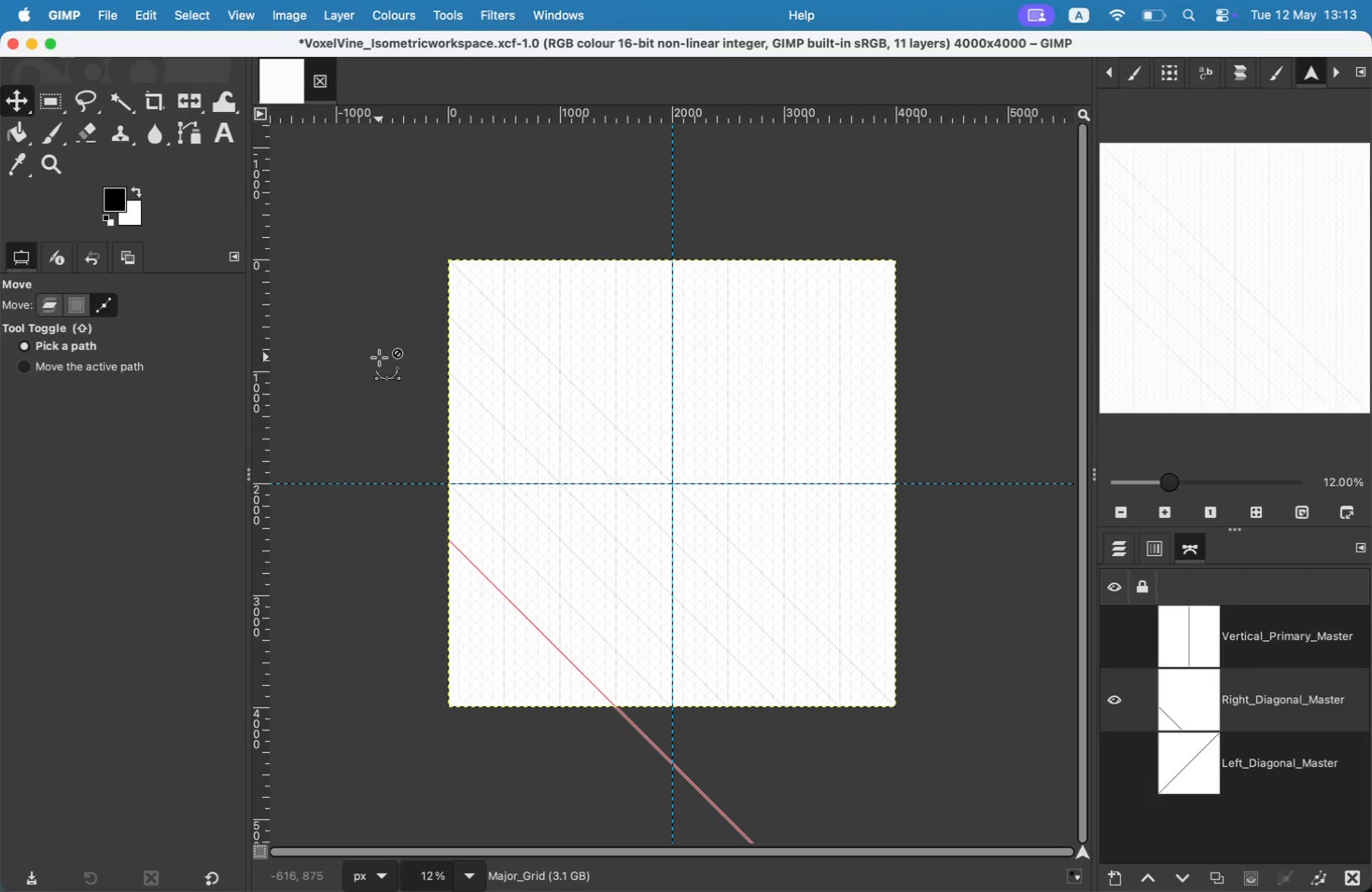 
left_click([140, 13])
 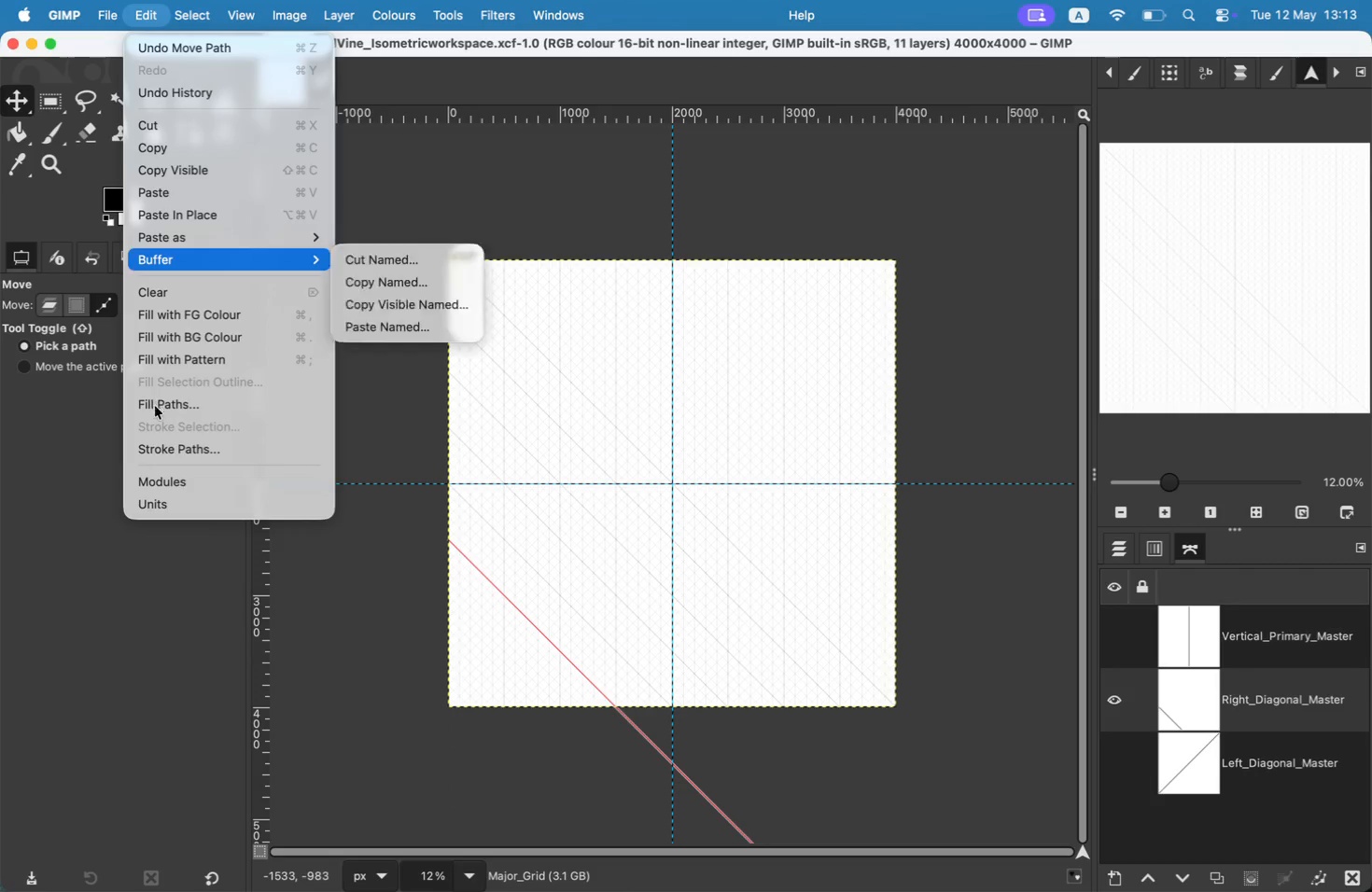 
left_click([167, 447])
 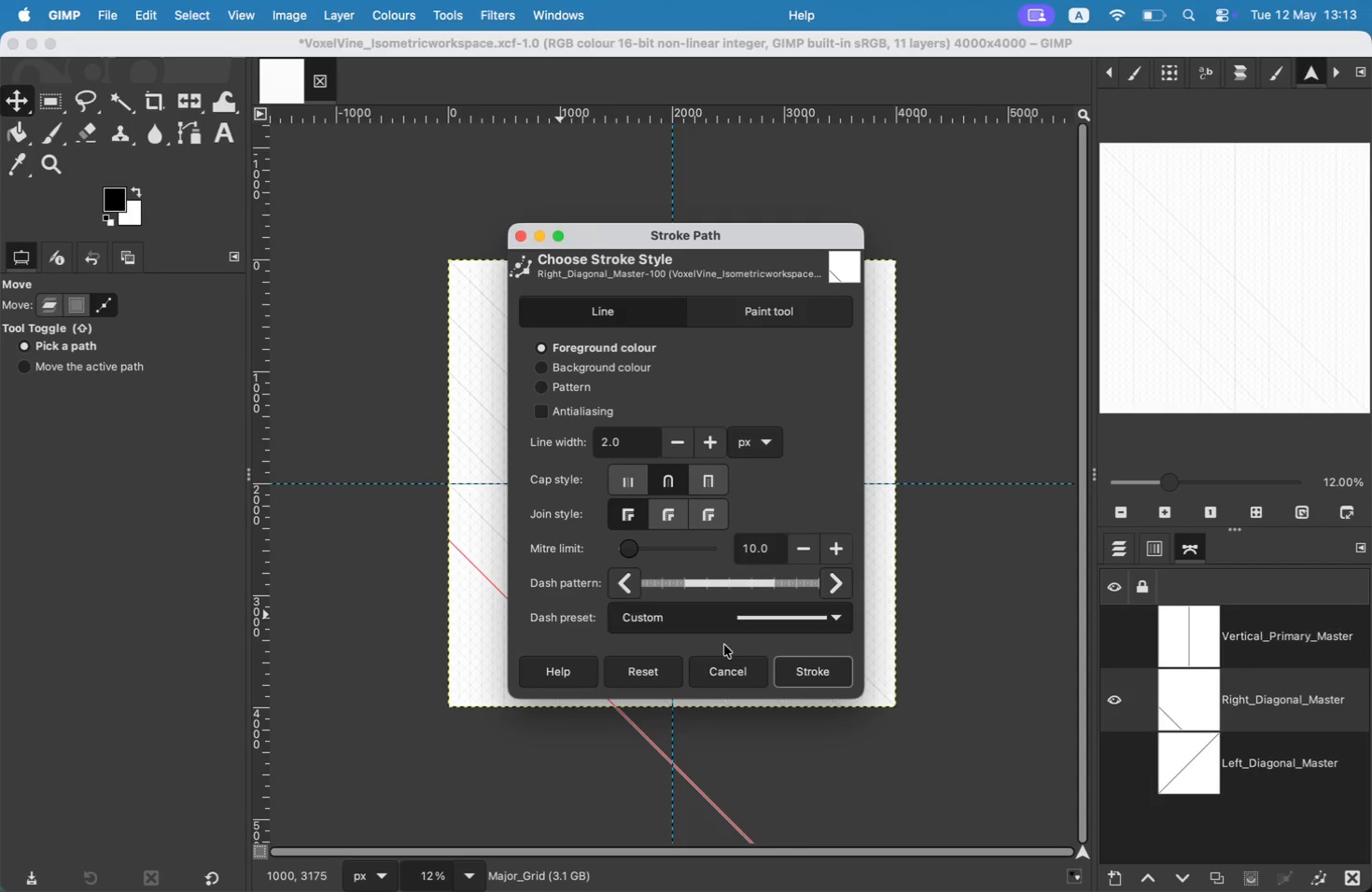 
left_click([808, 674])
 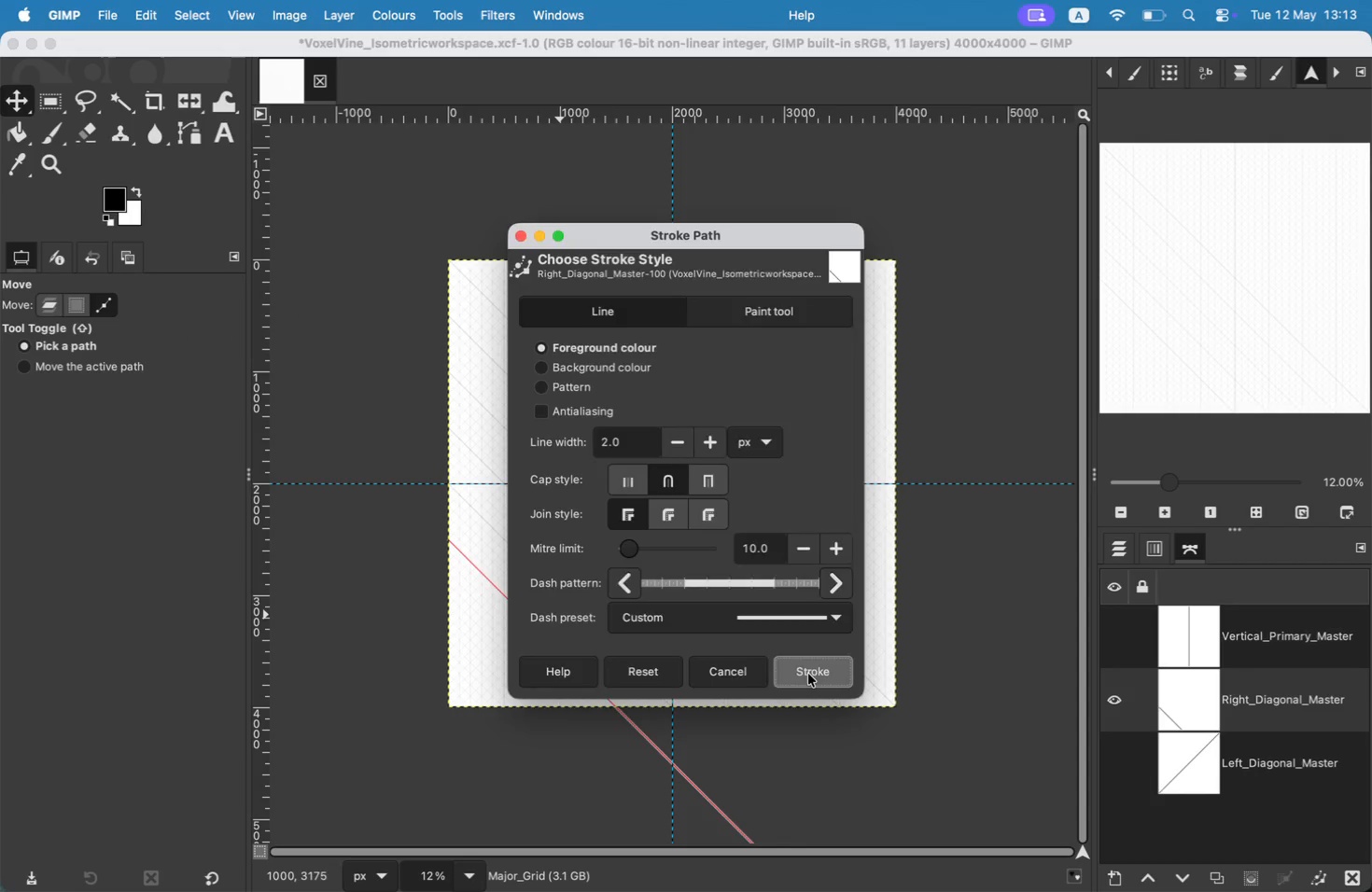 
left_click_drag(start_coordinate=[502, 597], to_coordinate=[500, 648])
 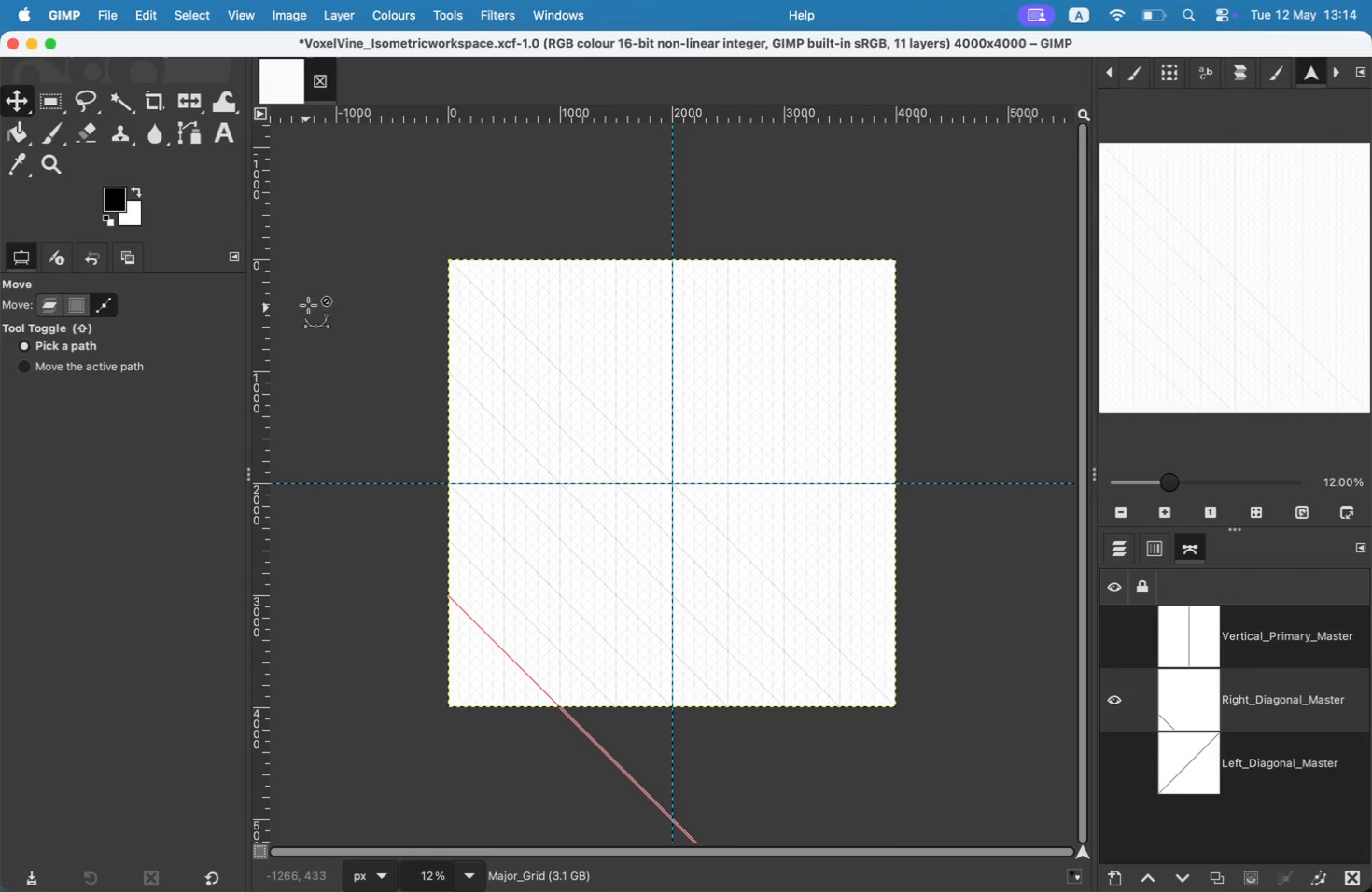 
left_click([205, 10])
 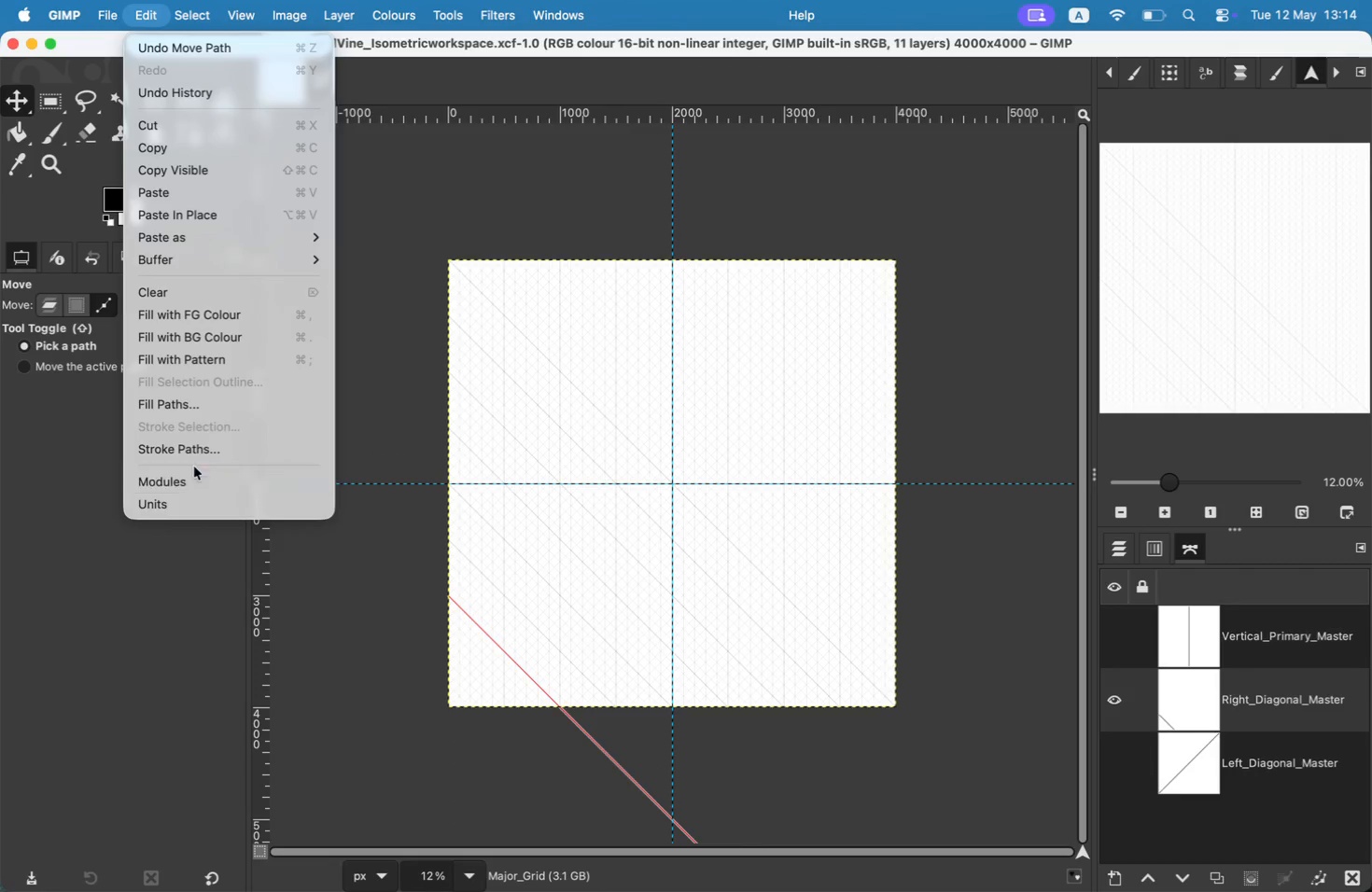 
left_click([203, 452])
 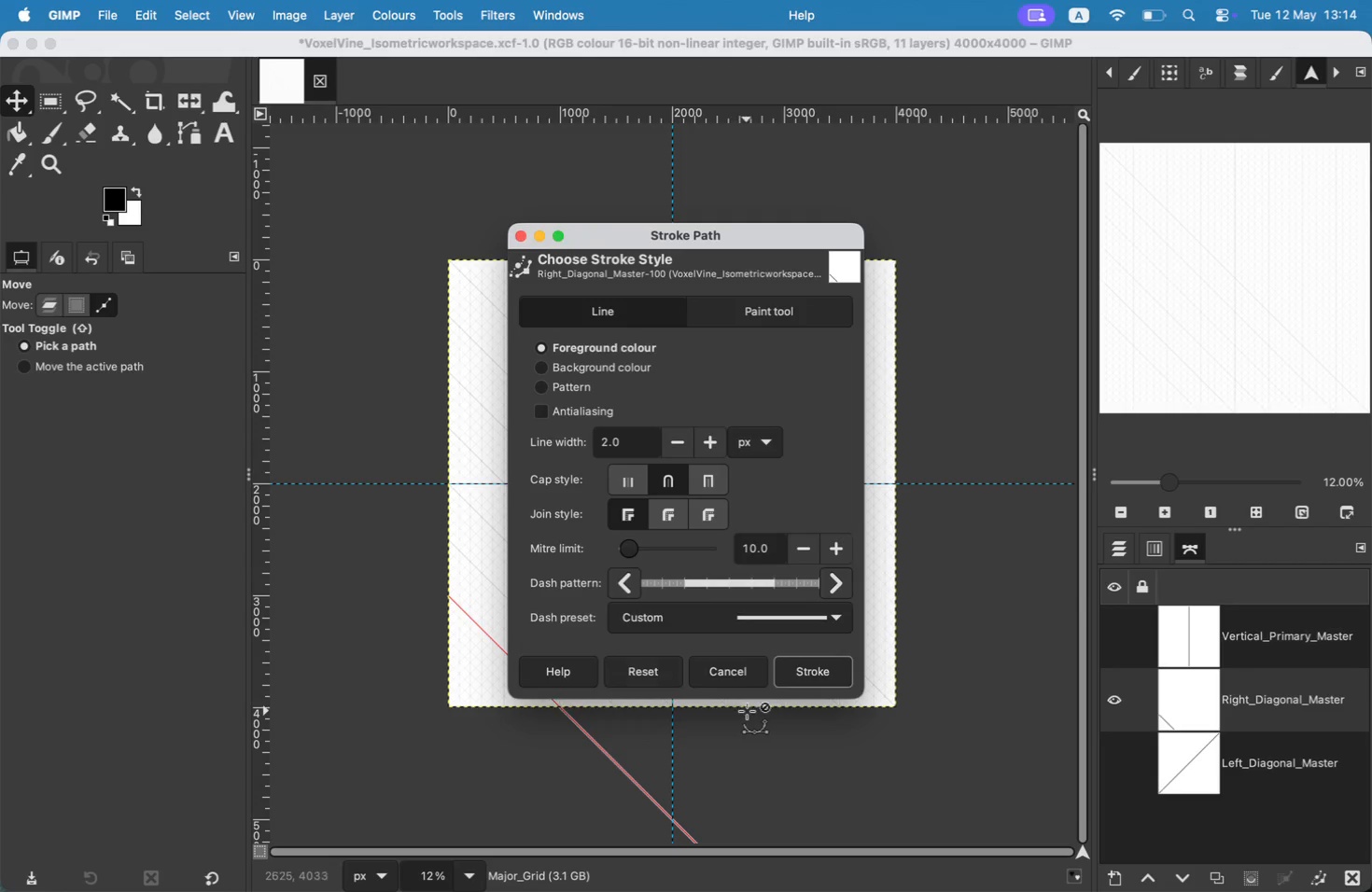 
left_click([817, 674])
 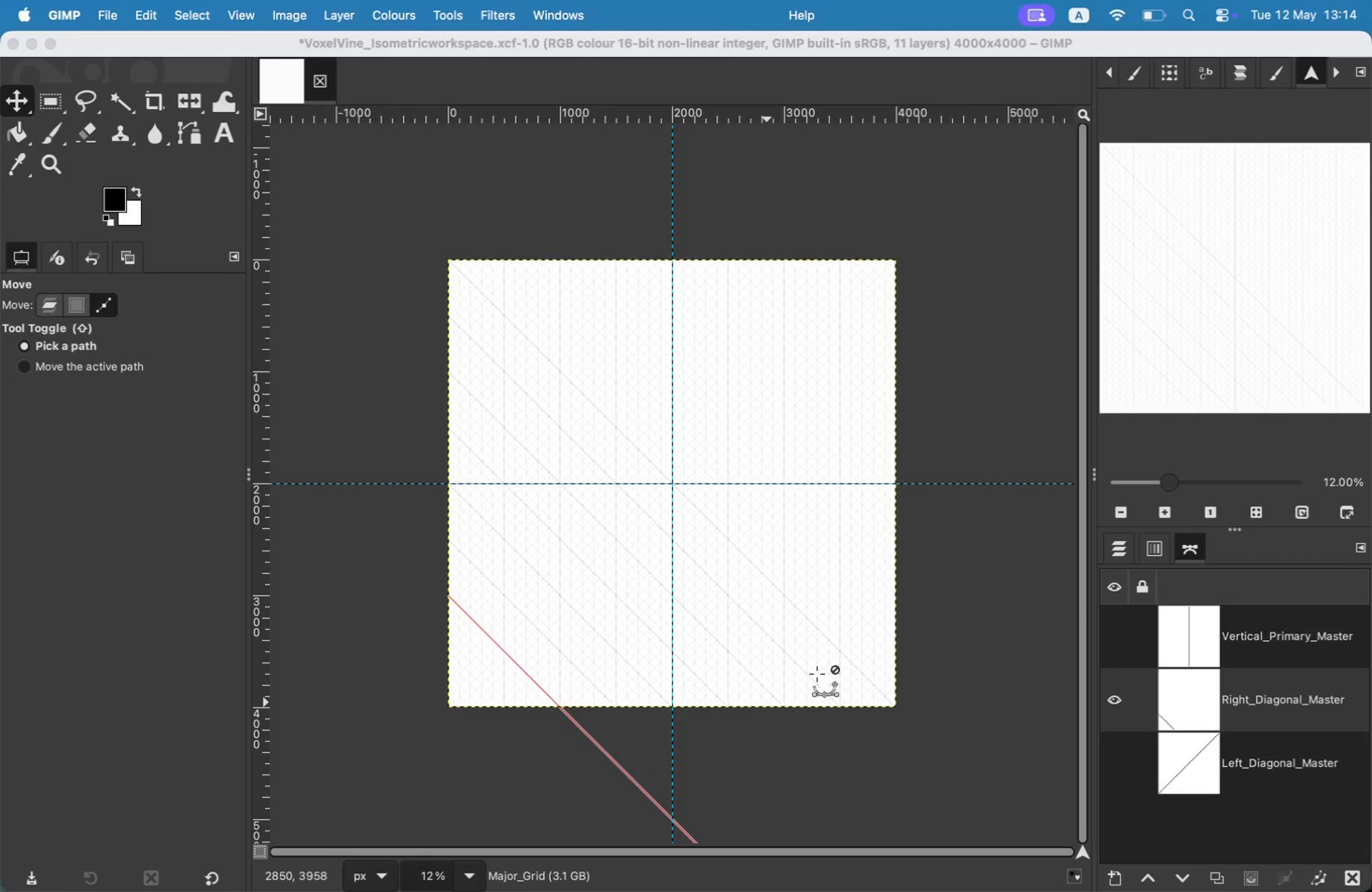 
left_click_drag(start_coordinate=[510, 655], to_coordinate=[506, 706])
 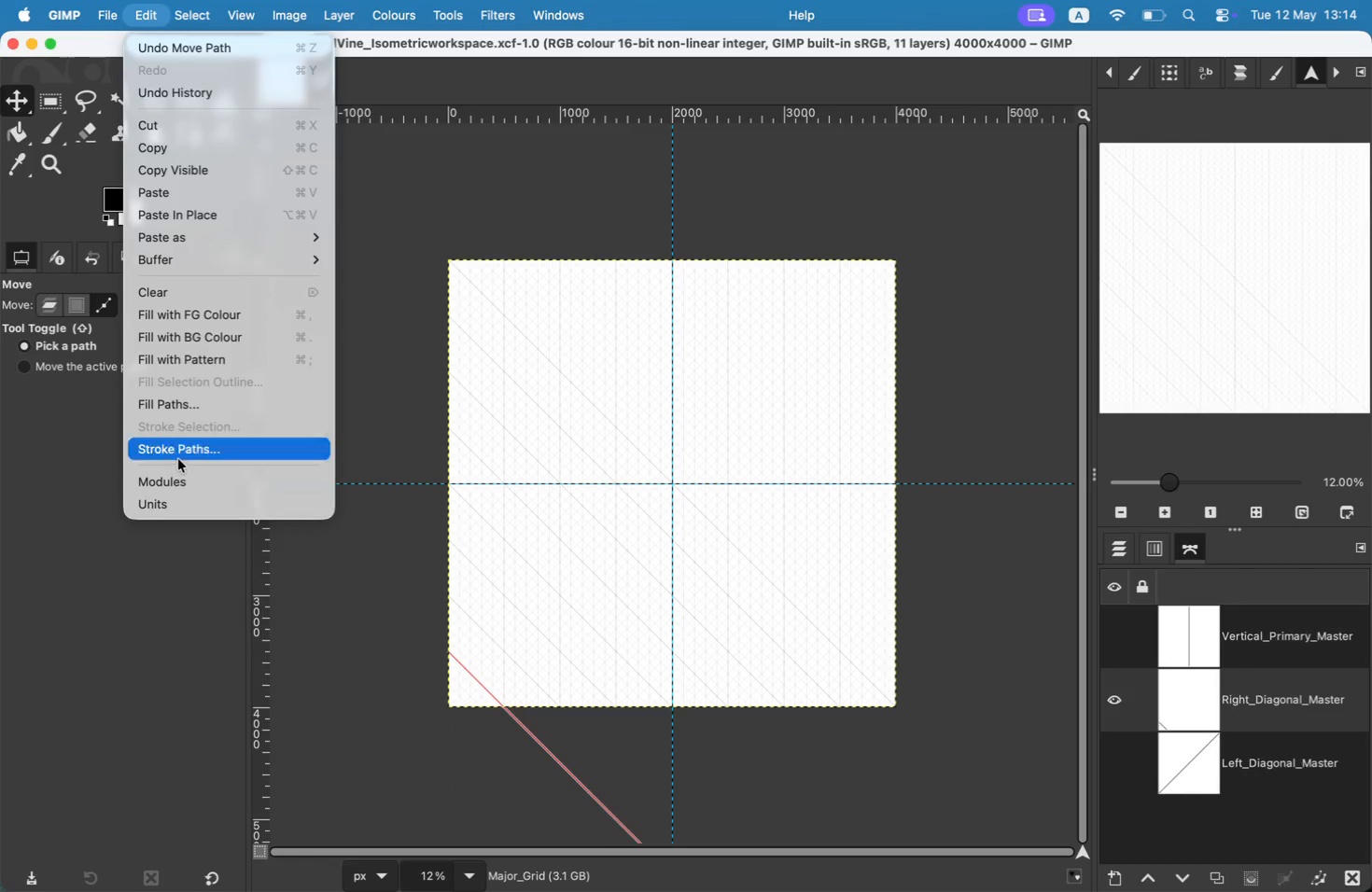 
left_click([785, 675])
 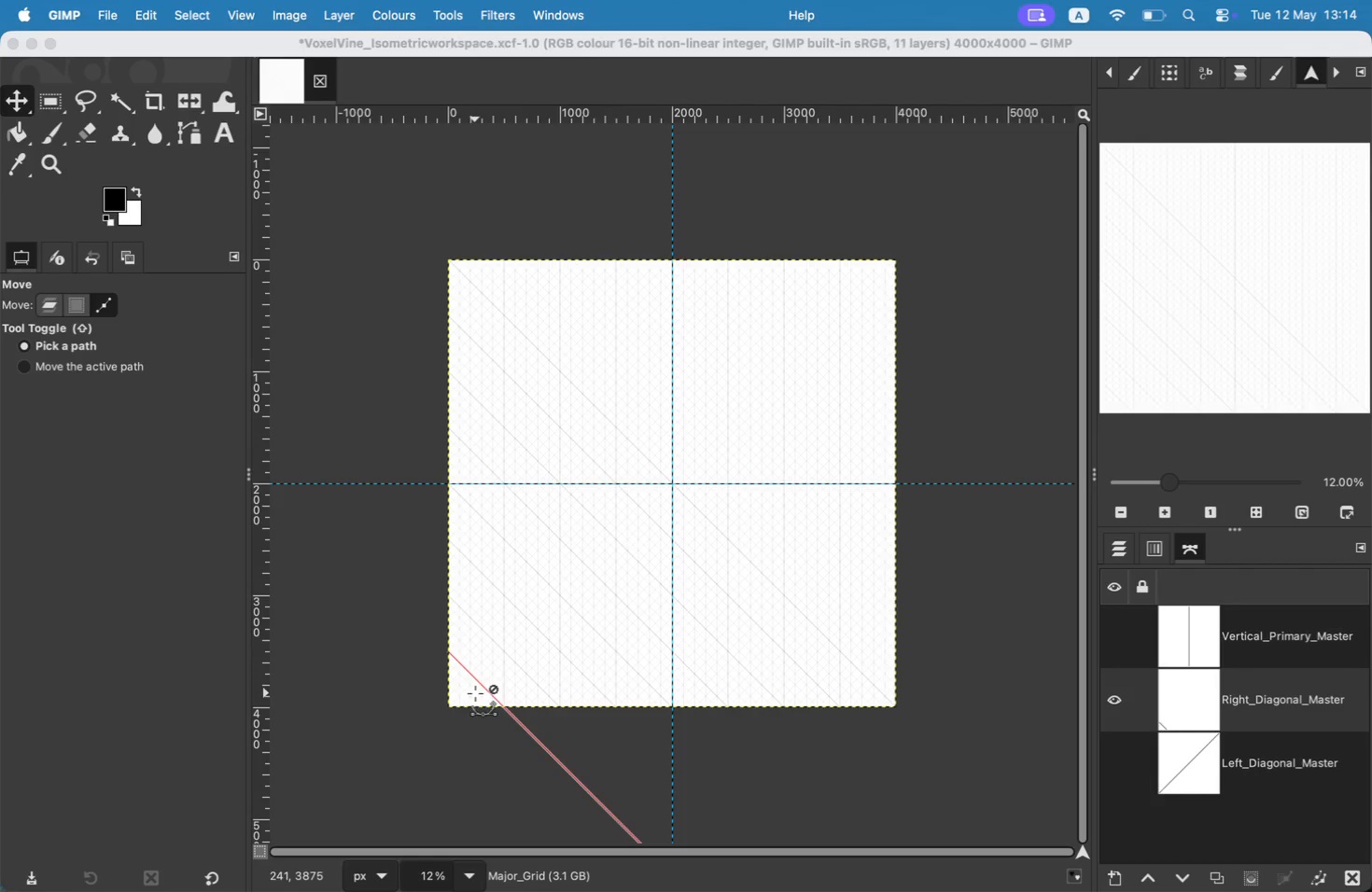 
left_click_drag(start_coordinate=[483, 686], to_coordinate=[491, 689])
 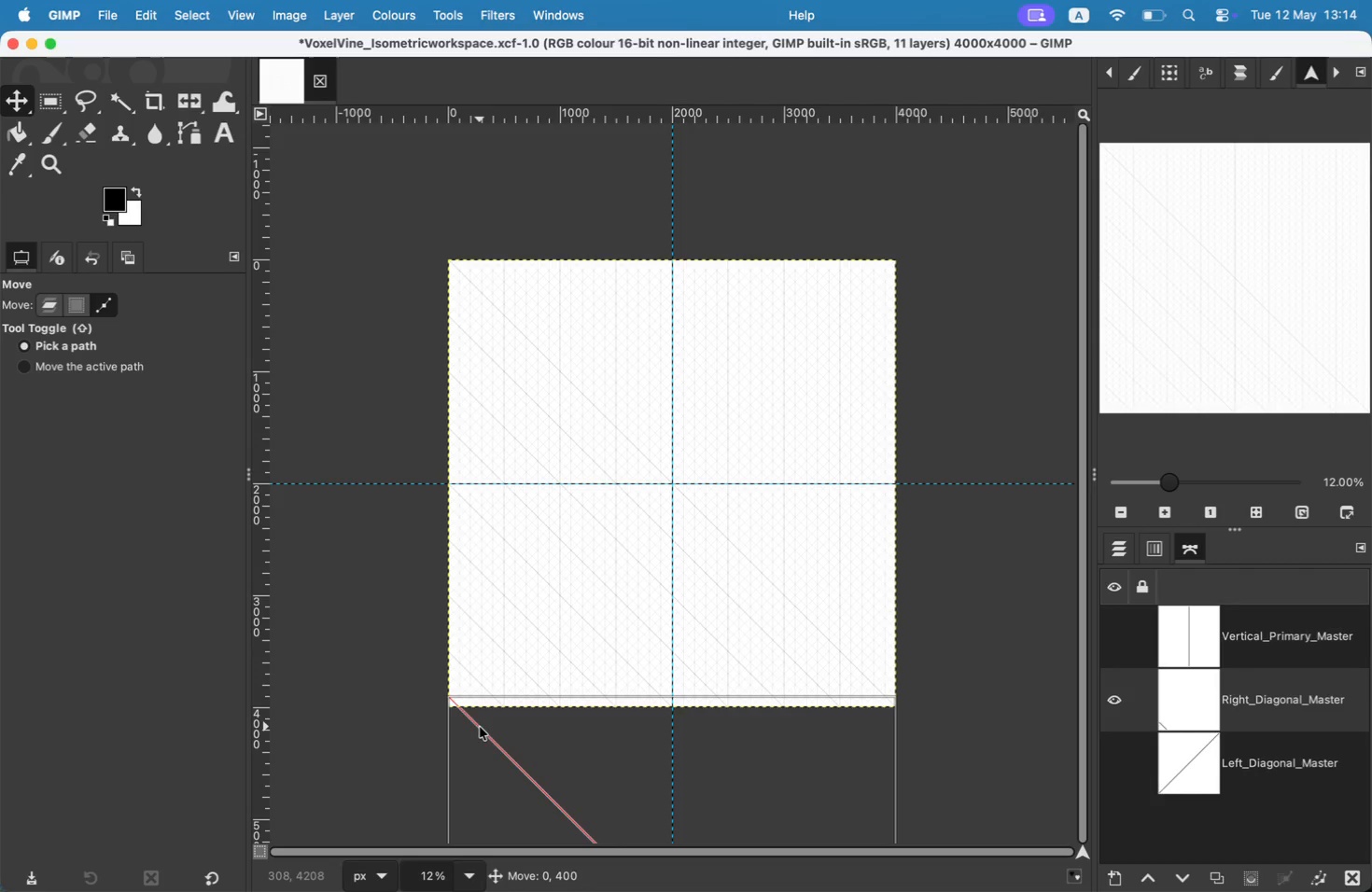 
left_click_drag(start_coordinate=[549, 741], to_coordinate=[539, 349])
 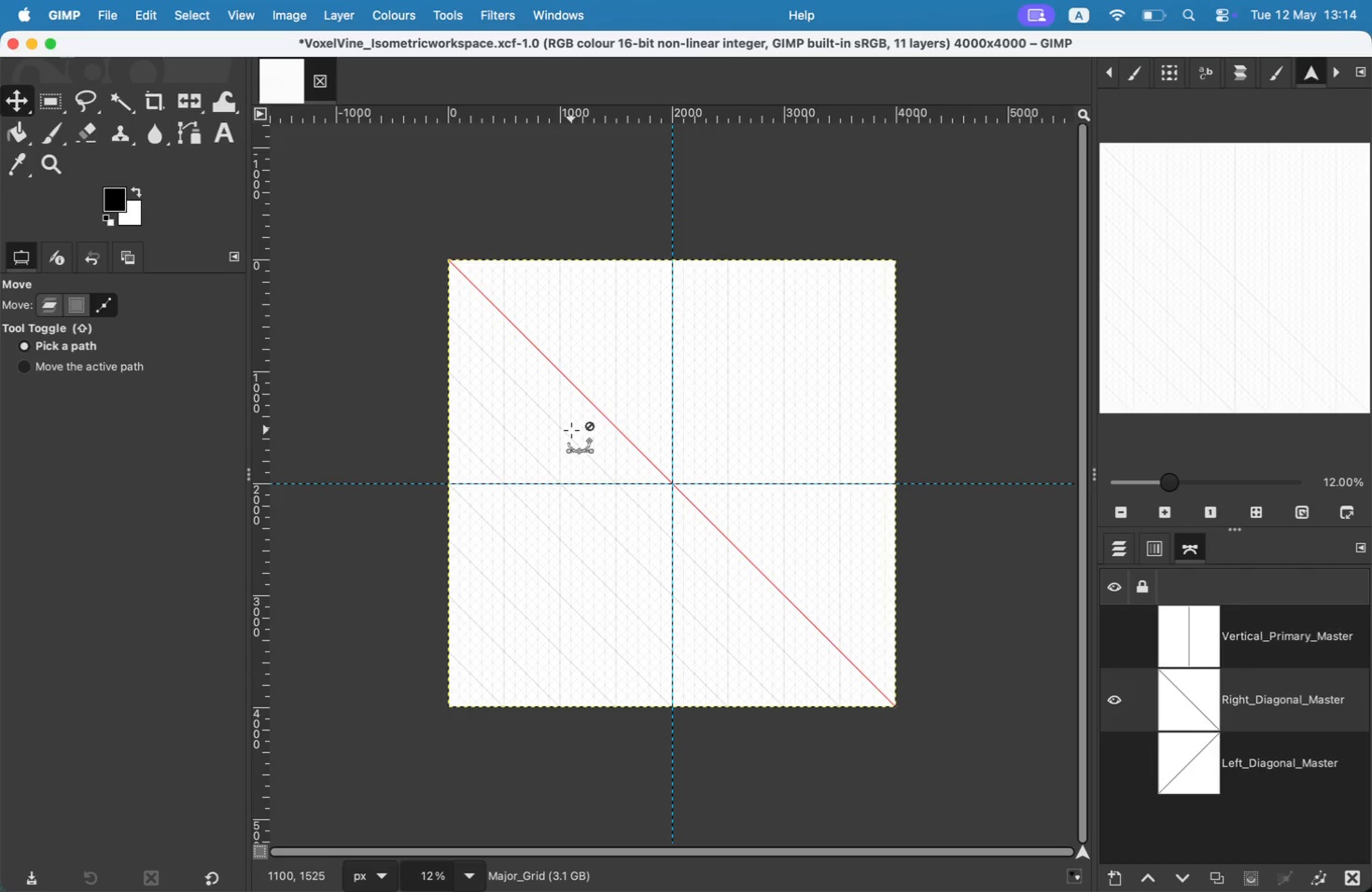 
left_click_drag(start_coordinate=[599, 412], to_coordinate=[595, 356])
 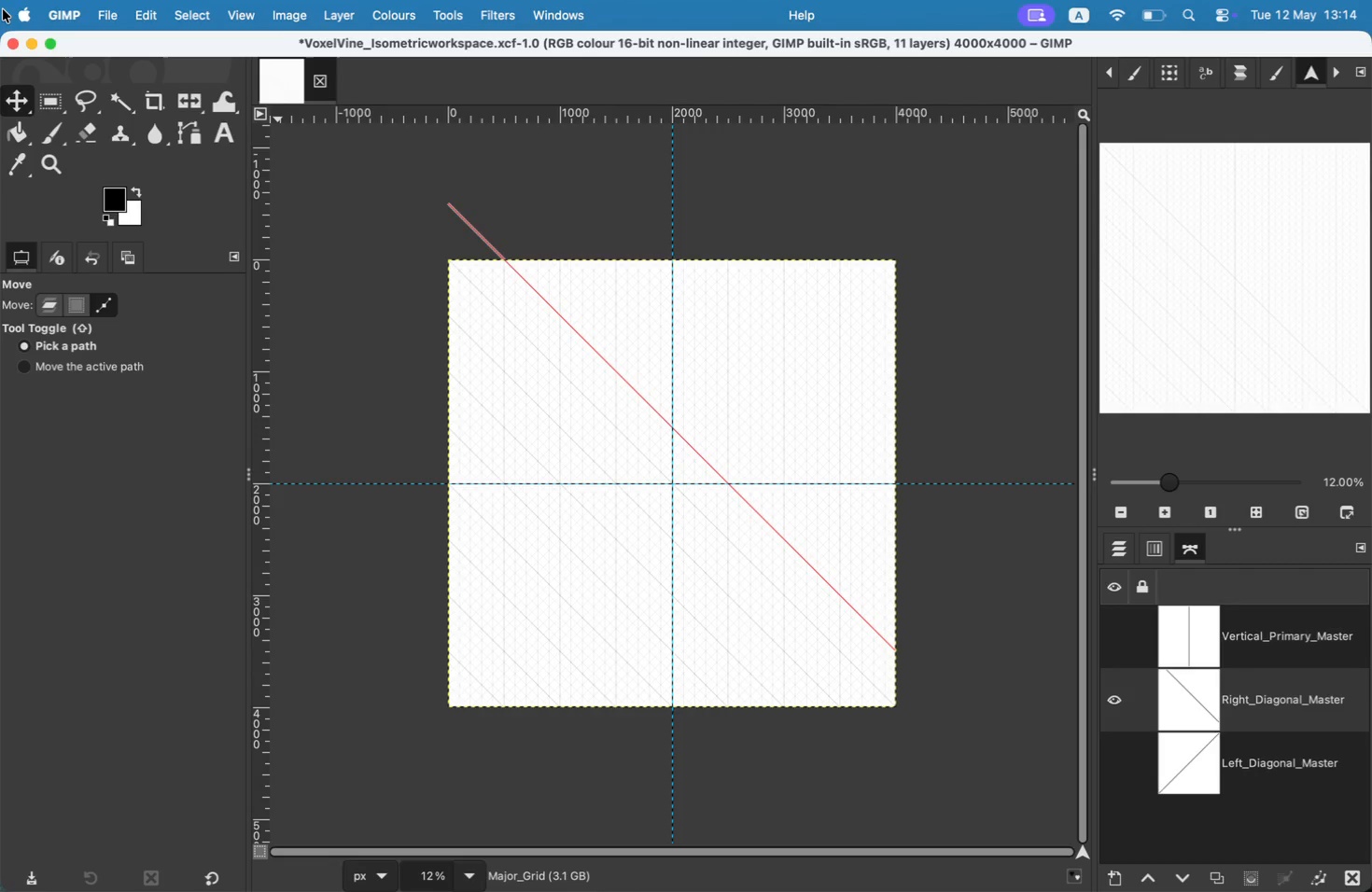 
left_click([142, 13])
 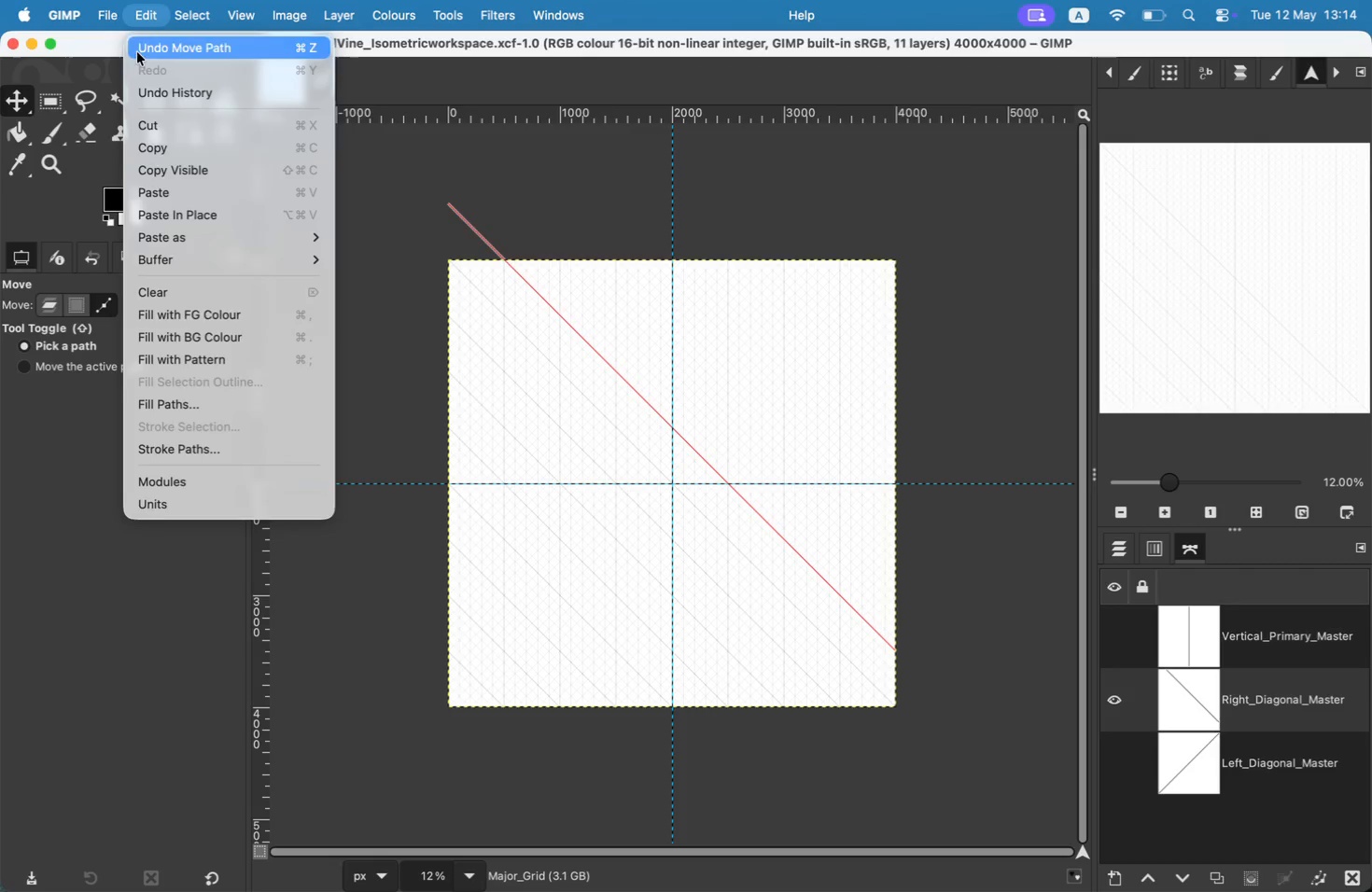 
left_click([194, 448])
 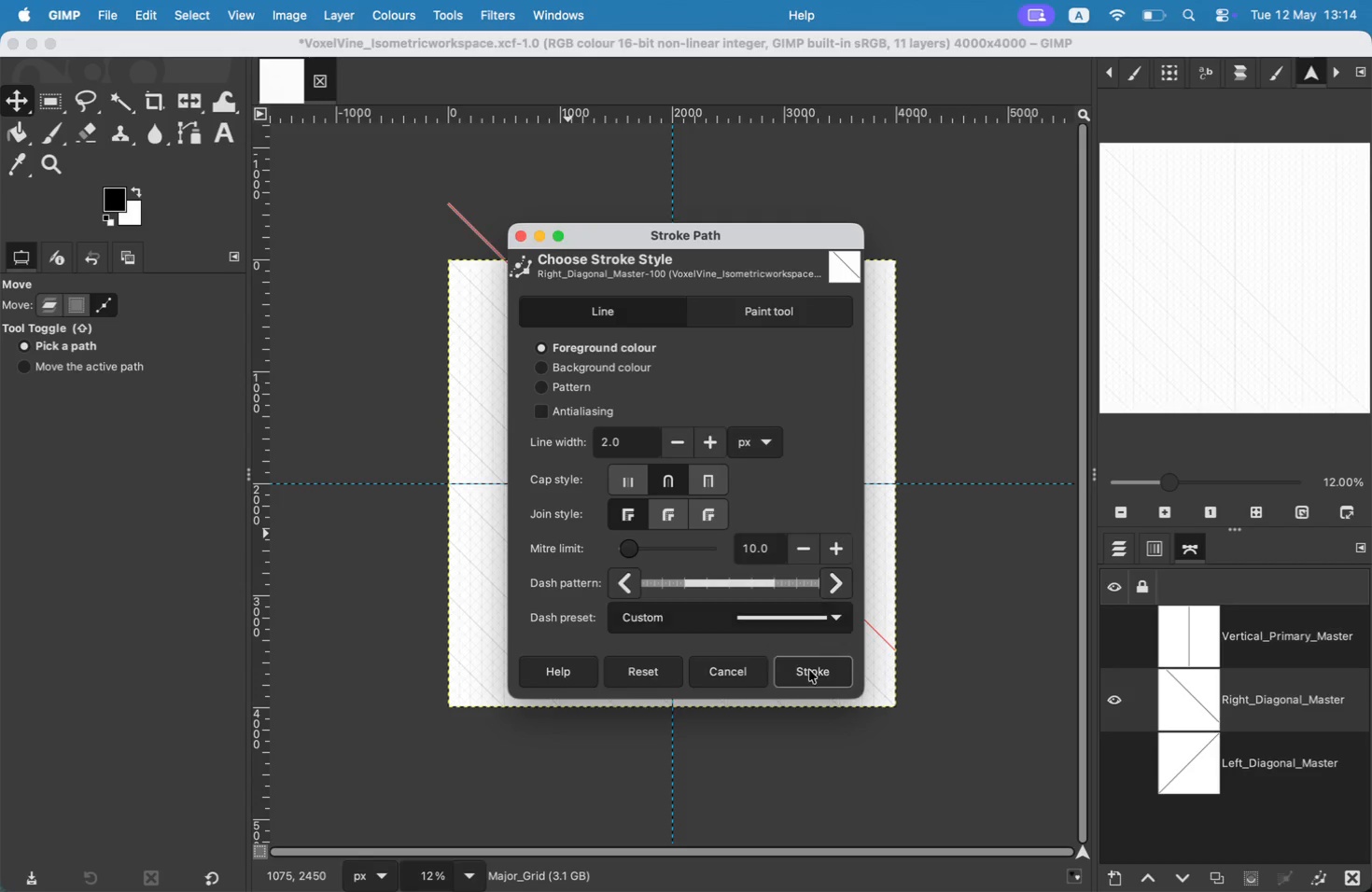 
left_click([828, 676])
 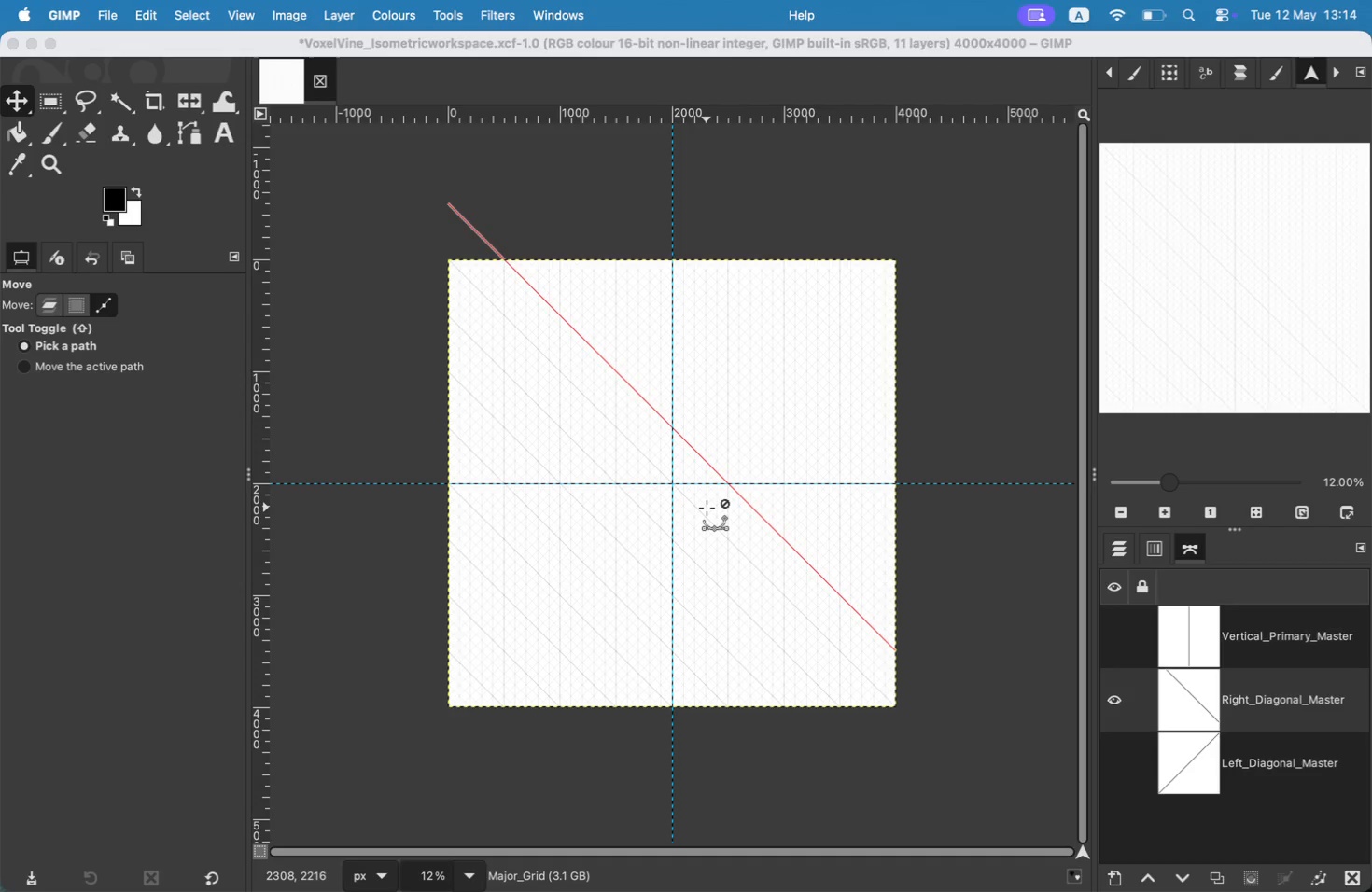 
wait(5.65)
 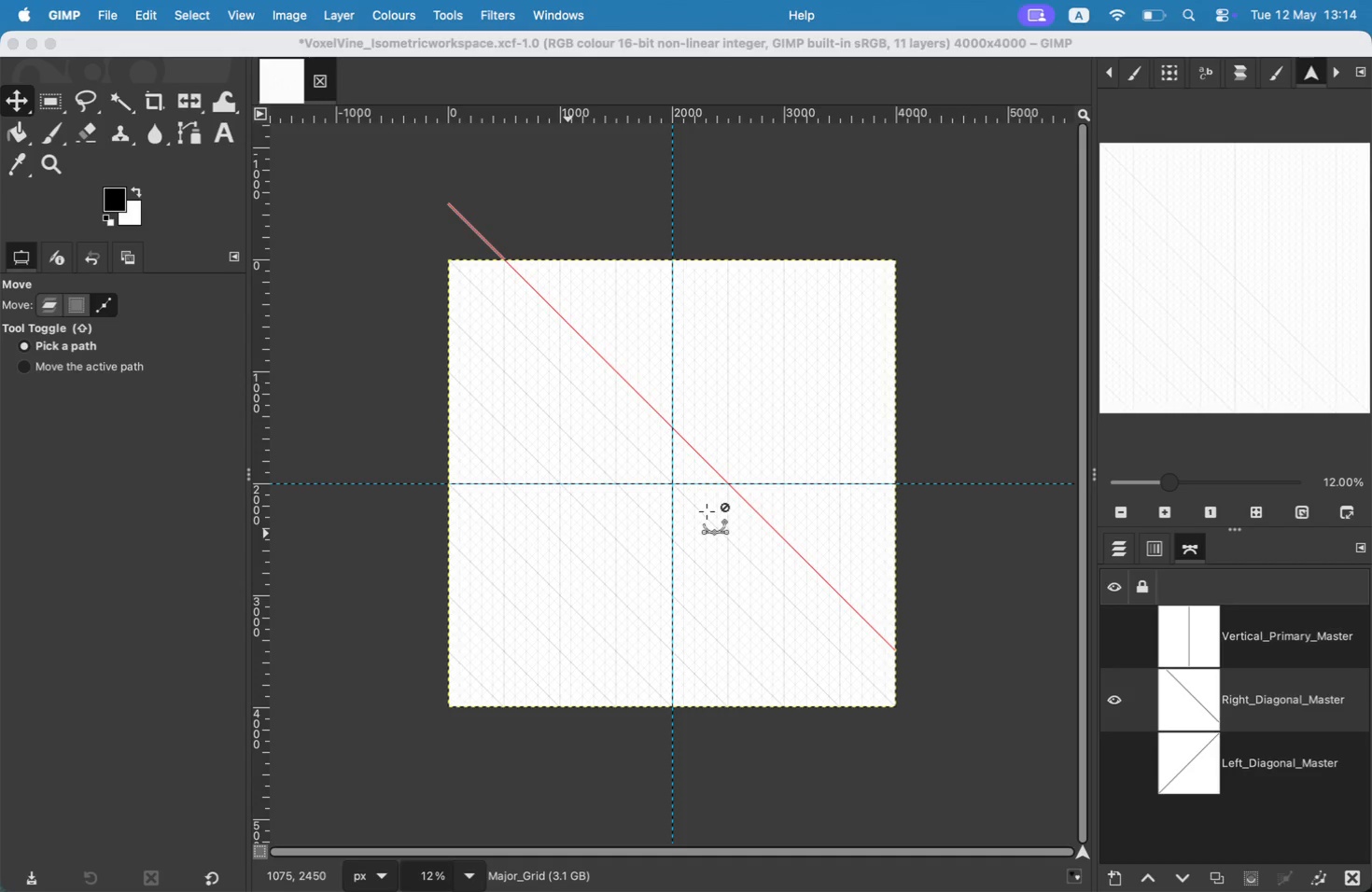 
left_click_drag(start_coordinate=[722, 472], to_coordinate=[727, 415])
 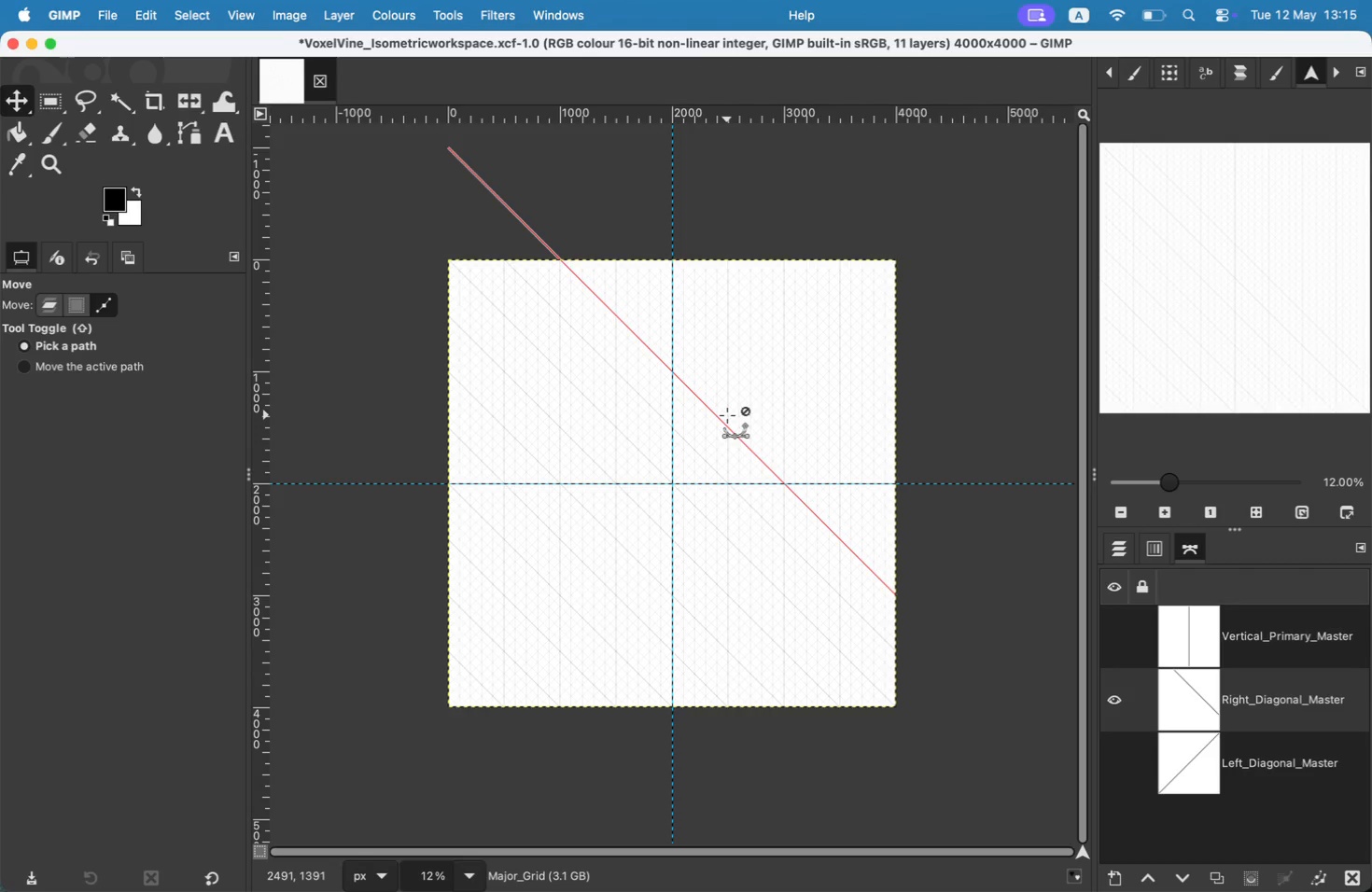 
wait(5.4)
 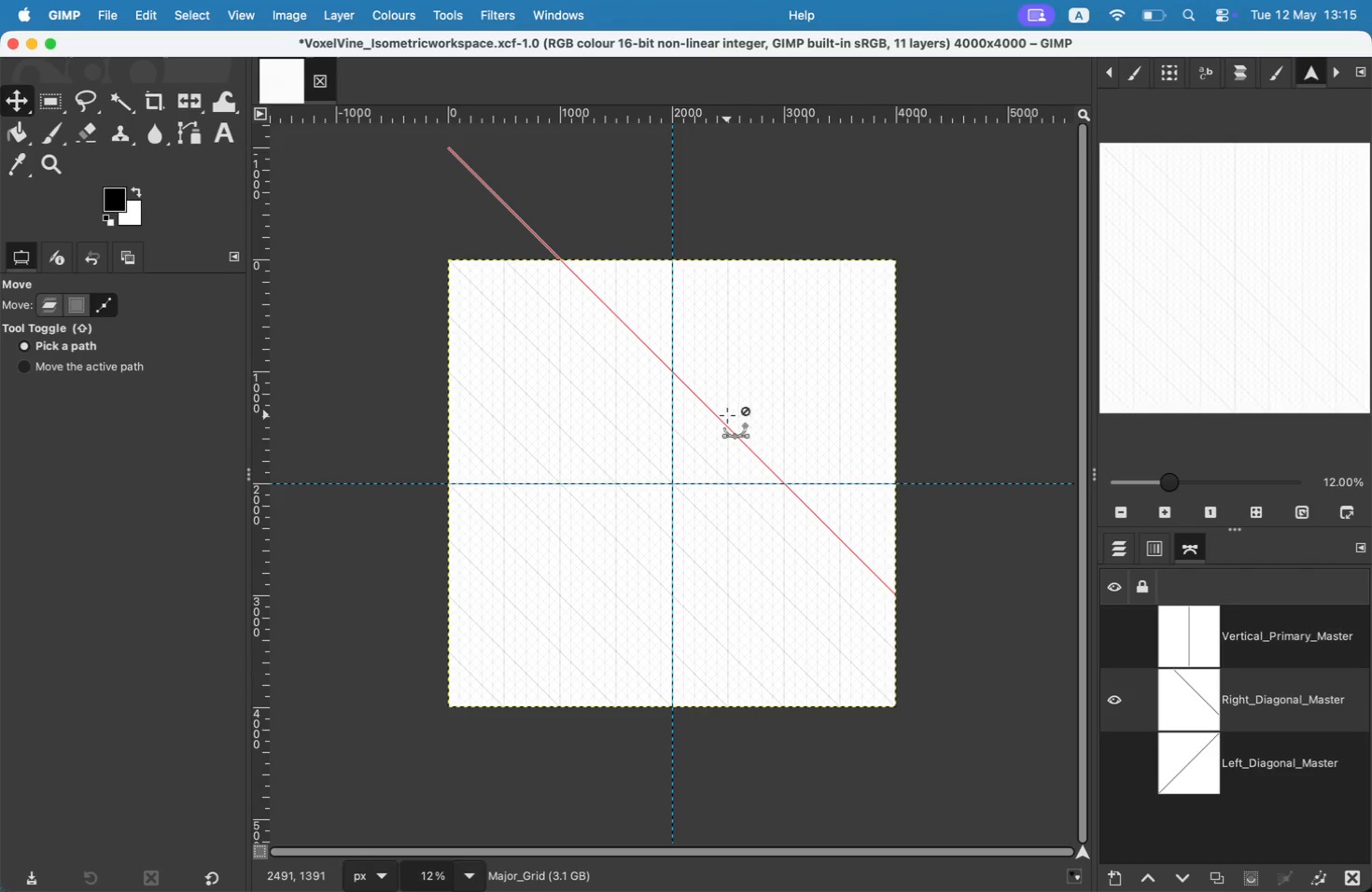 
left_click([154, 8])
 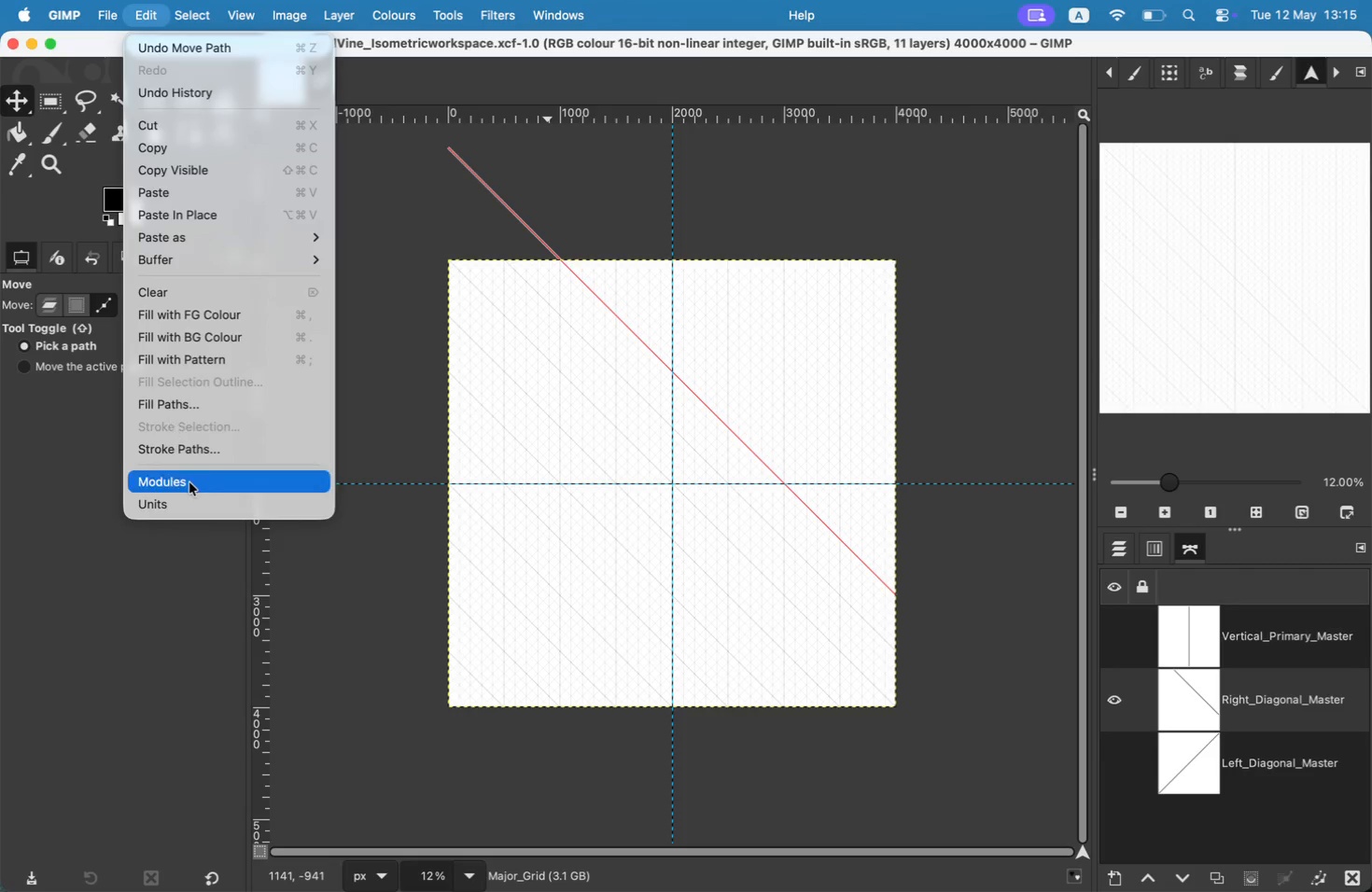 
left_click([207, 453])
 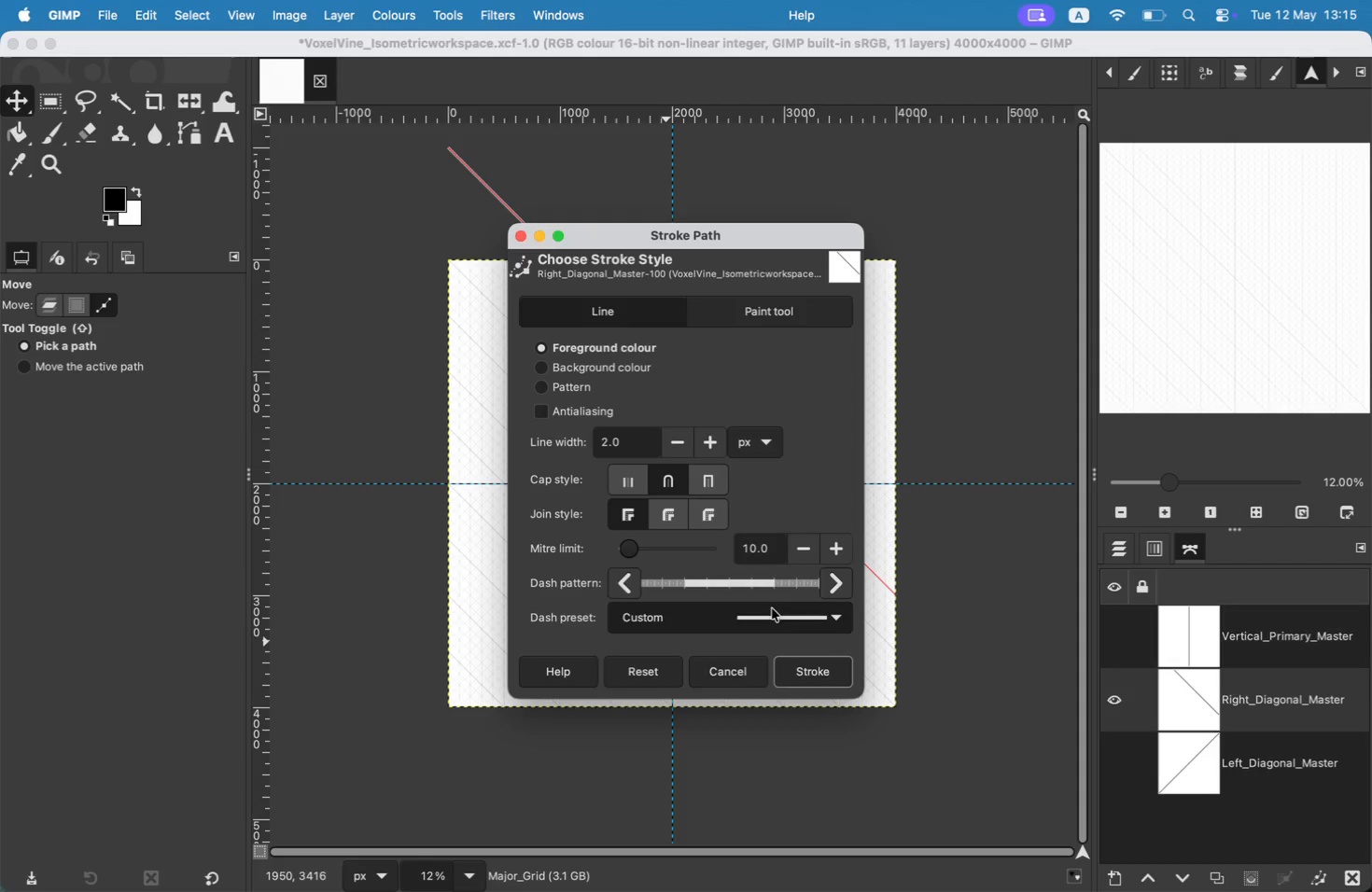 
left_click([818, 681])
 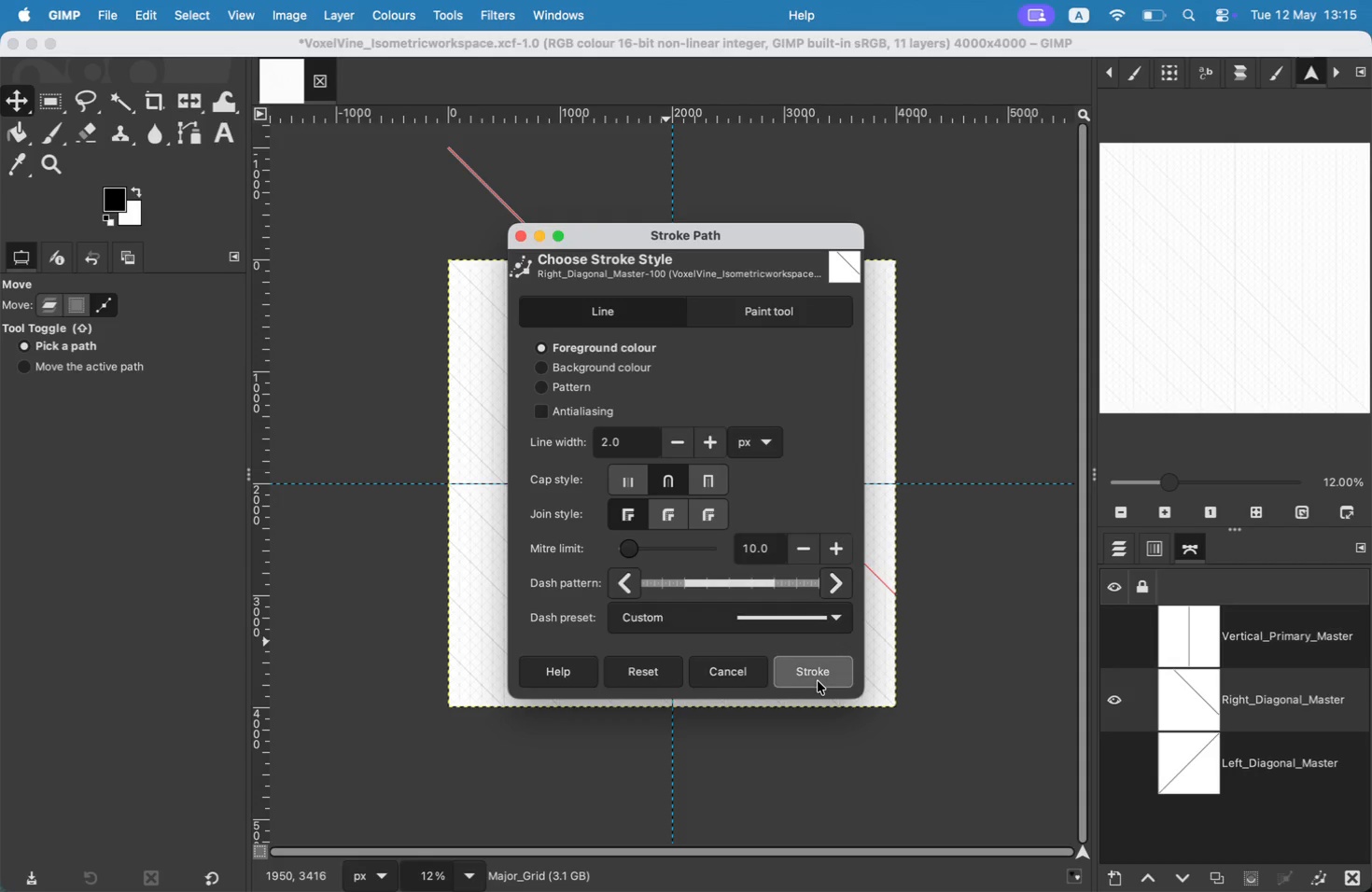 
left_click_drag(start_coordinate=[718, 407], to_coordinate=[725, 364])
 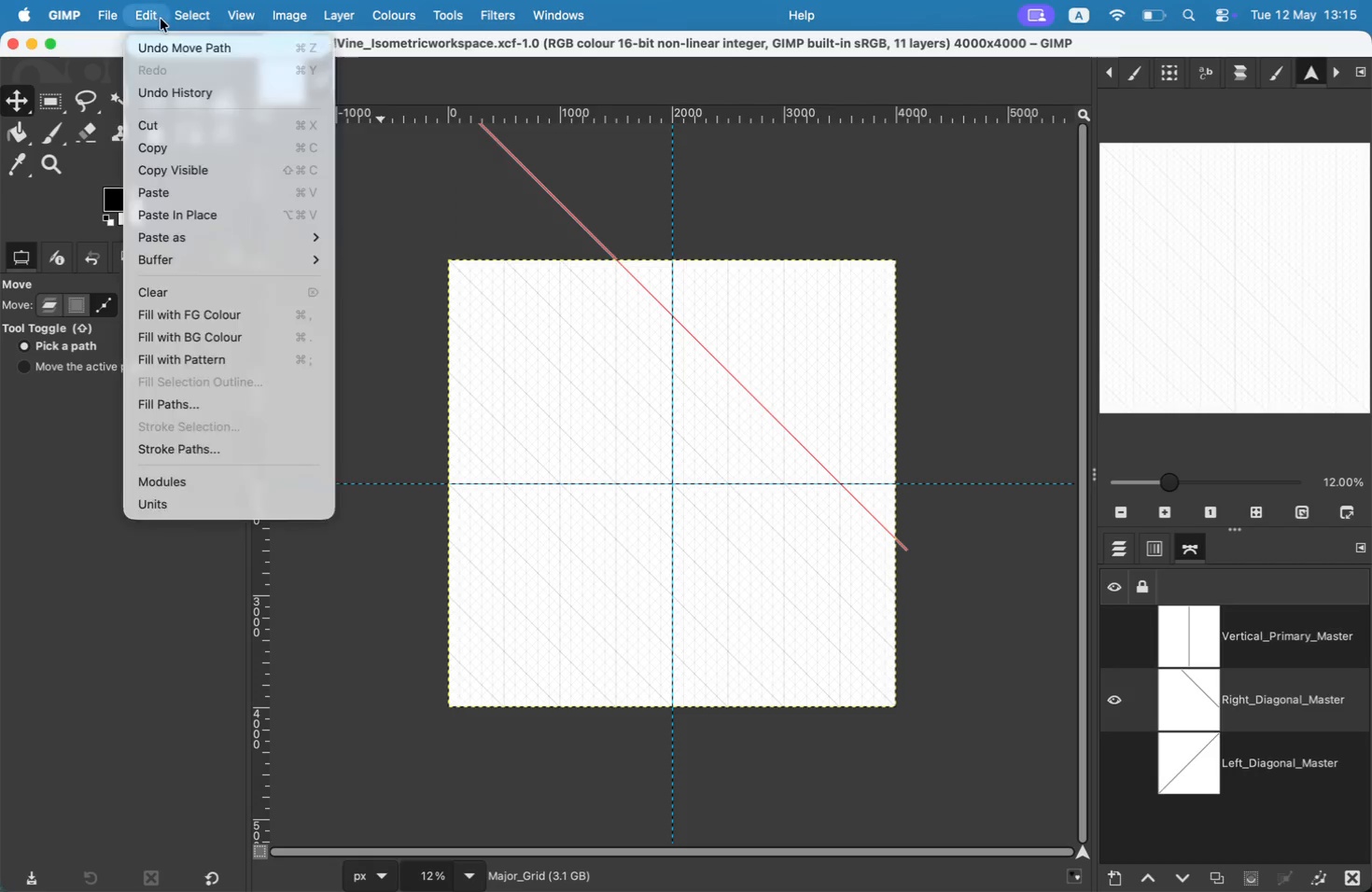 
double_click([222, 451])
 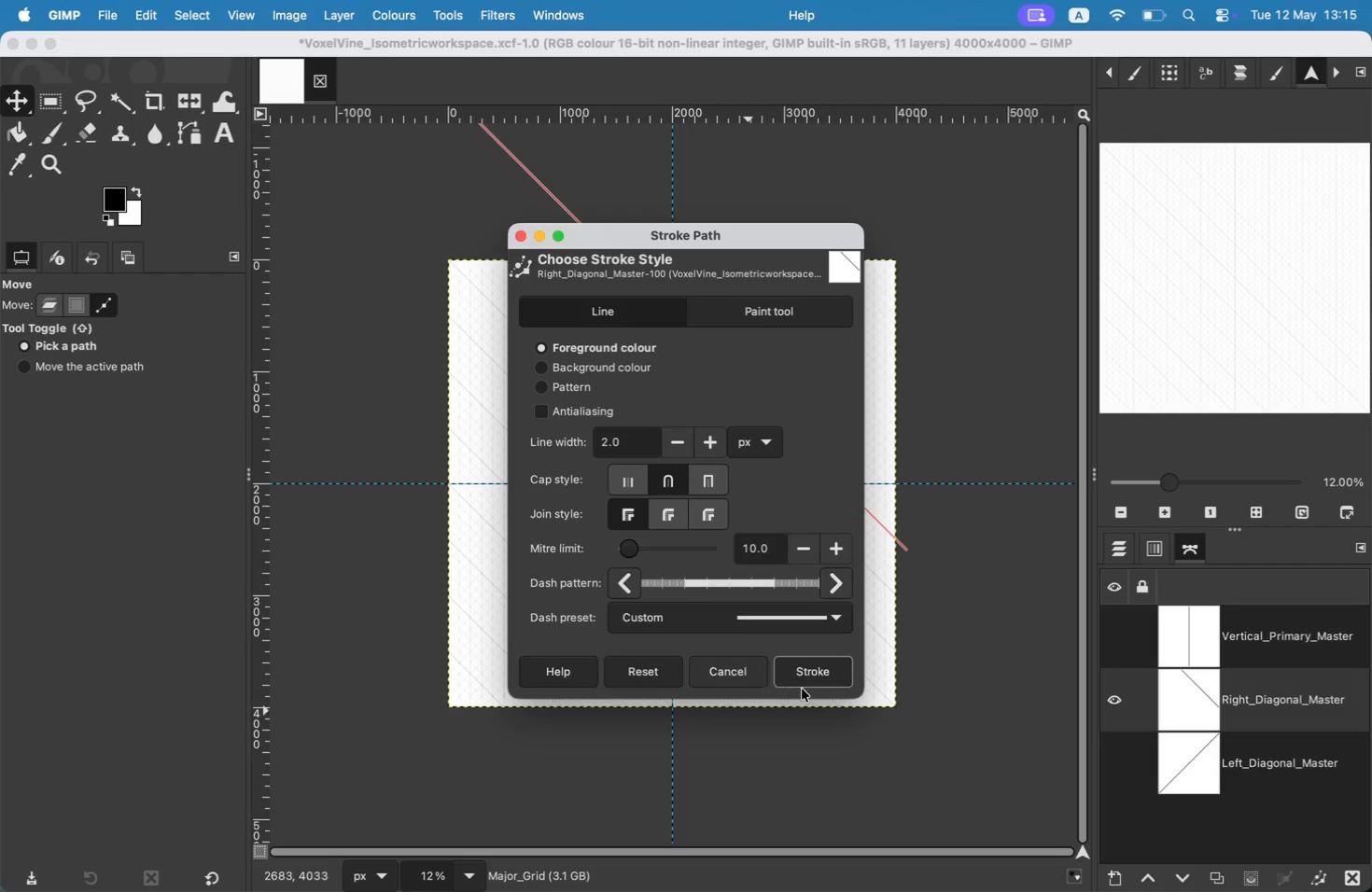 
left_click([805, 672])
 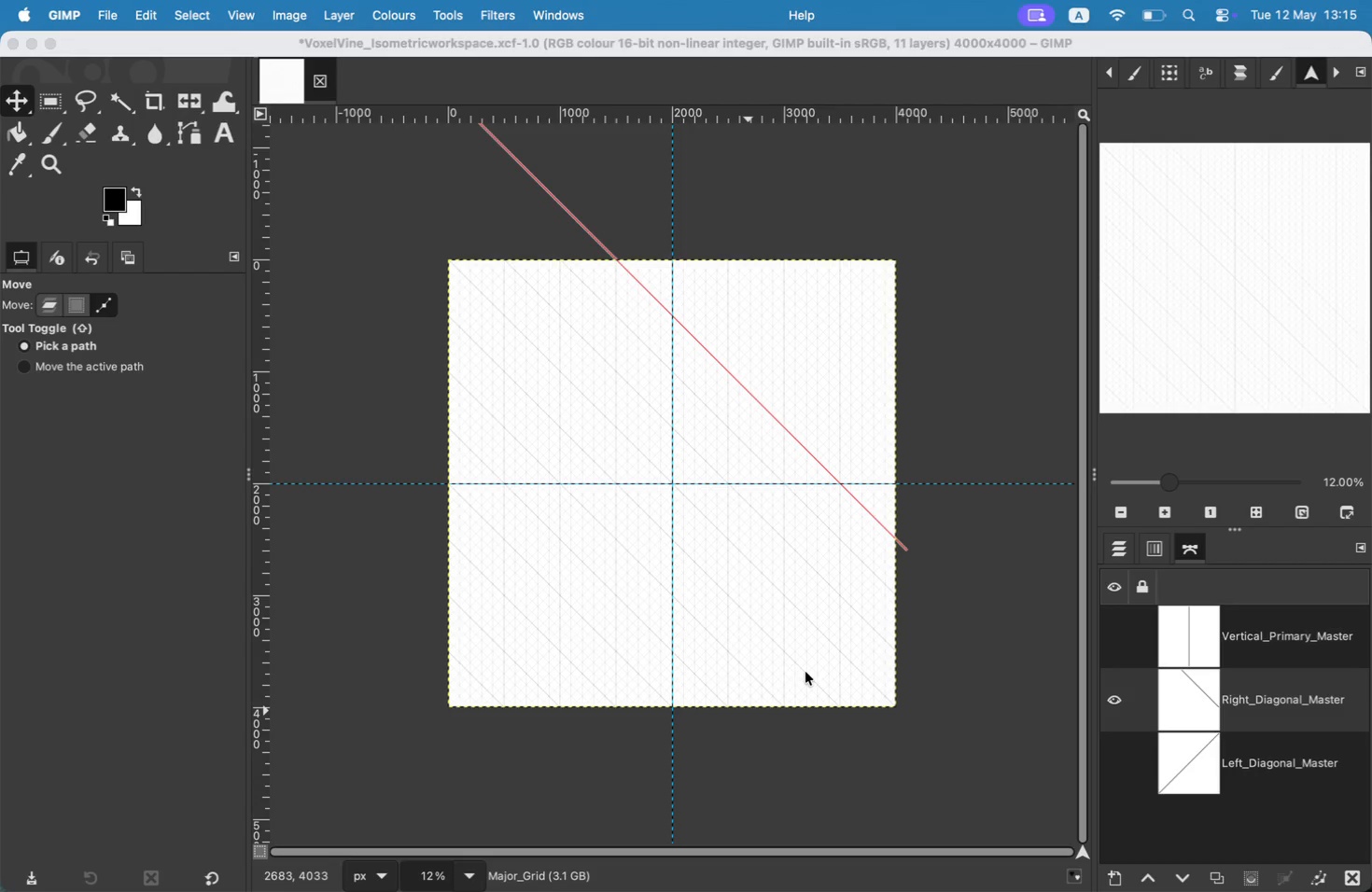 
left_click_drag(start_coordinate=[731, 375], to_coordinate=[748, 335])
 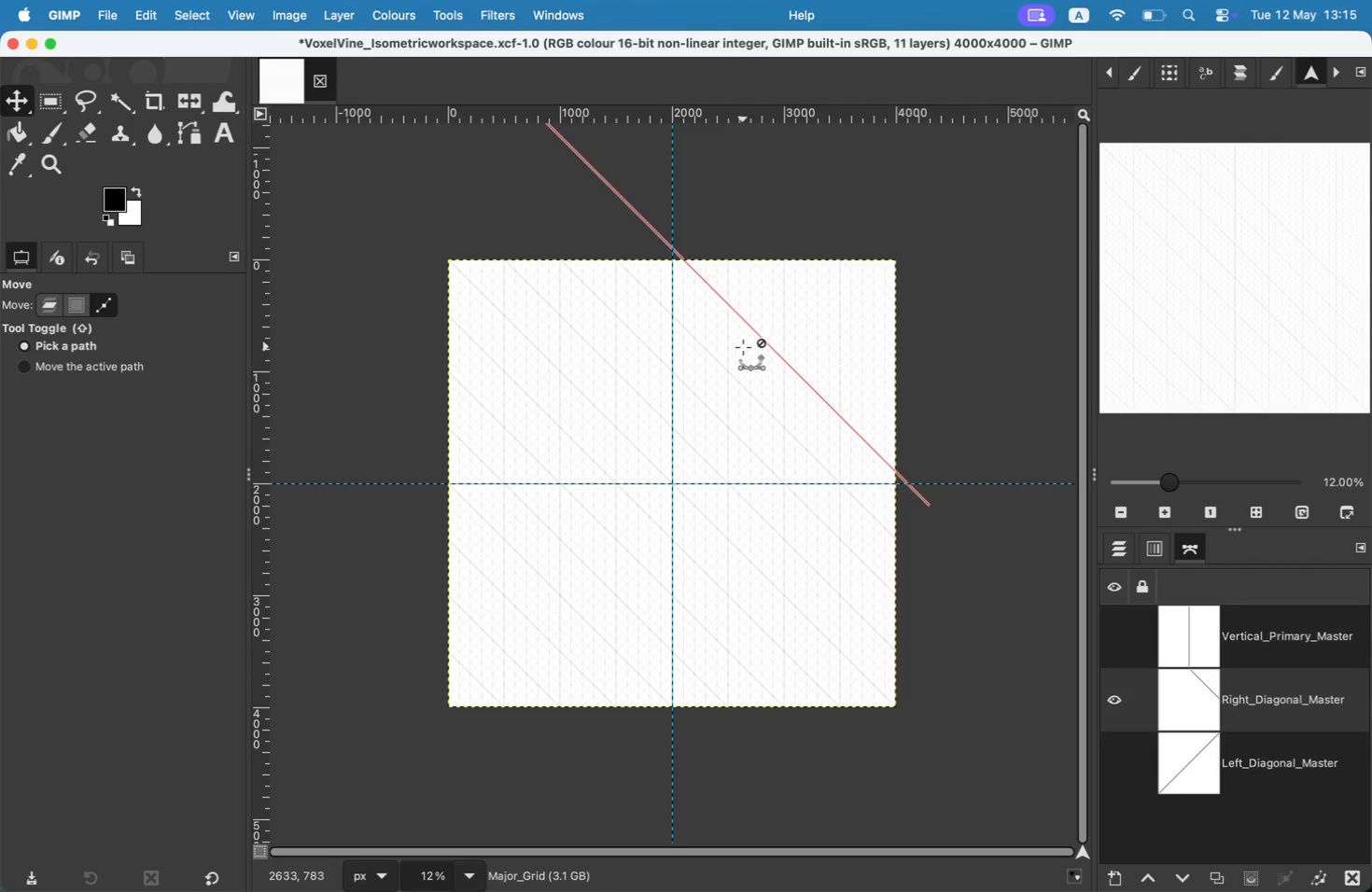 
left_click_drag(start_coordinate=[751, 328], to_coordinate=[721, 309])
 